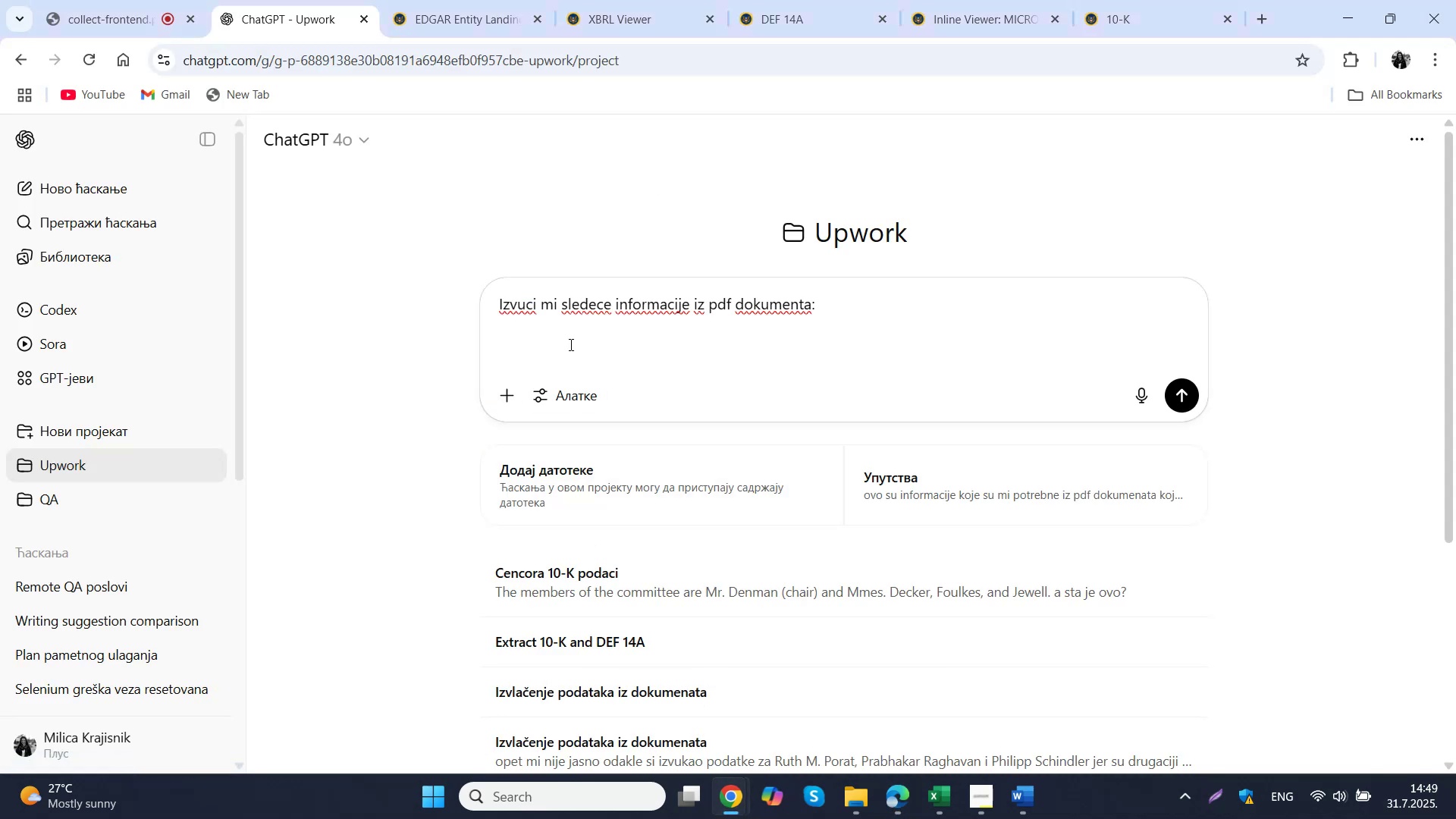 
key(Control+V)
 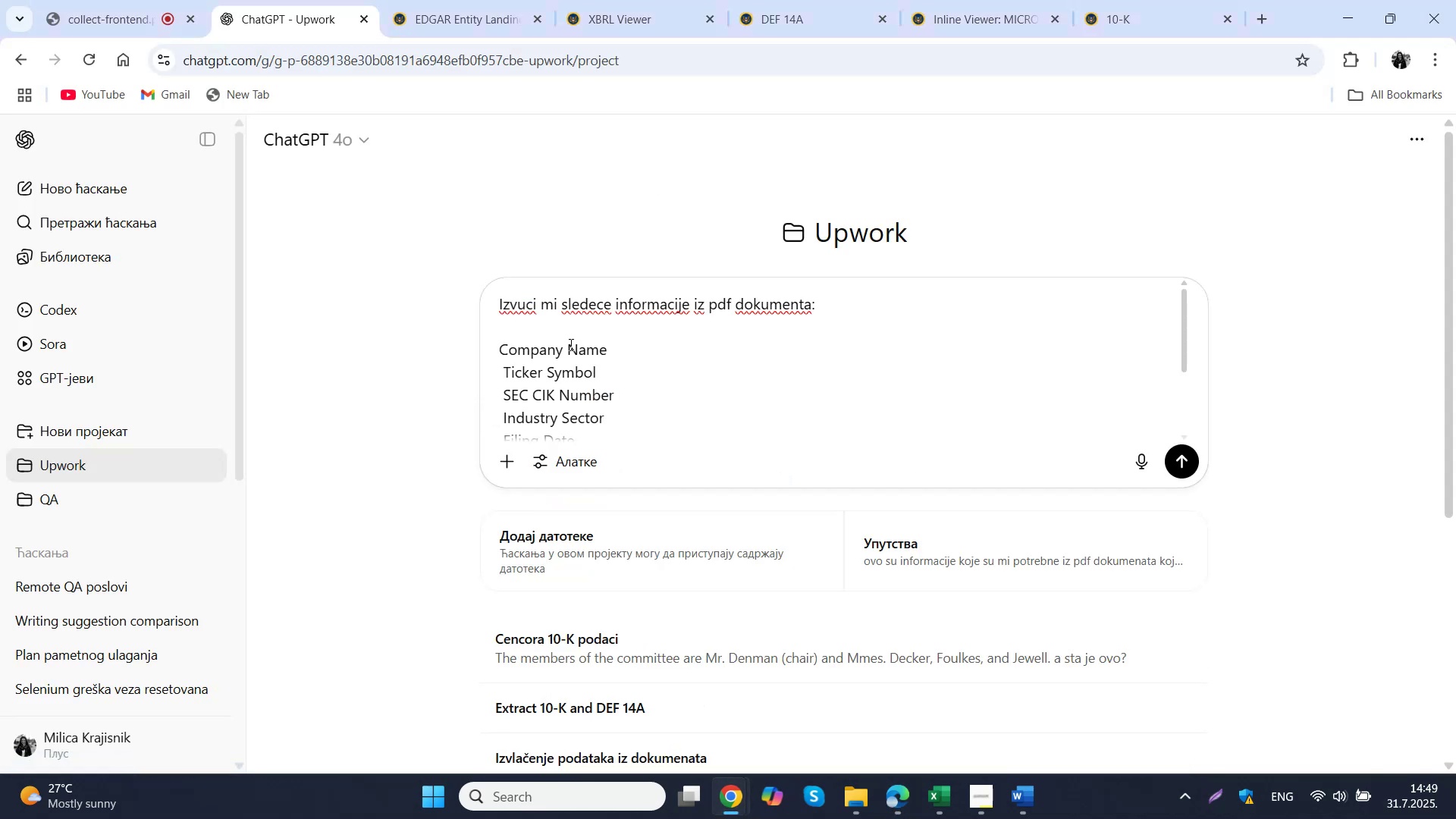 
key(Shift+Enter)
 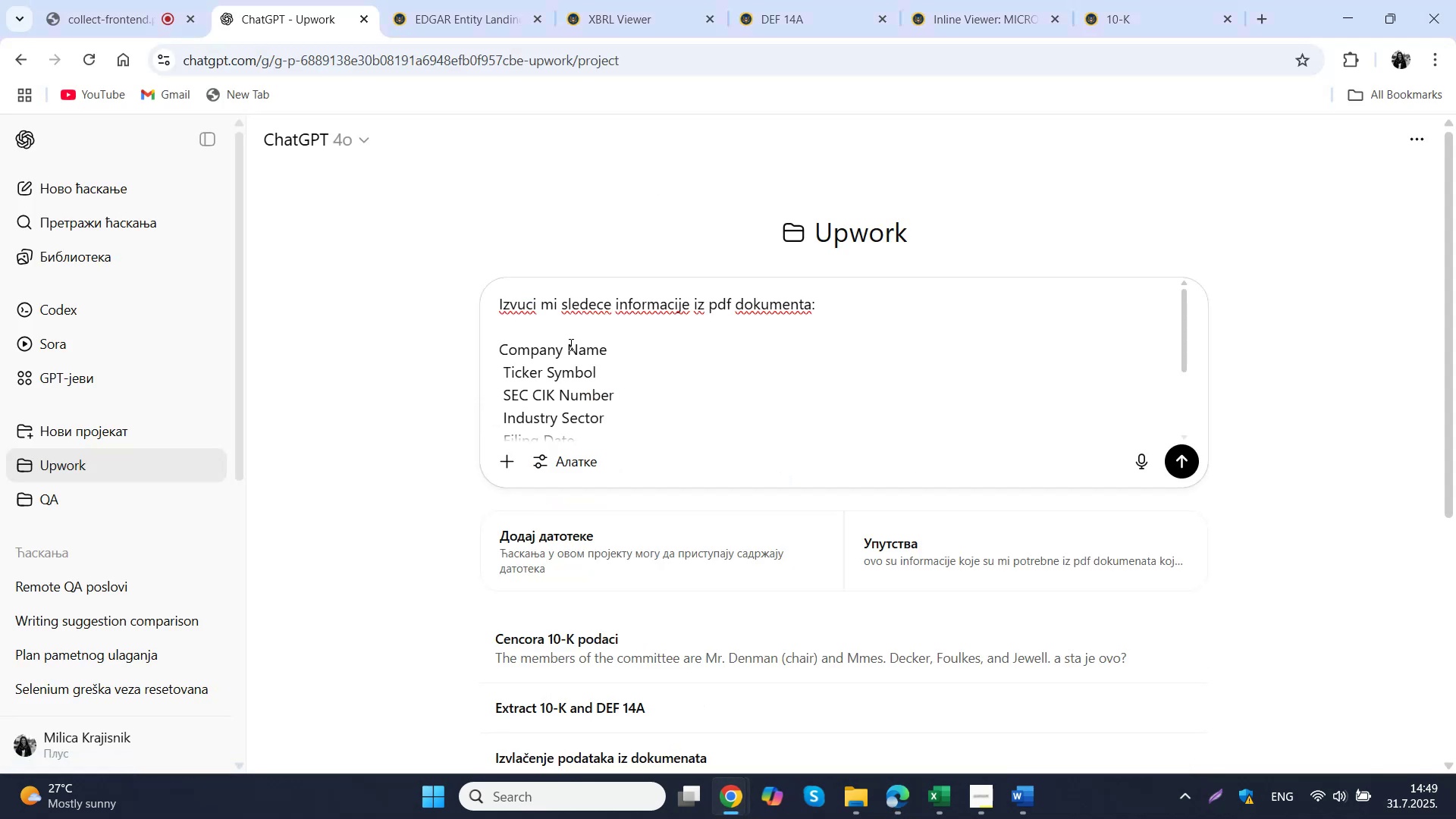 
key(Shift+Enter)
 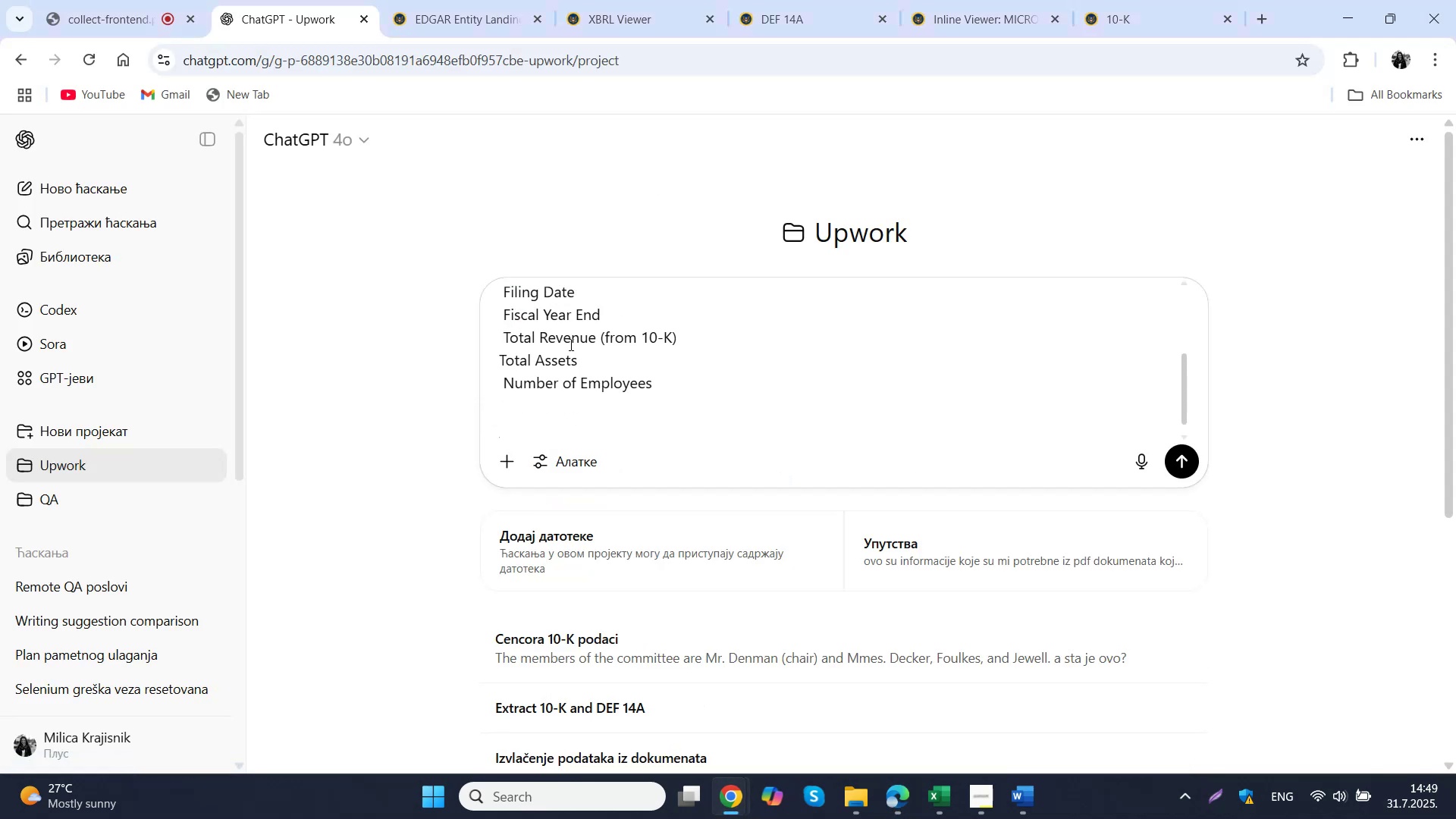 
type(na ovaj nacin:)
 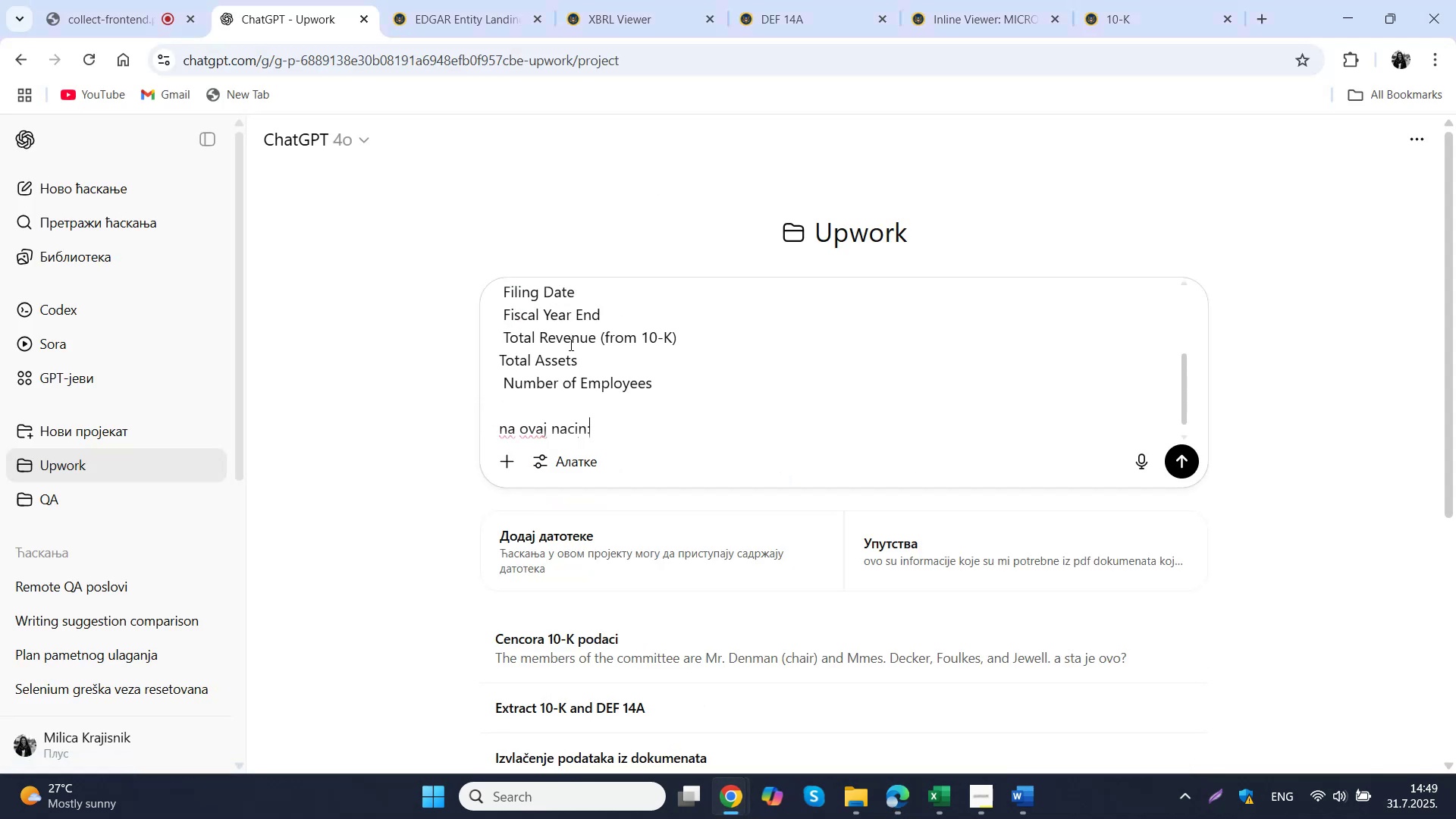 
key(Control+Enter)
 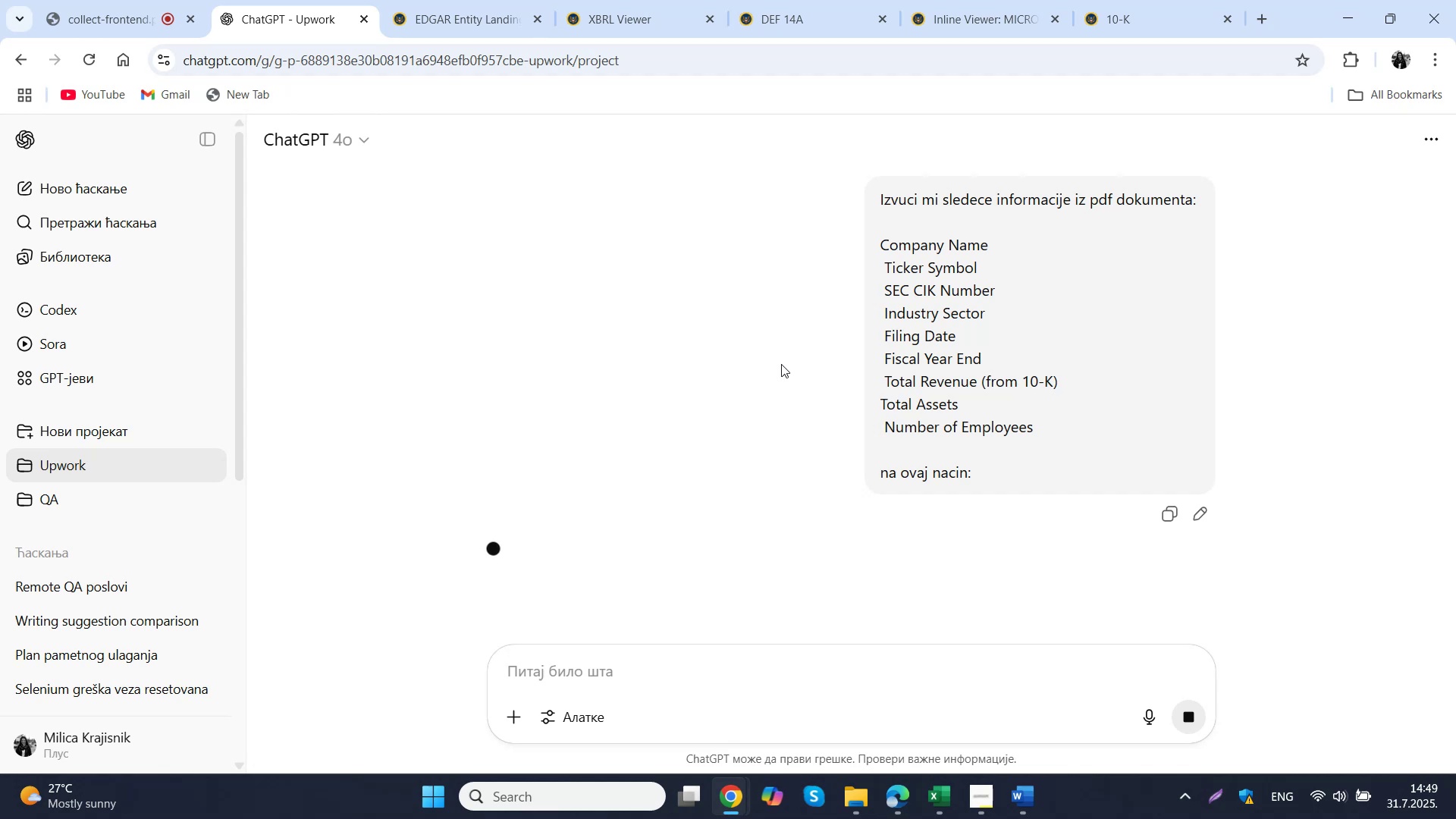 
left_click([1205, 525])
 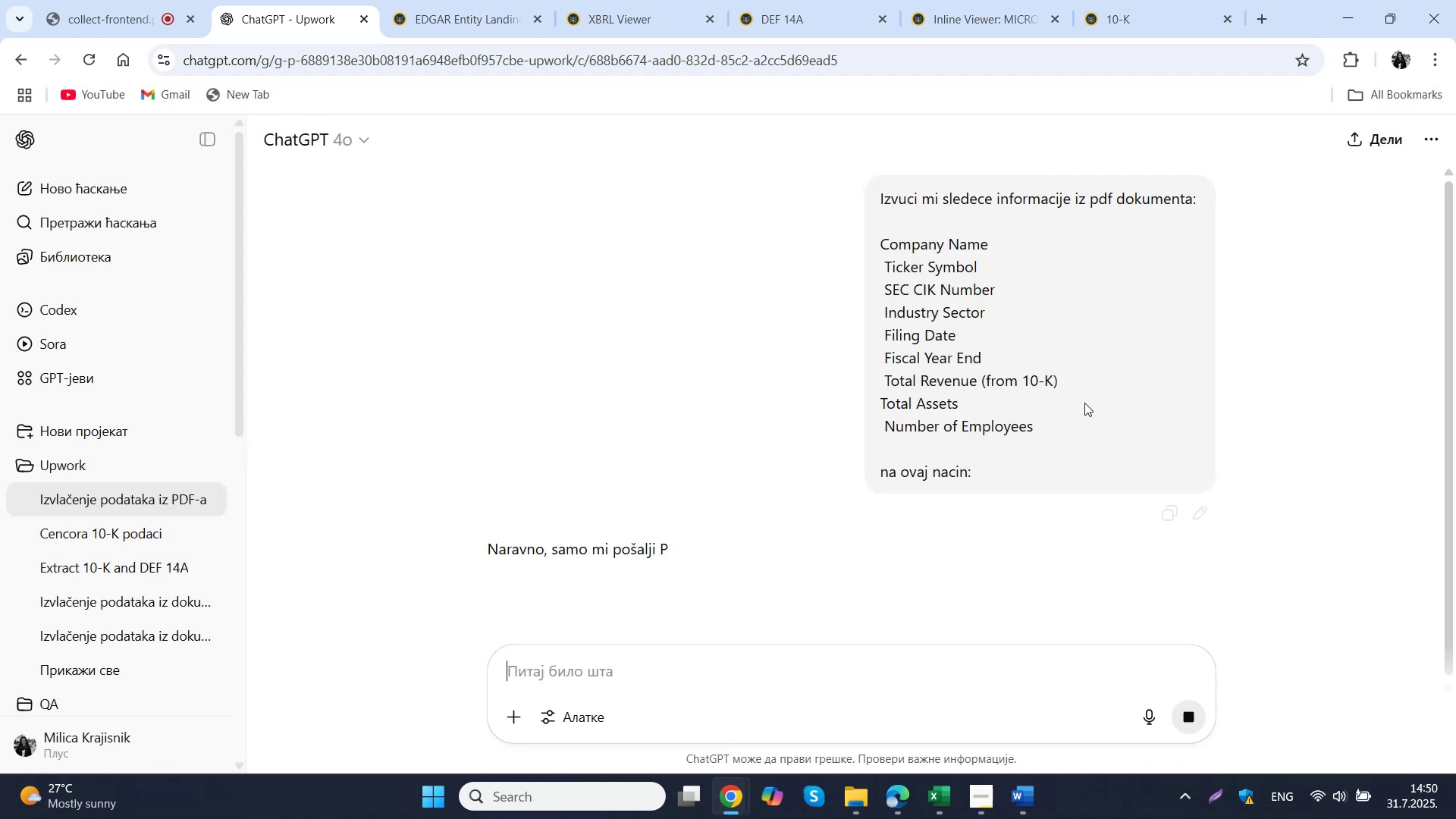 
left_click([1200, 514])
 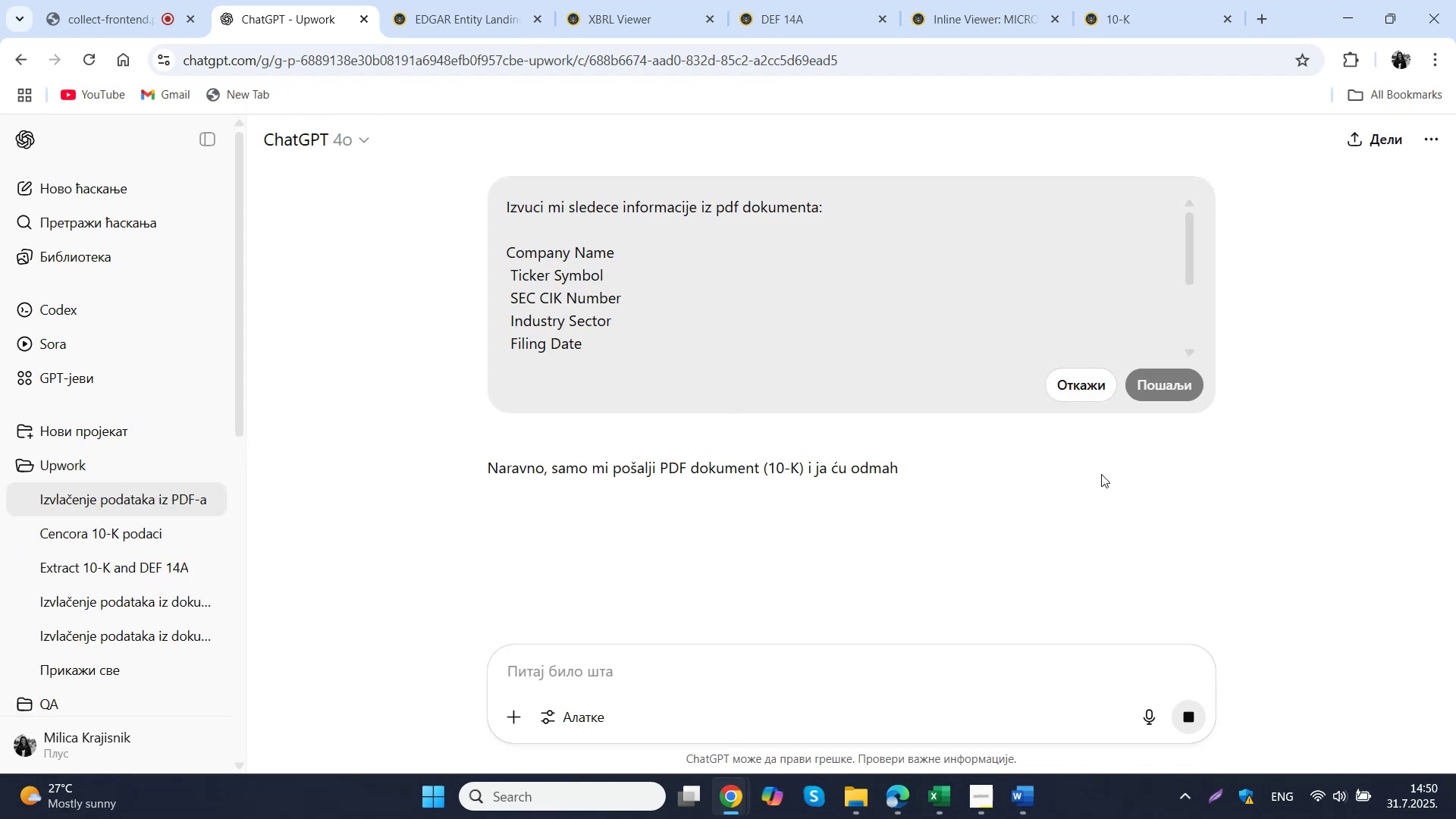 
left_click([1092, 375])
 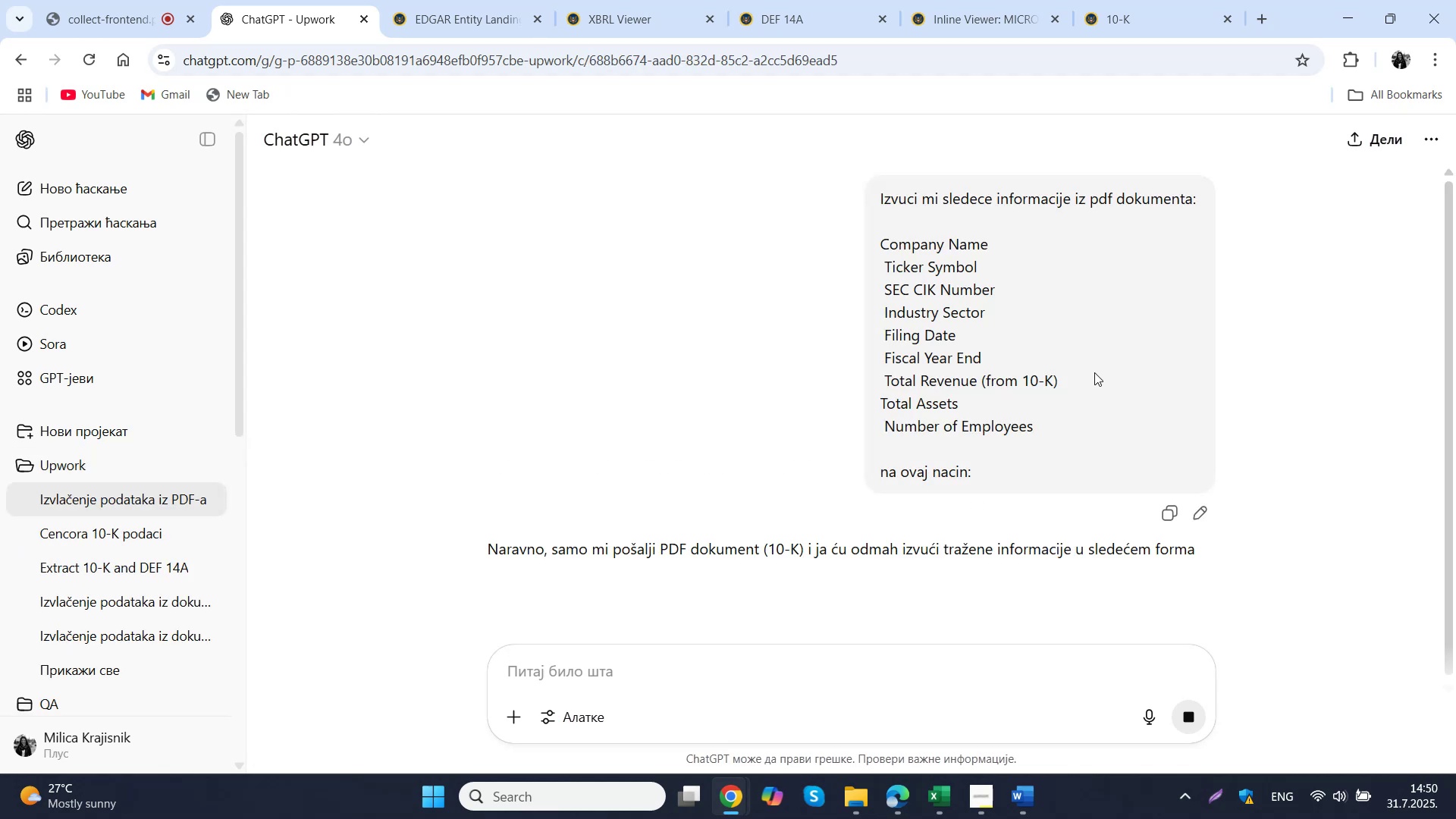 
left_click_drag(start_coordinate=[980, 472], to_coordinate=[858, 198])
 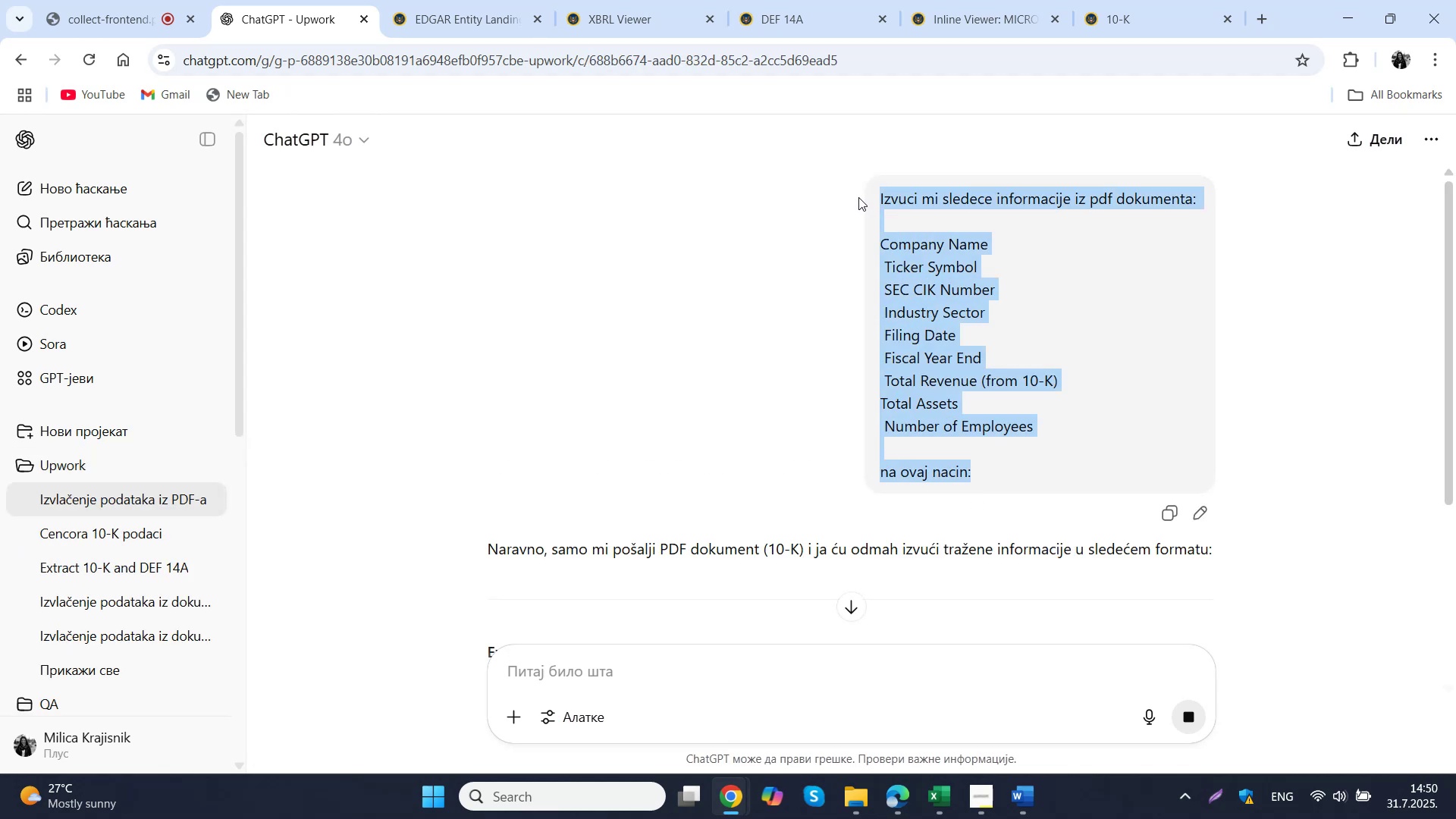 
key(Control+C)
 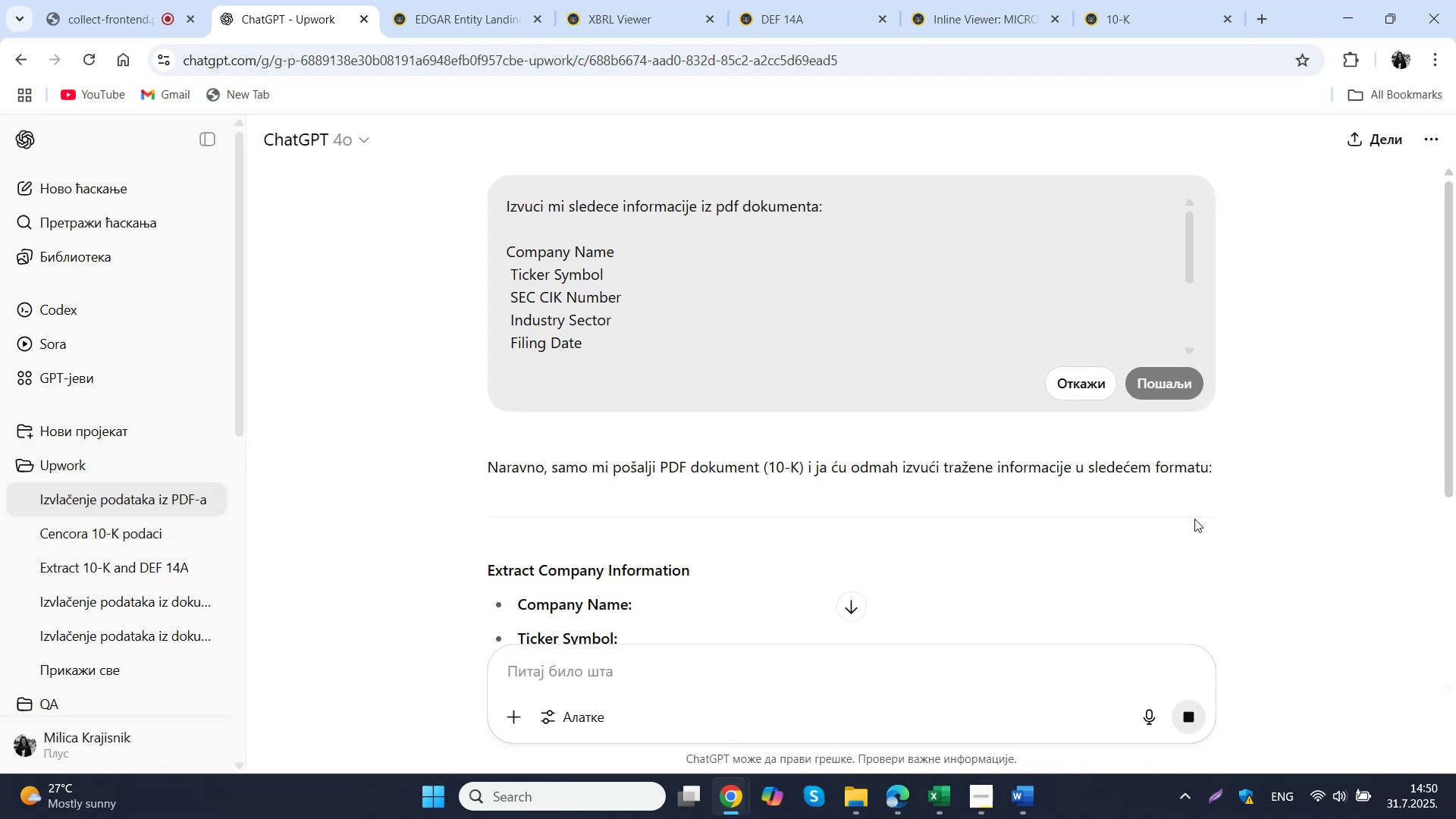 
scroll: coordinate [1085, 390], scroll_direction: up, amount: 1.0
 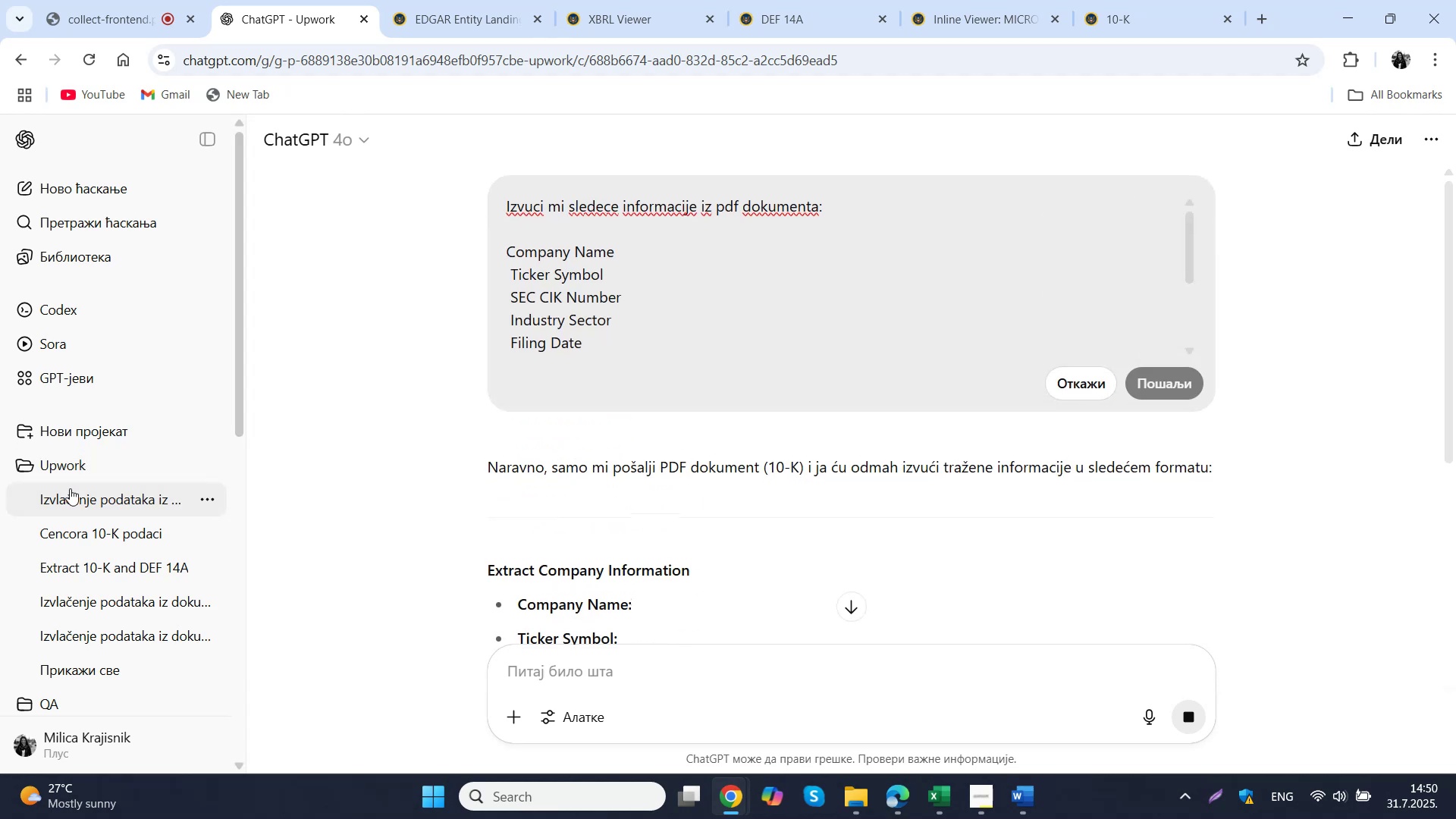 
left_click([69, 469])
 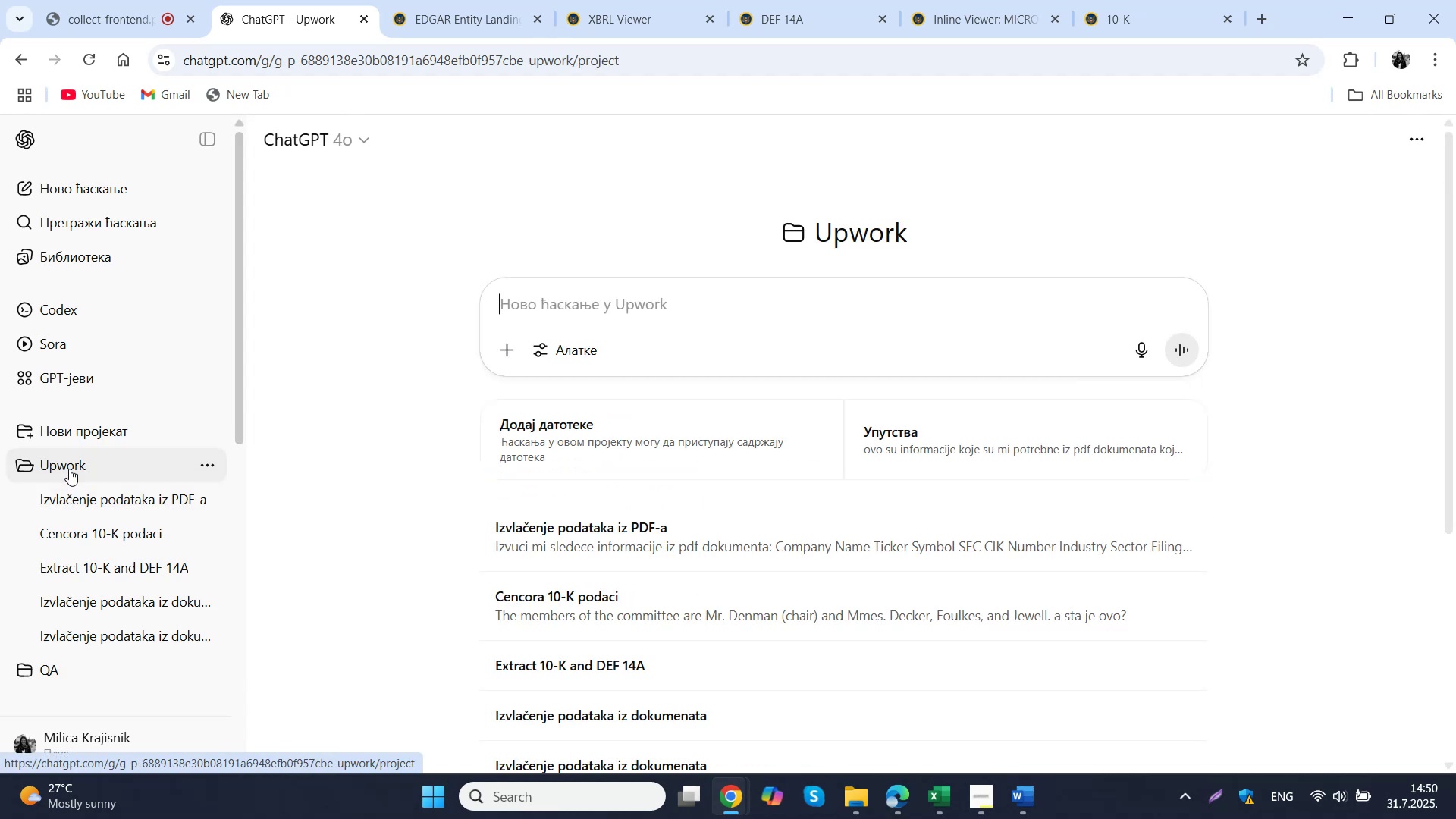 
left_click([70, 487])
 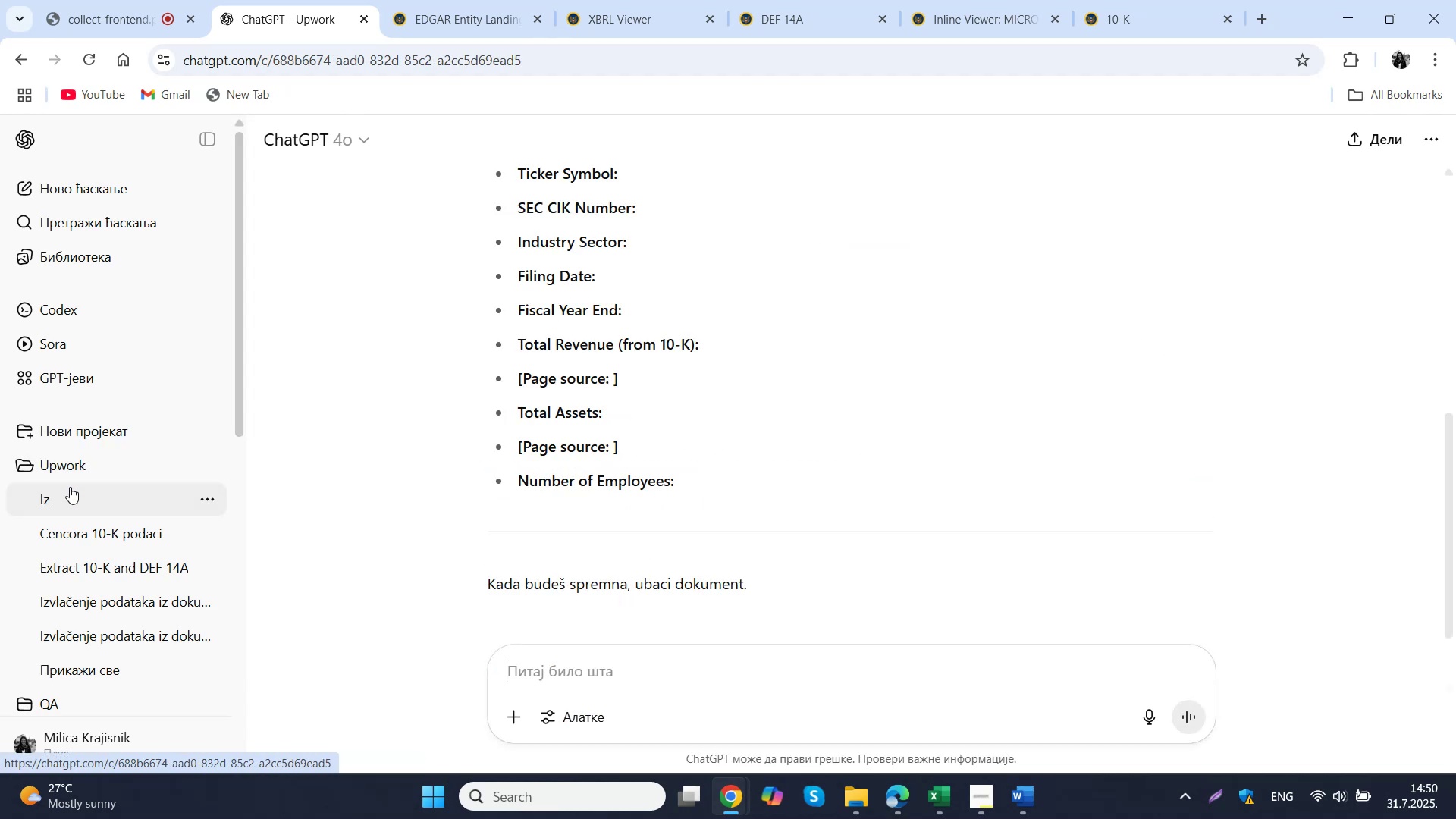 
scroll: coordinate [890, 470], scroll_direction: up, amount: 1.0
 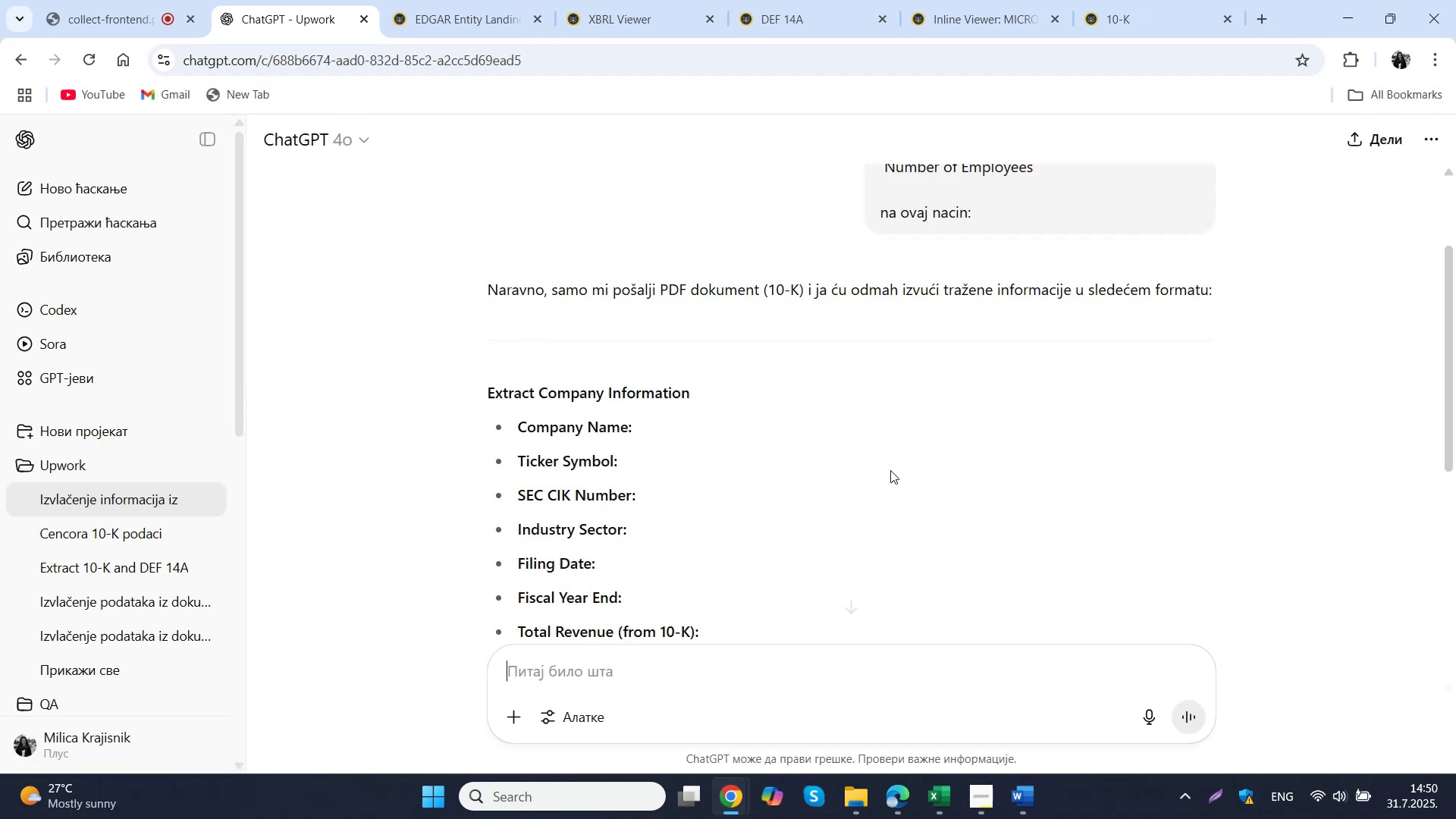 
scroll: coordinate [890, 470], scroll_direction: down, amount: 11.0
 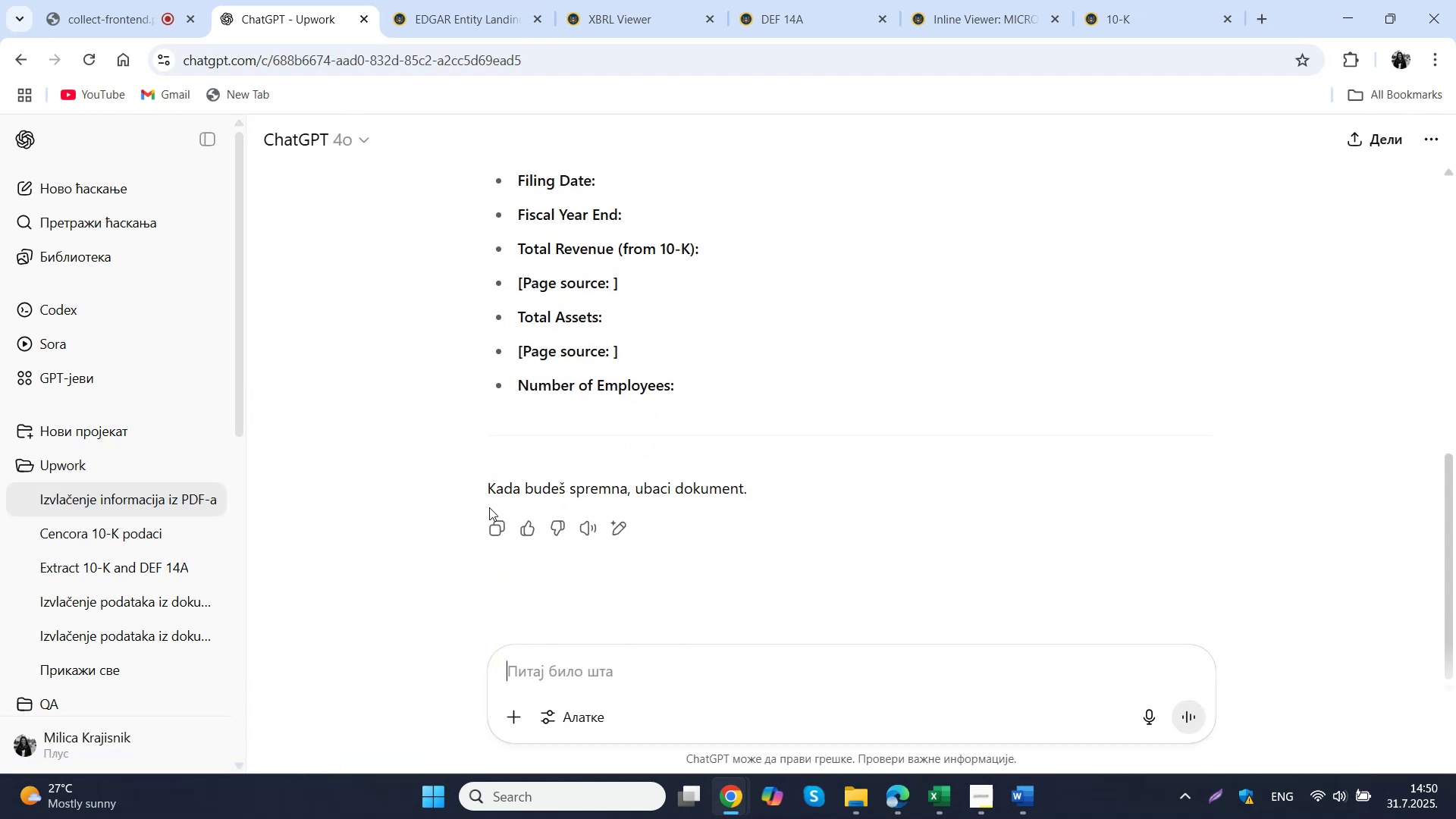 
left_click([66, 465])
 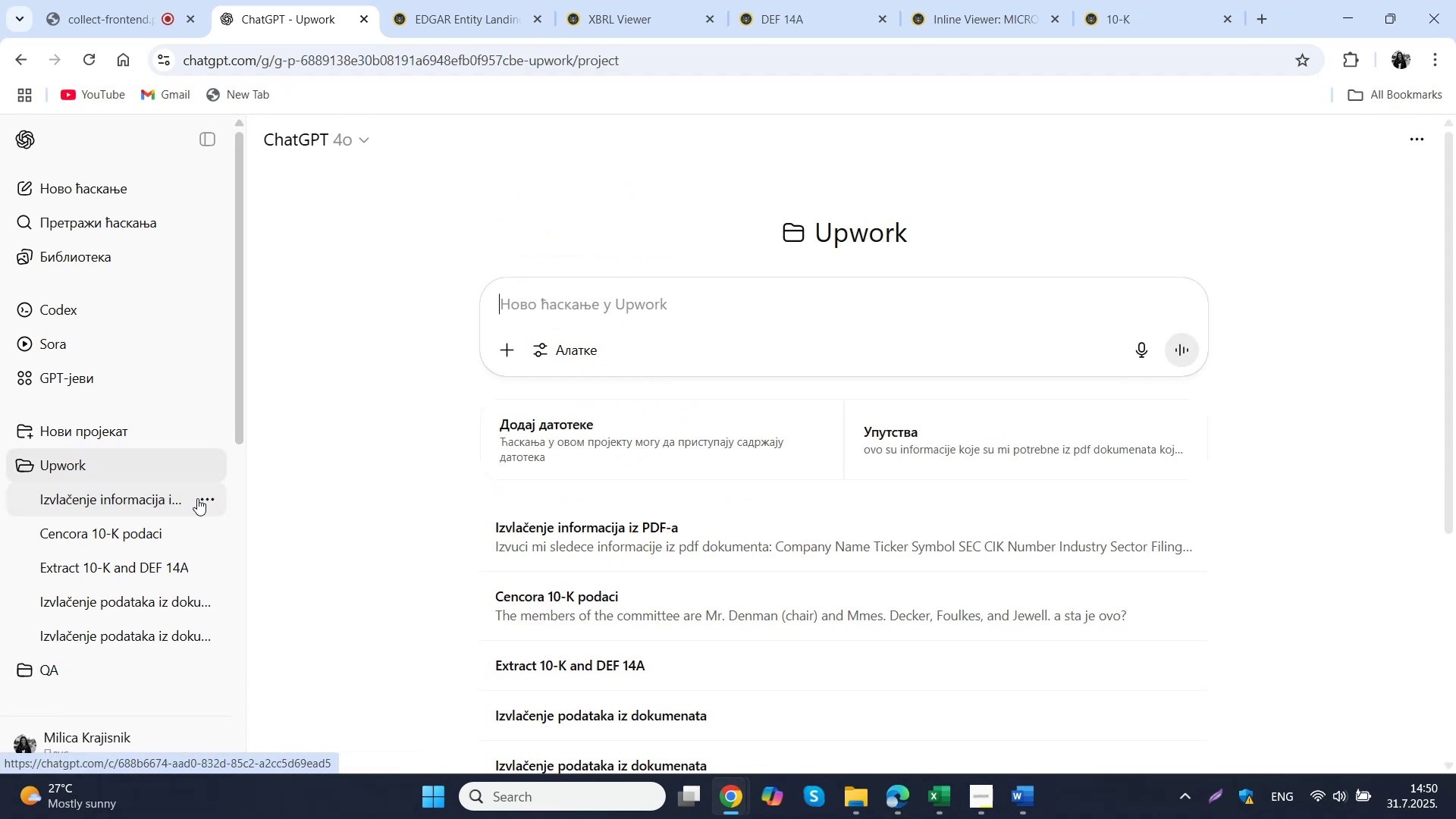 
left_click([215, 495])
 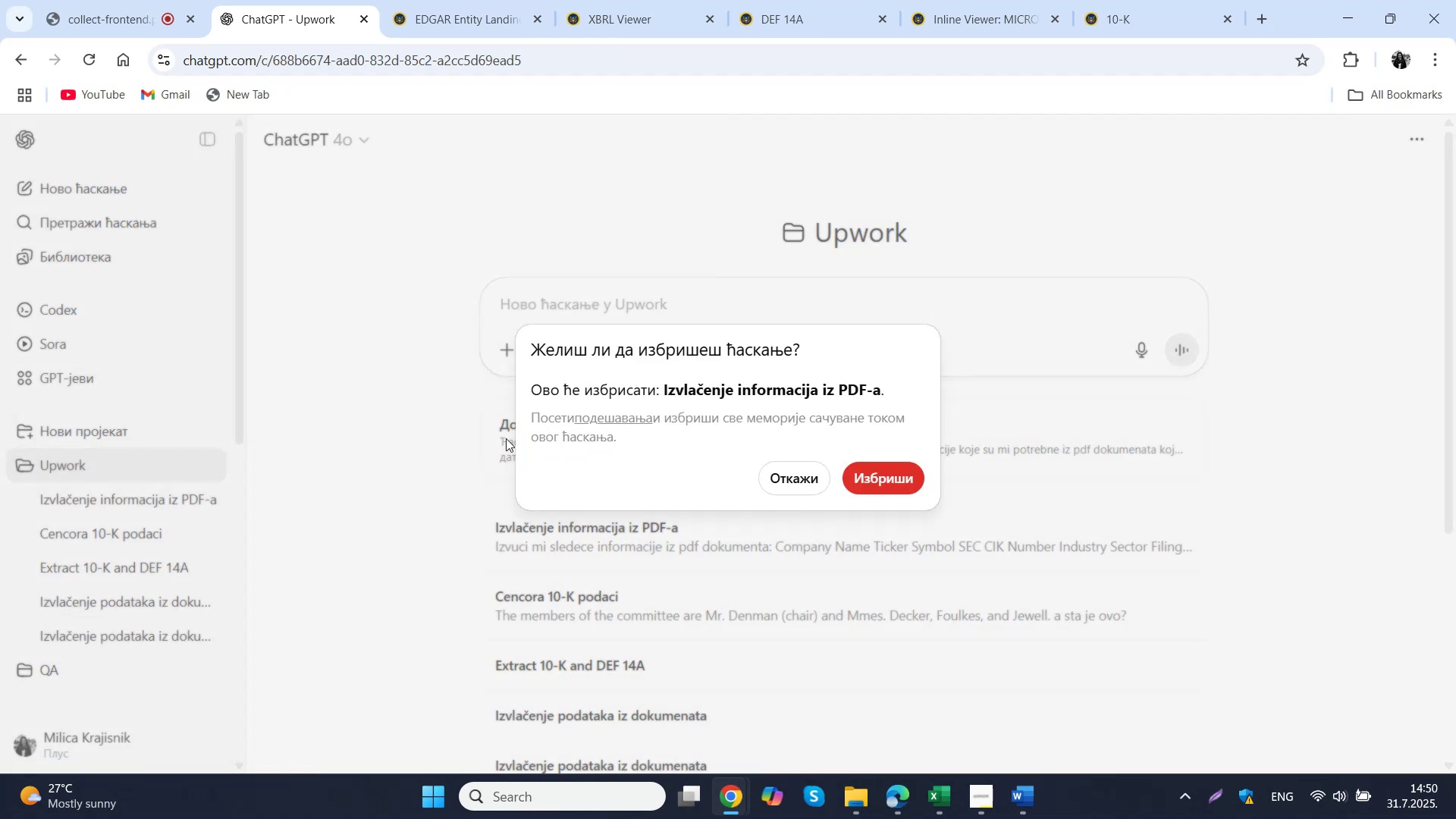 
left_click([878, 472])
 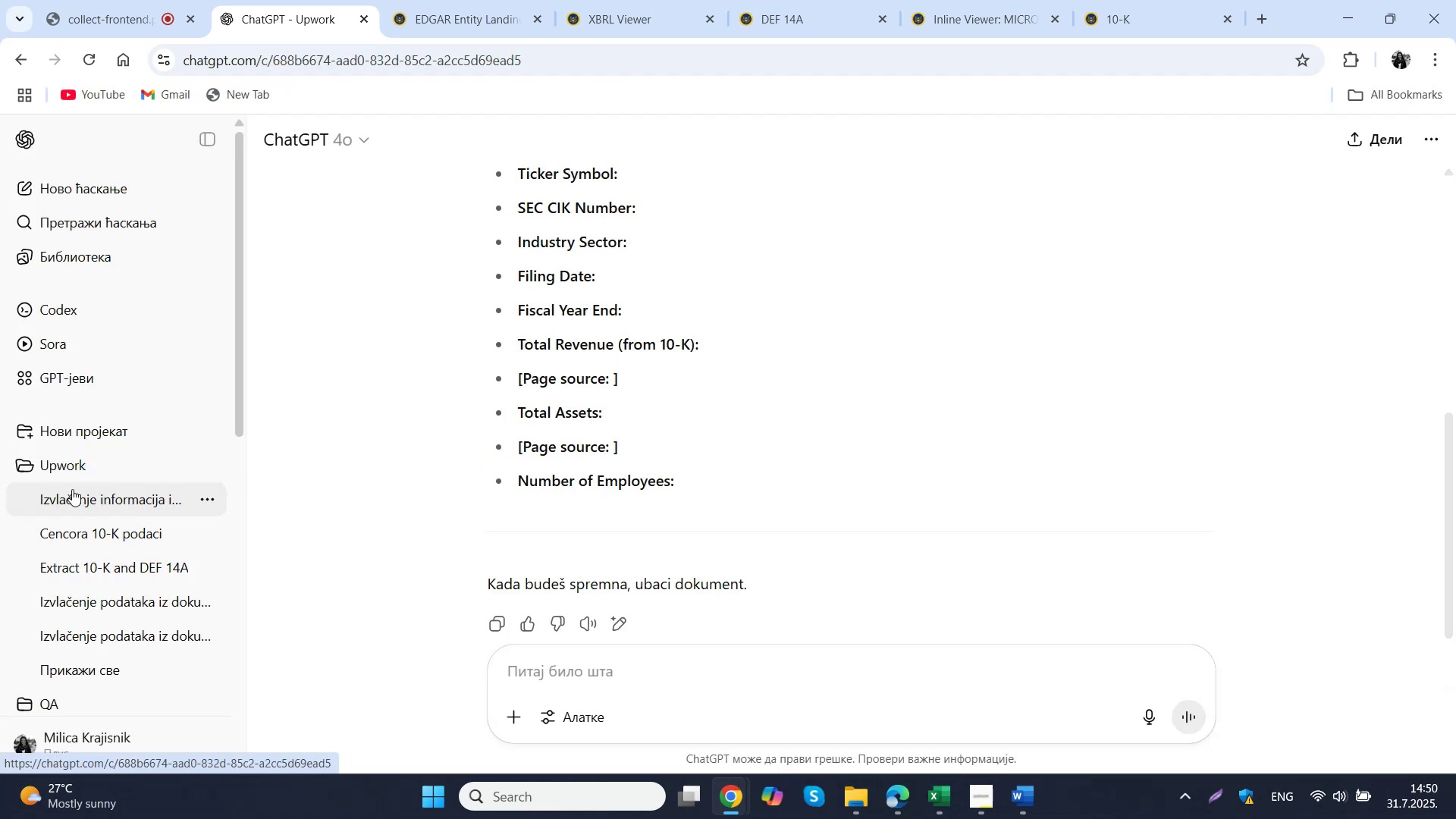 
left_click([67, 466])
 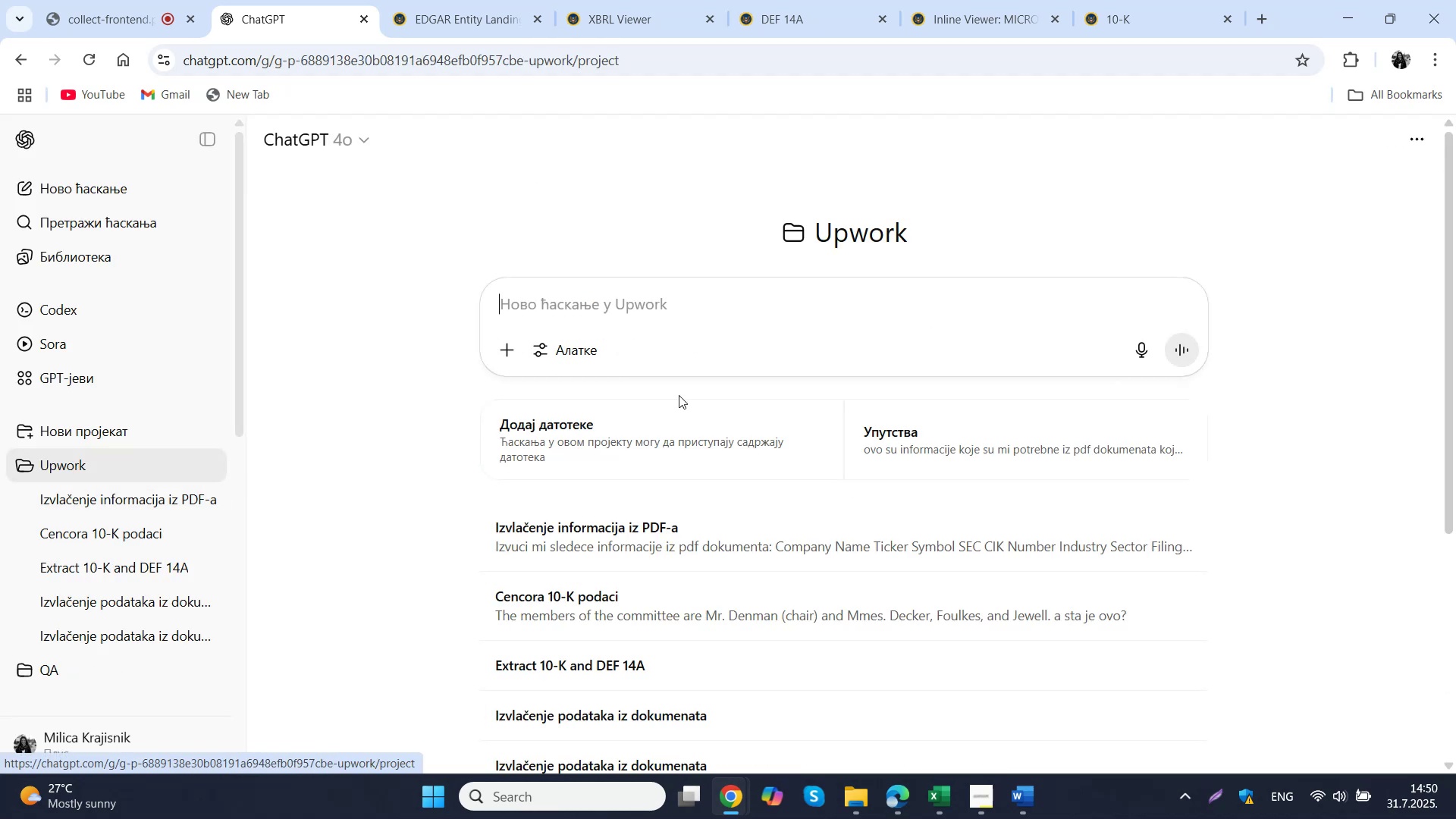 
left_click([700, 321])
 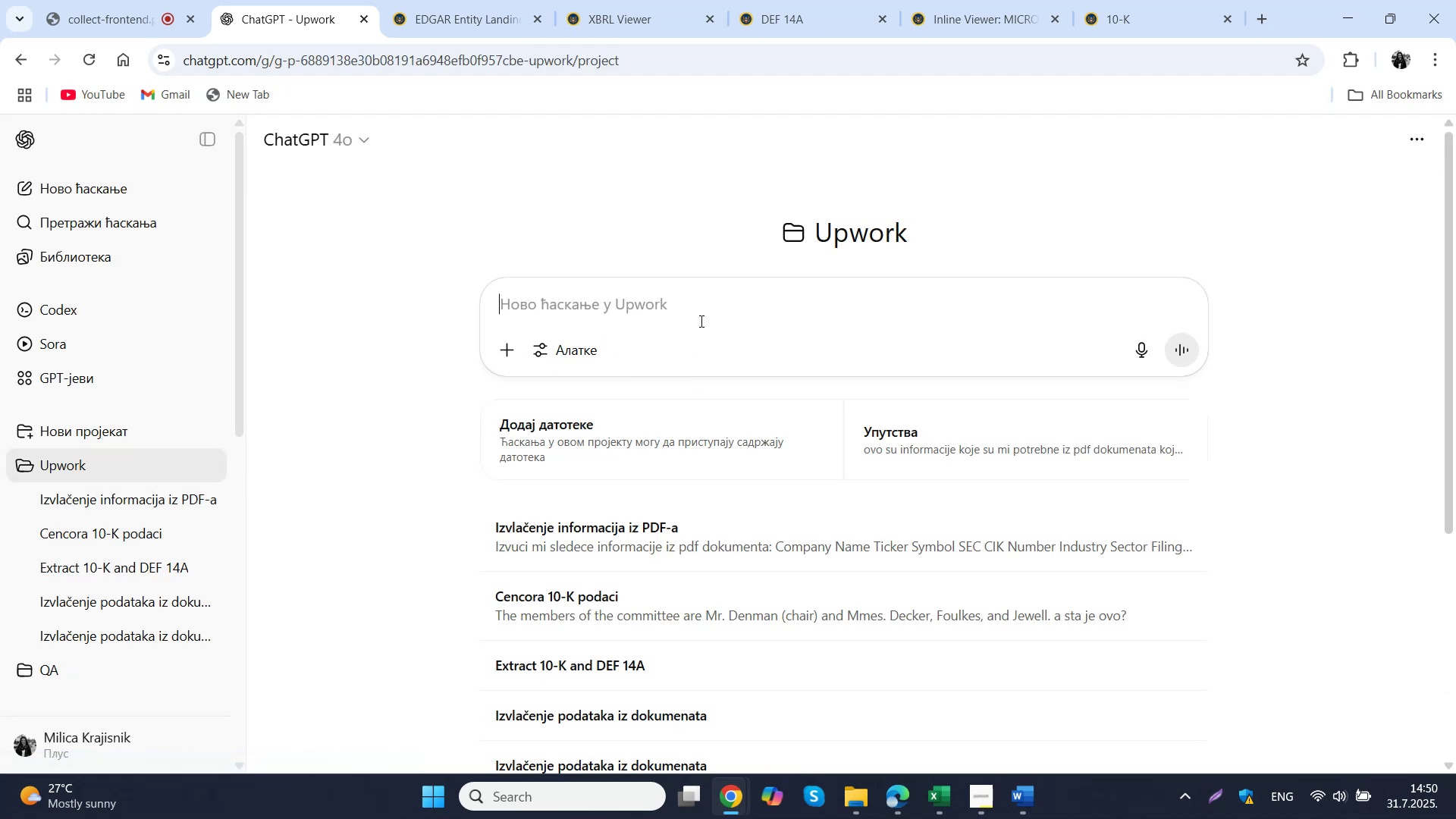 
key(Control+ControlLeft)
 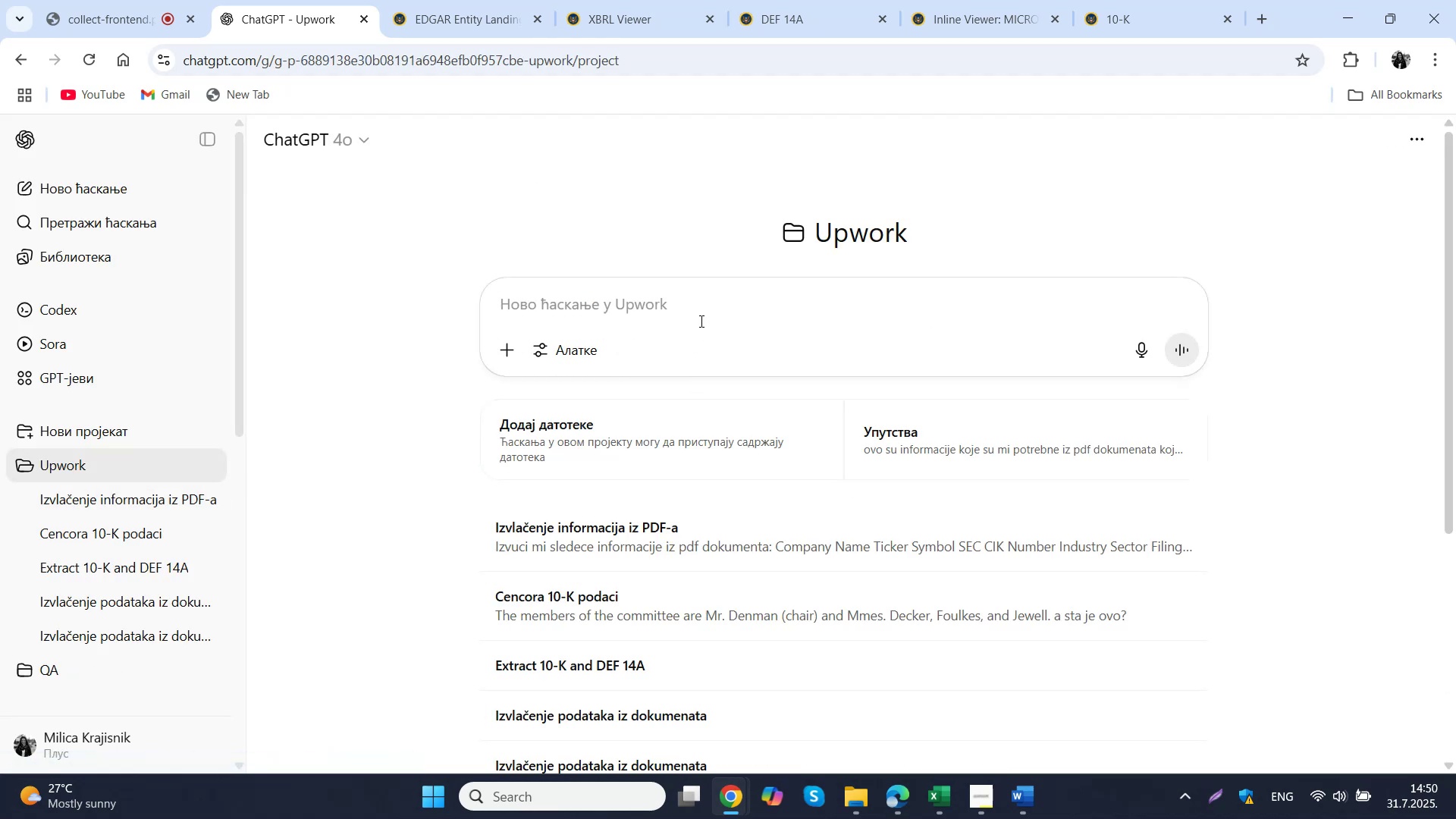 
key(Control+V)
 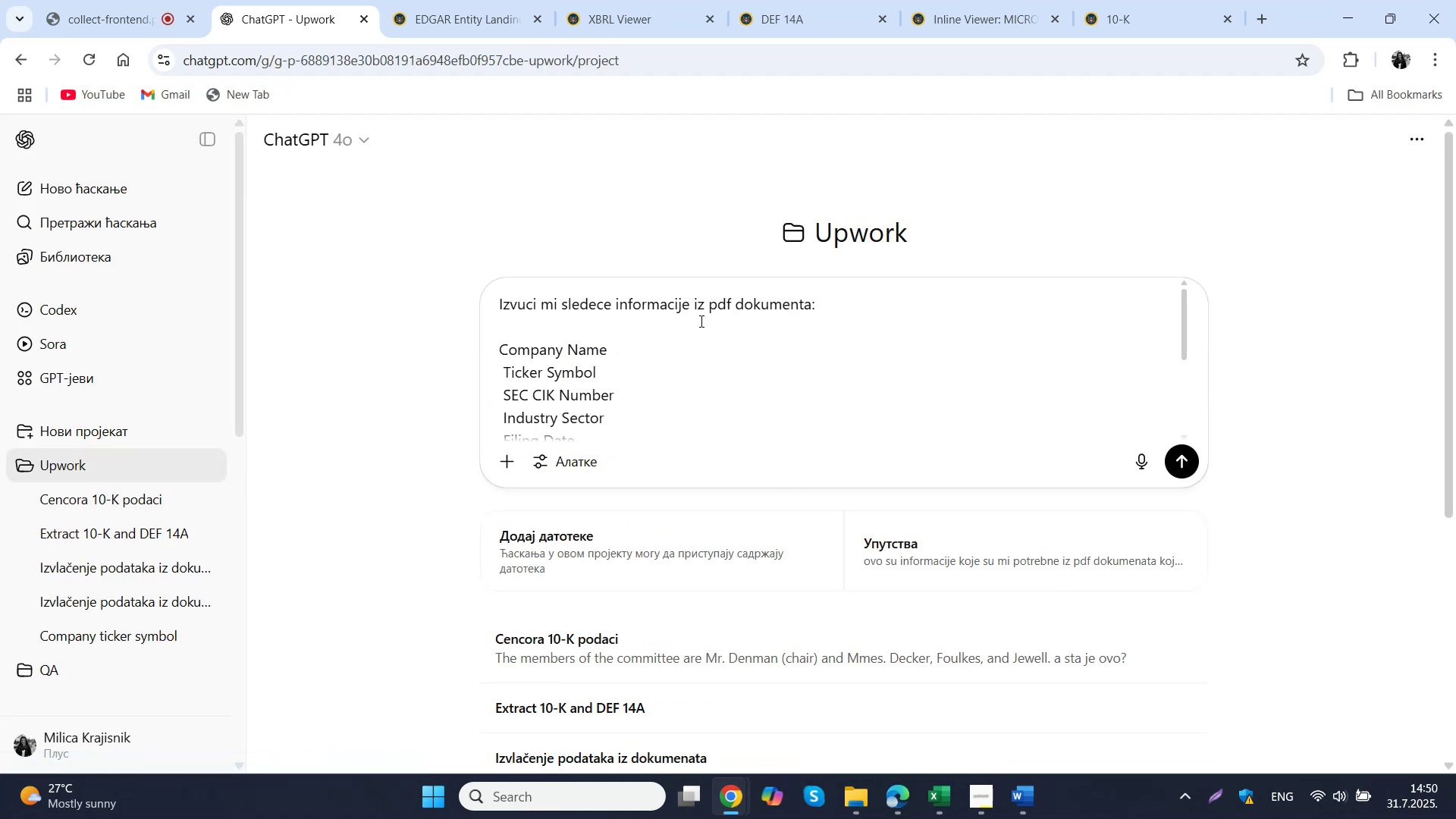 
scroll: coordinate [689, 369], scroll_direction: down, amount: 4.0
 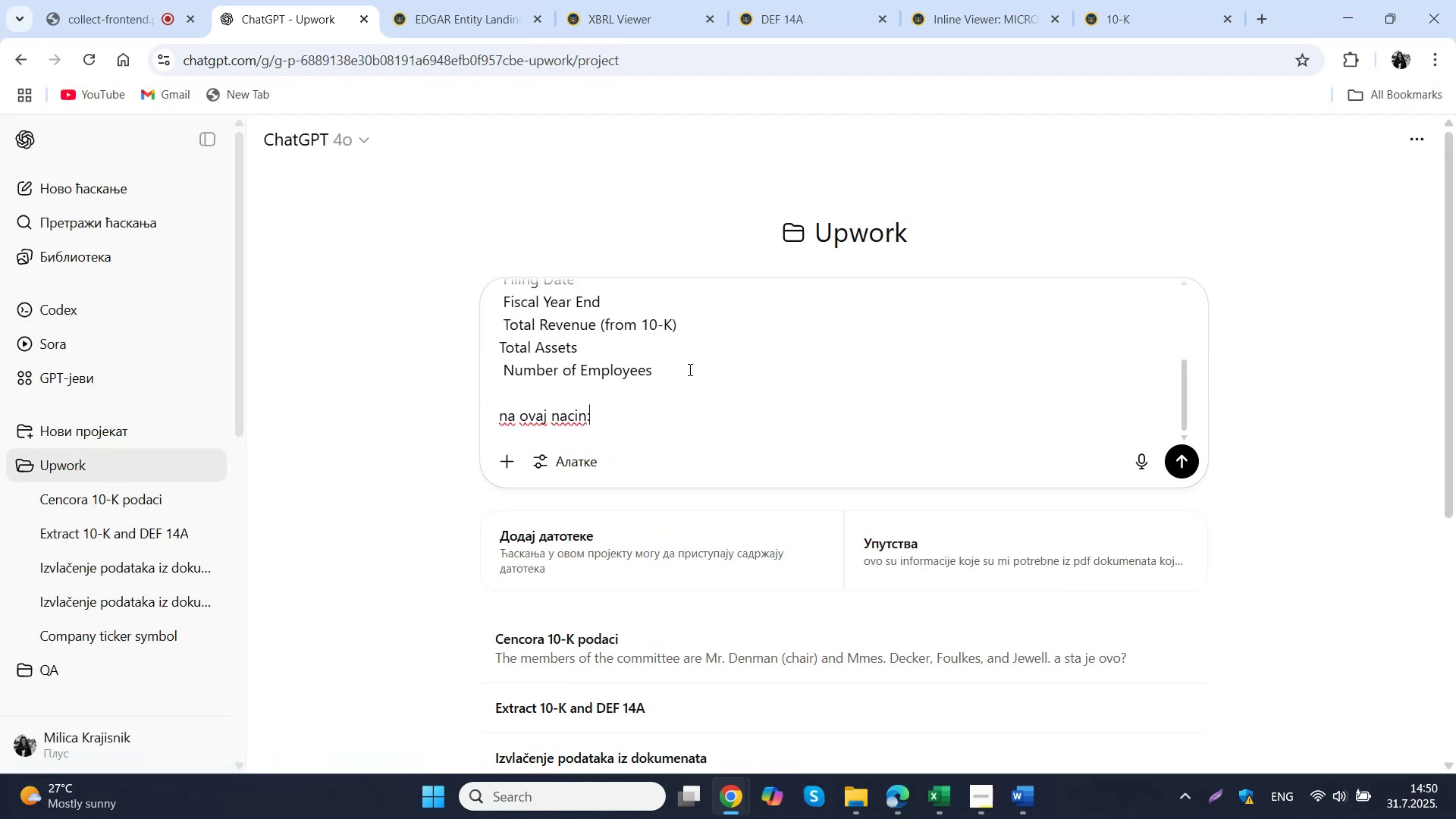 
key(Shift+Enter)
 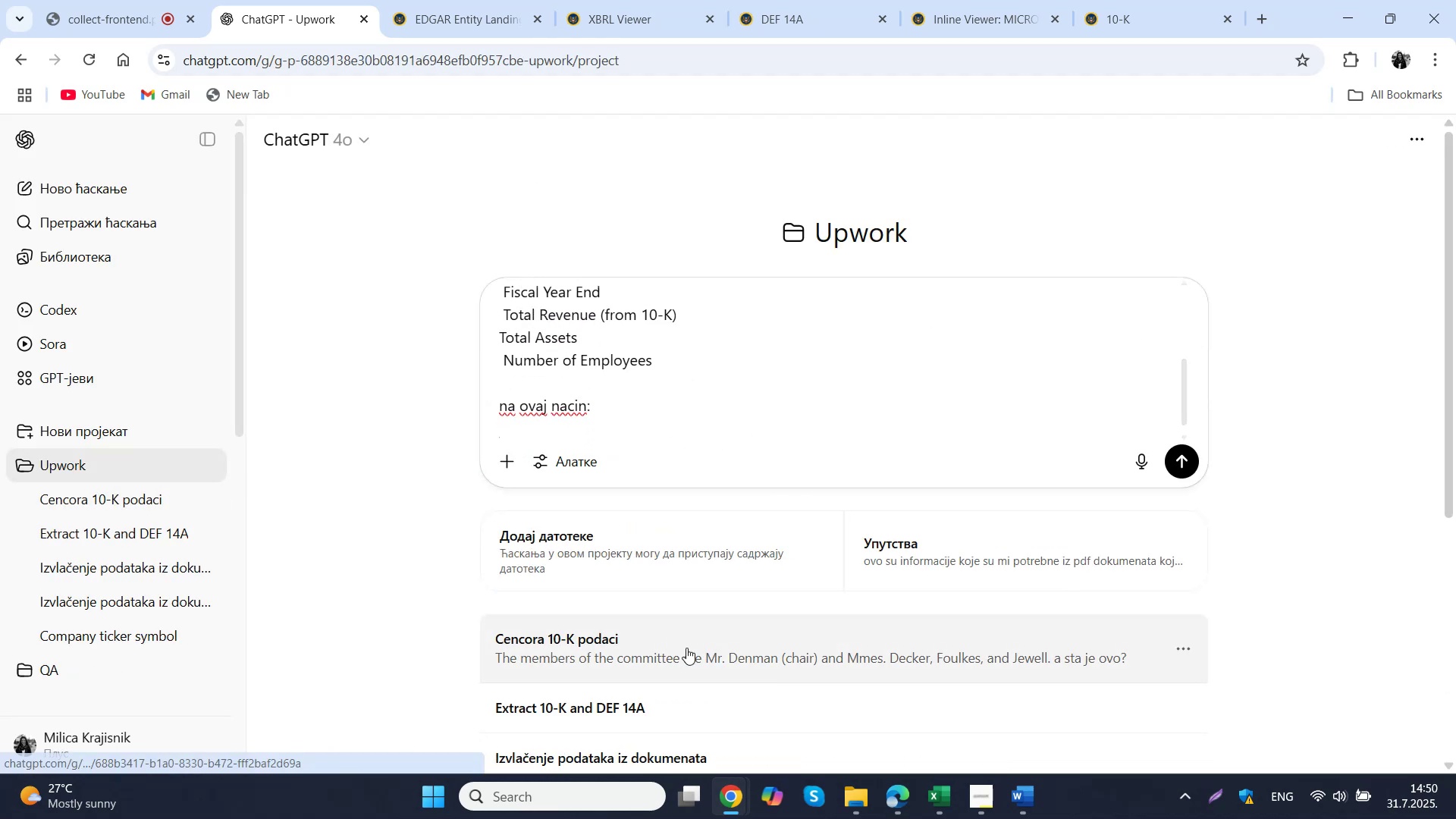 
left_click([899, 797])
 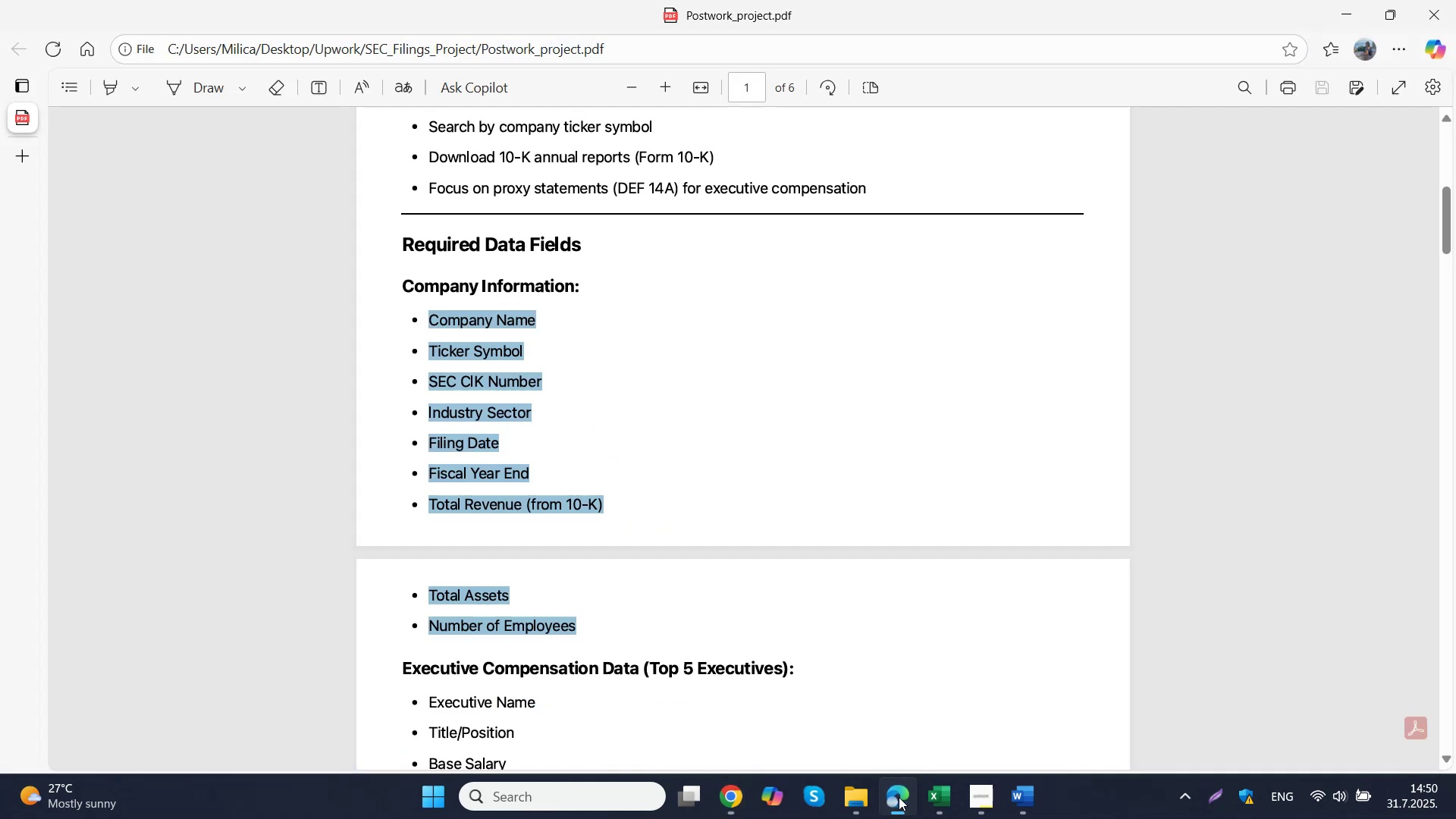 
scroll: coordinate [589, 454], scroll_direction: down, amount: 10.0
 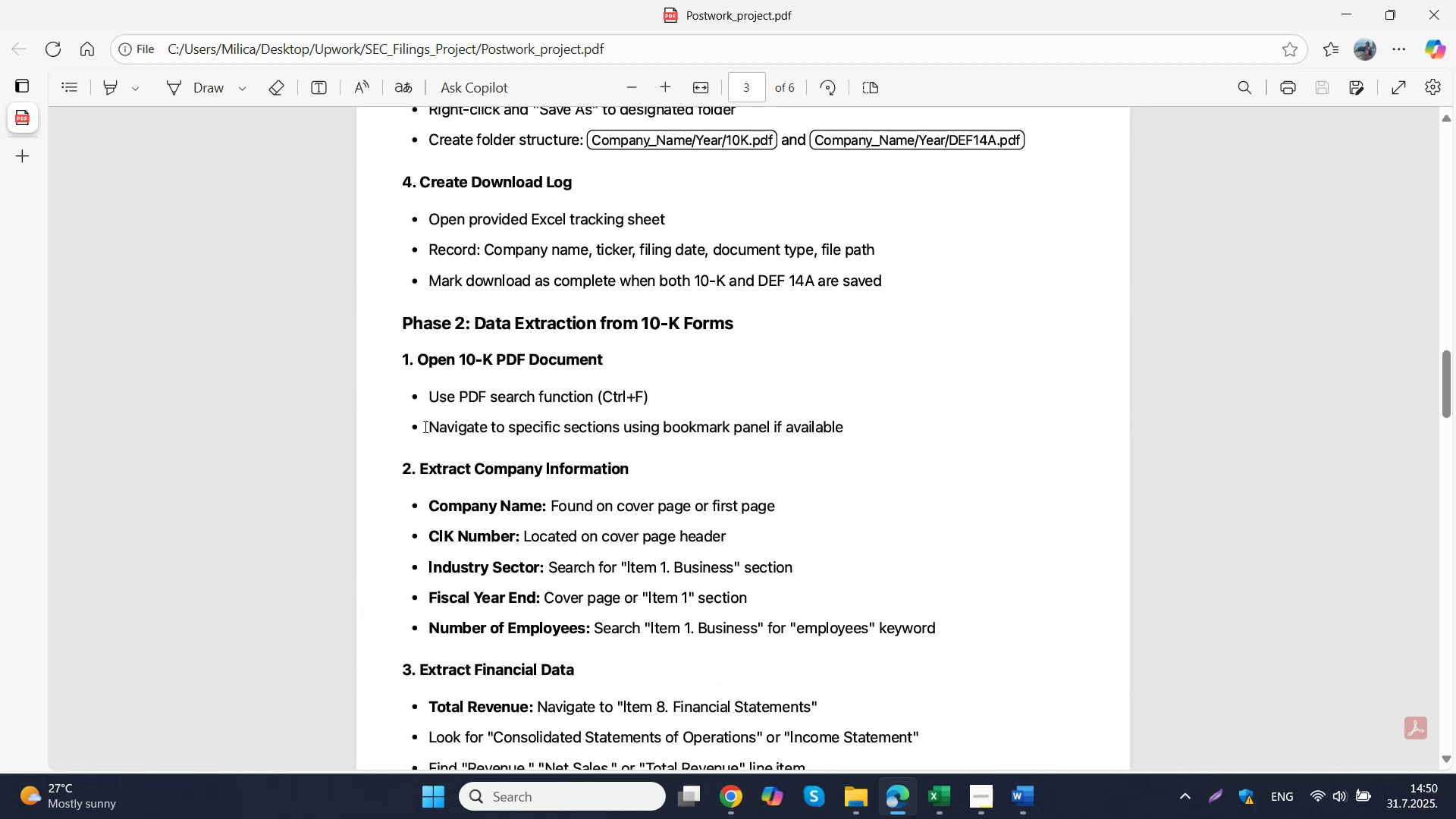 
left_click_drag(start_coordinate=[433, 400], to_coordinate=[934, 639])
 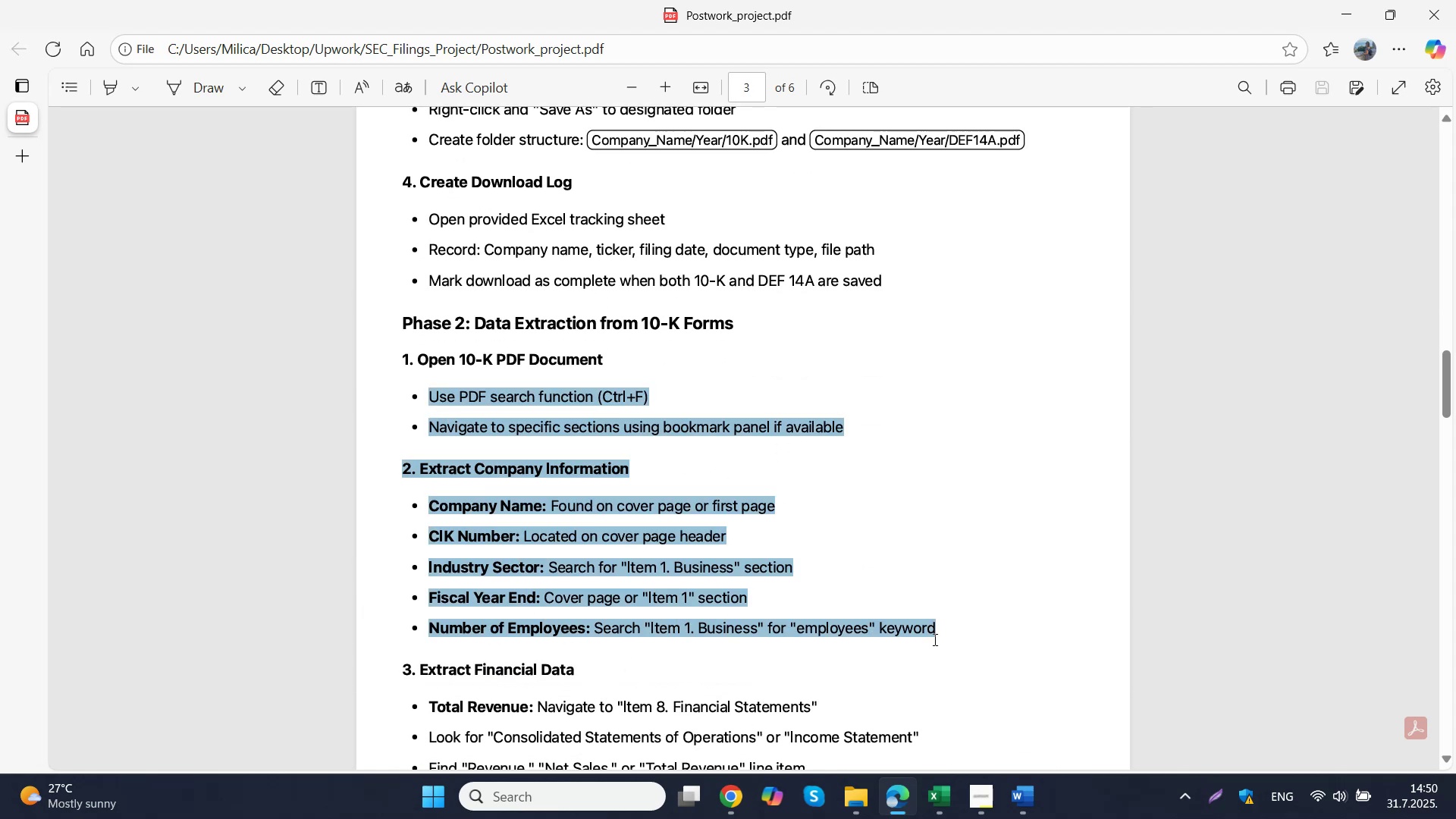 
key(Control+ControlLeft)
 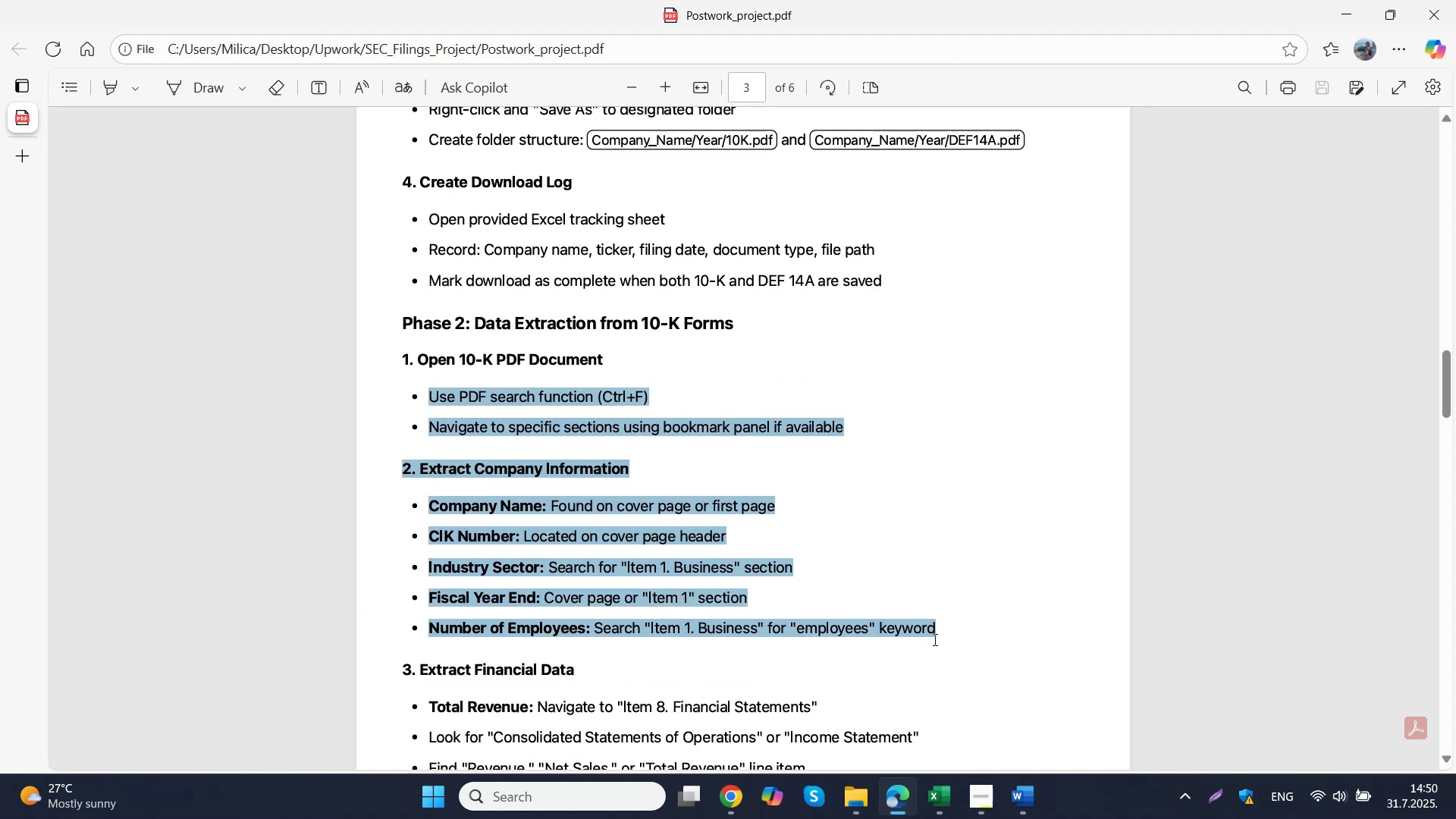 
key(Control+C)
 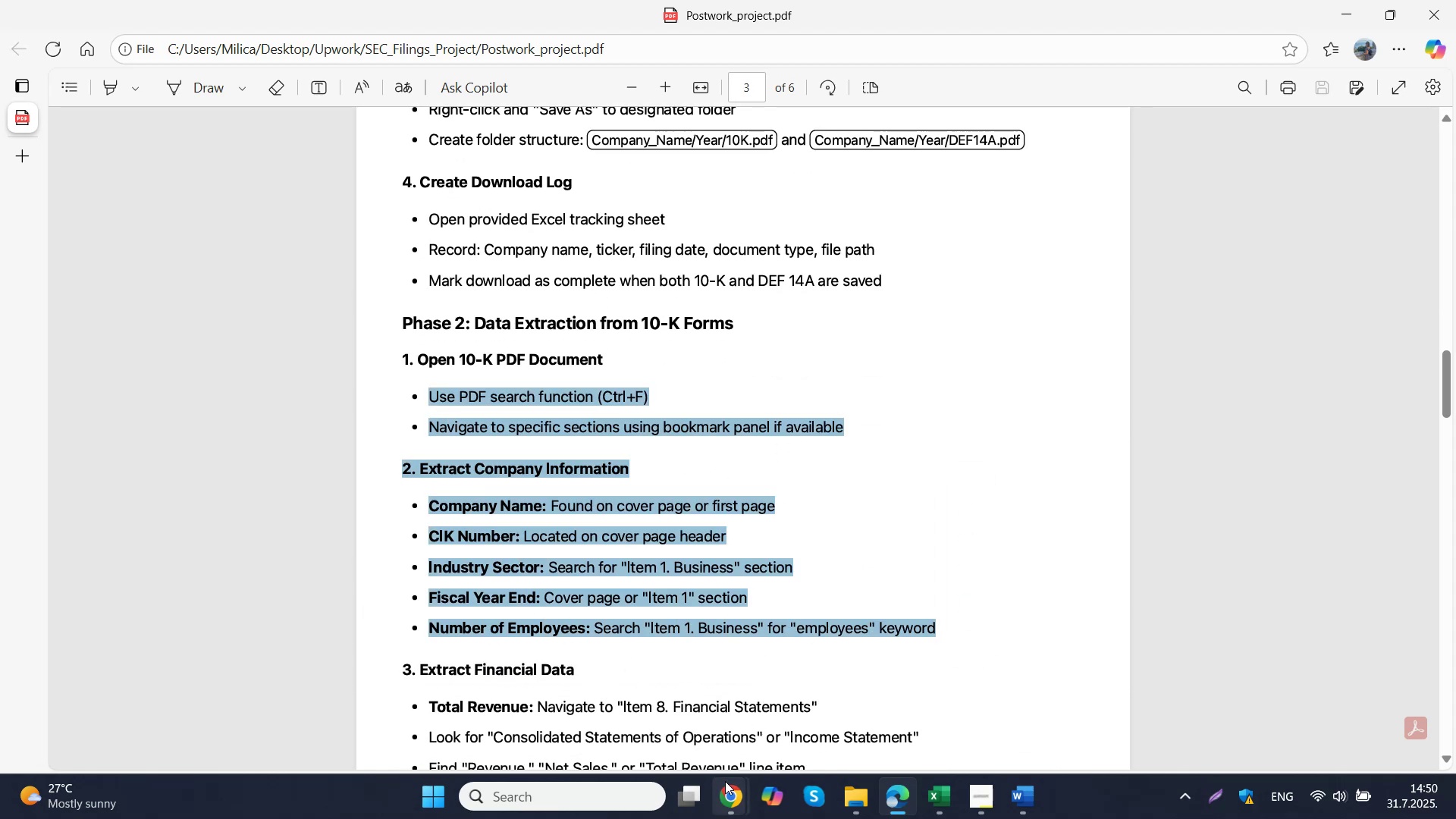 
left_click([685, 714])
 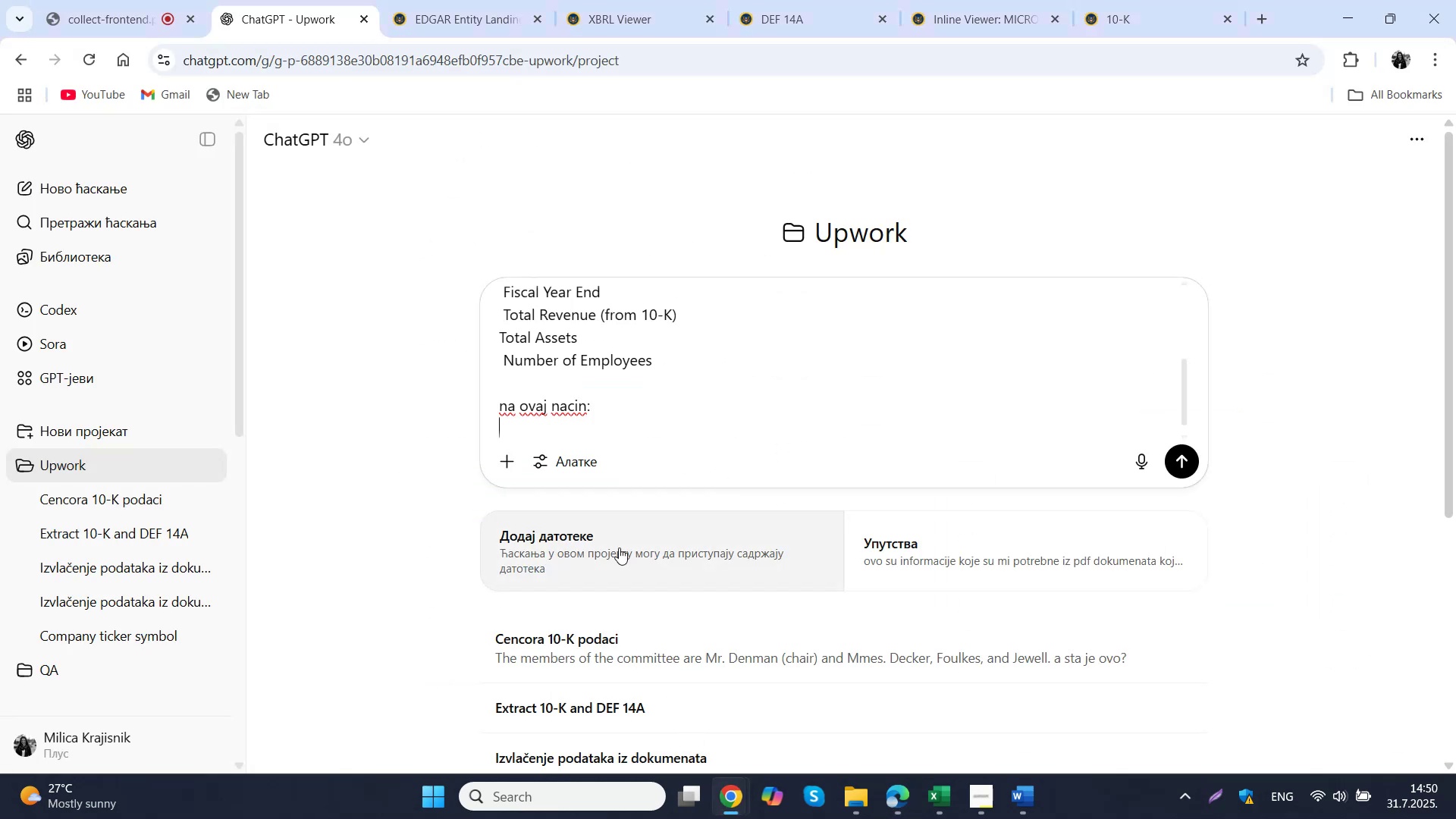 
key(Control+ControlLeft)
 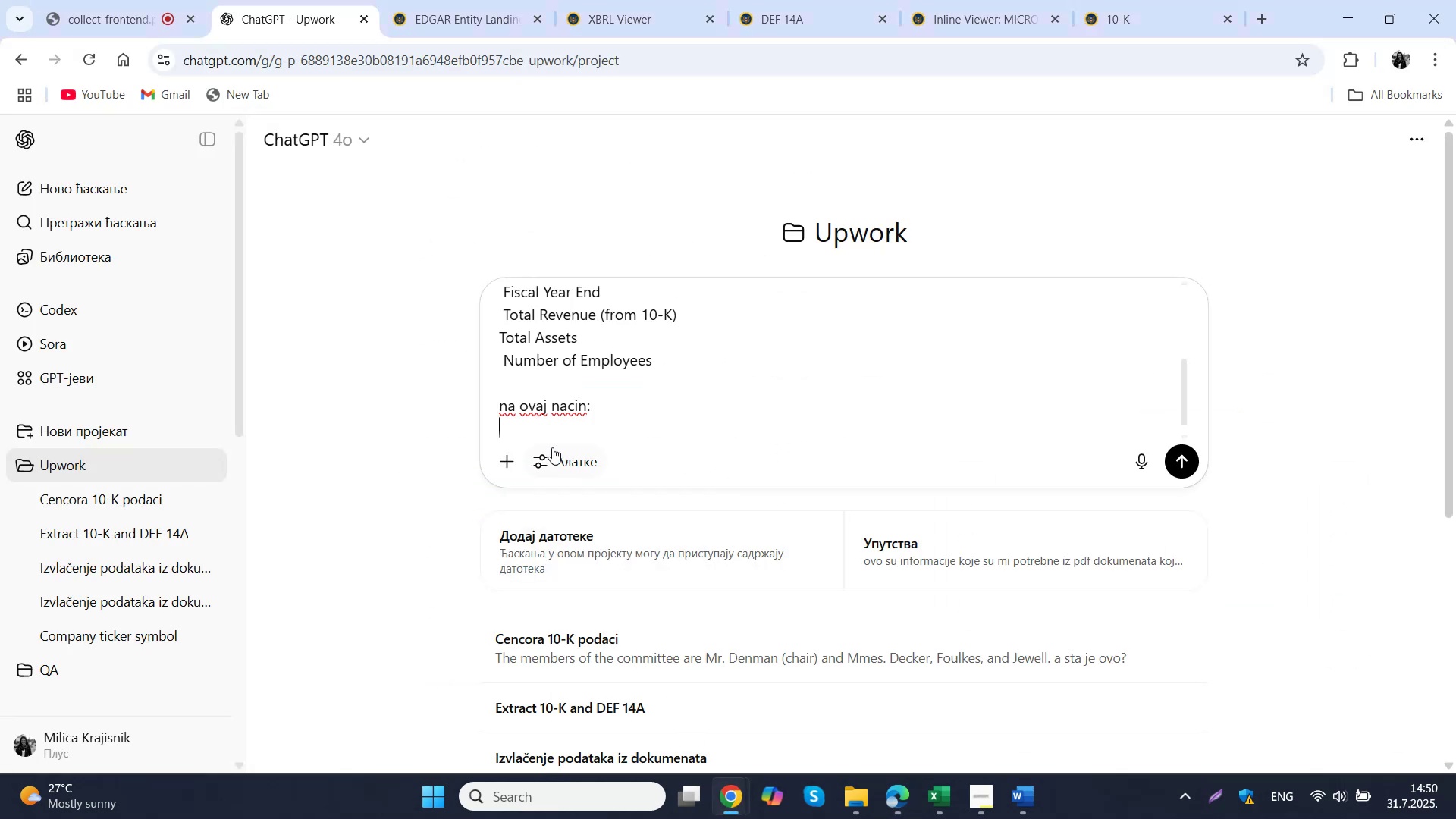 
left_click([547, 425])
 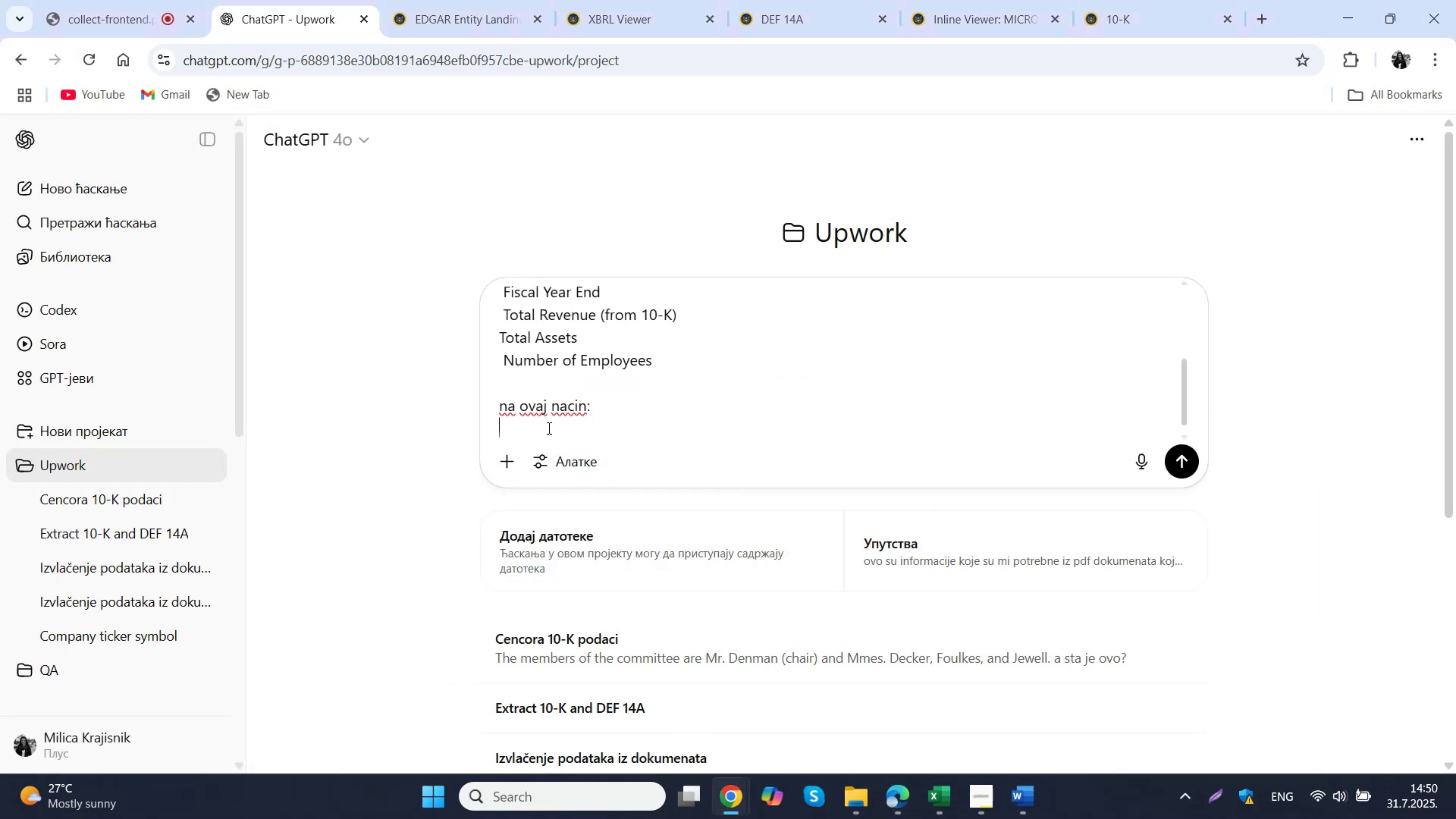 
key(Control+V)
 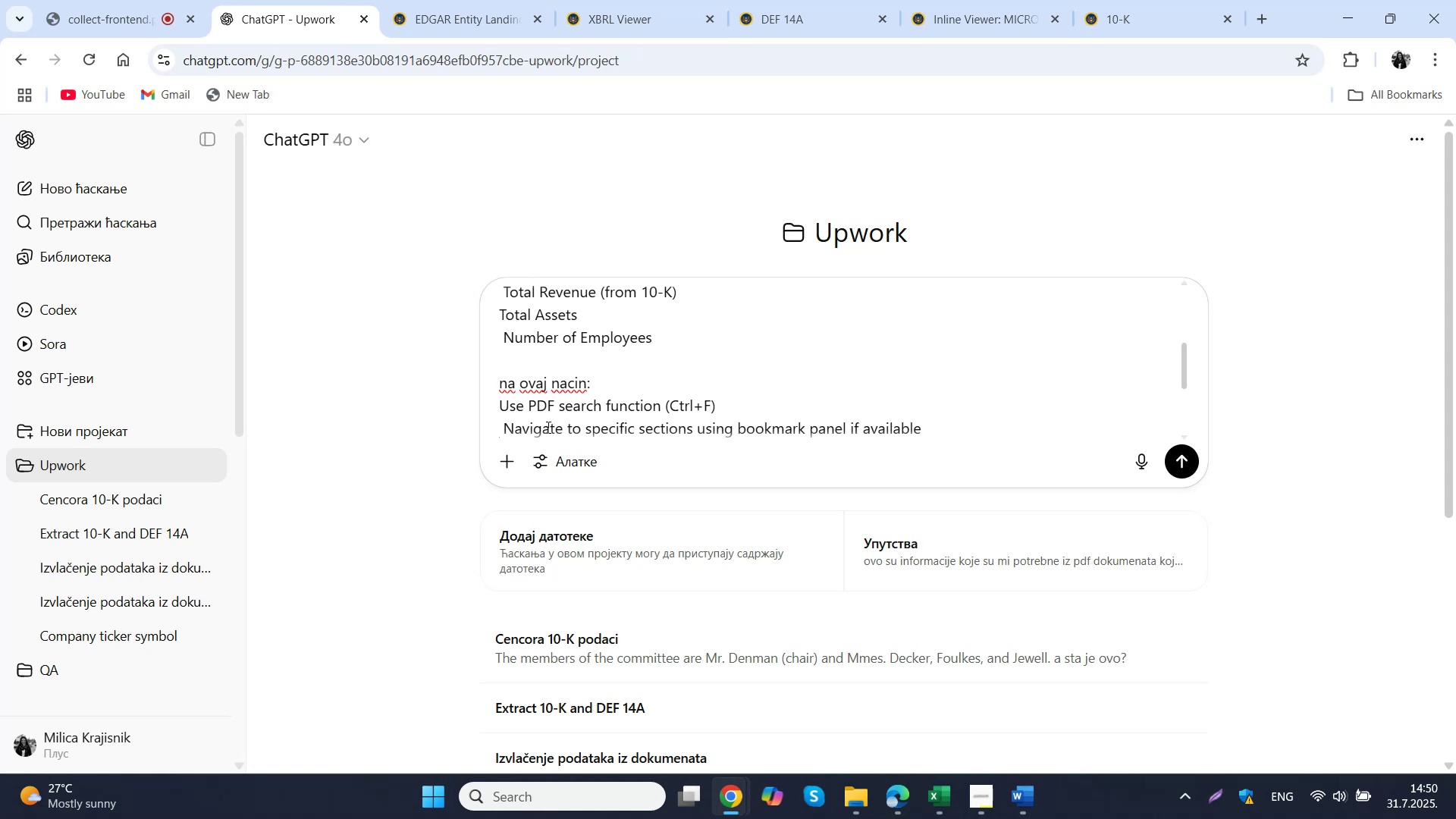 
left_click([510, 463])
 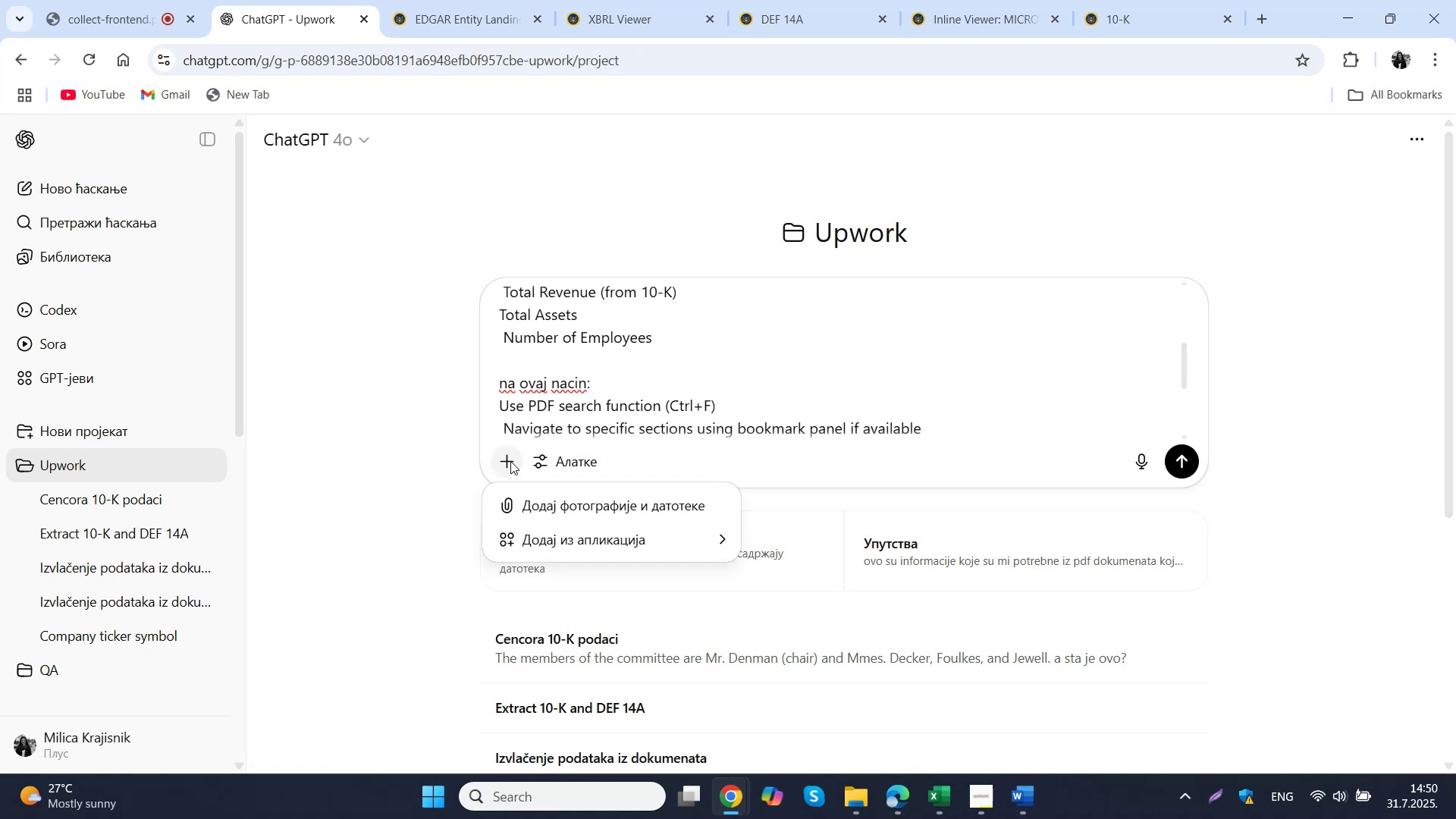 
left_click([582, 545])
 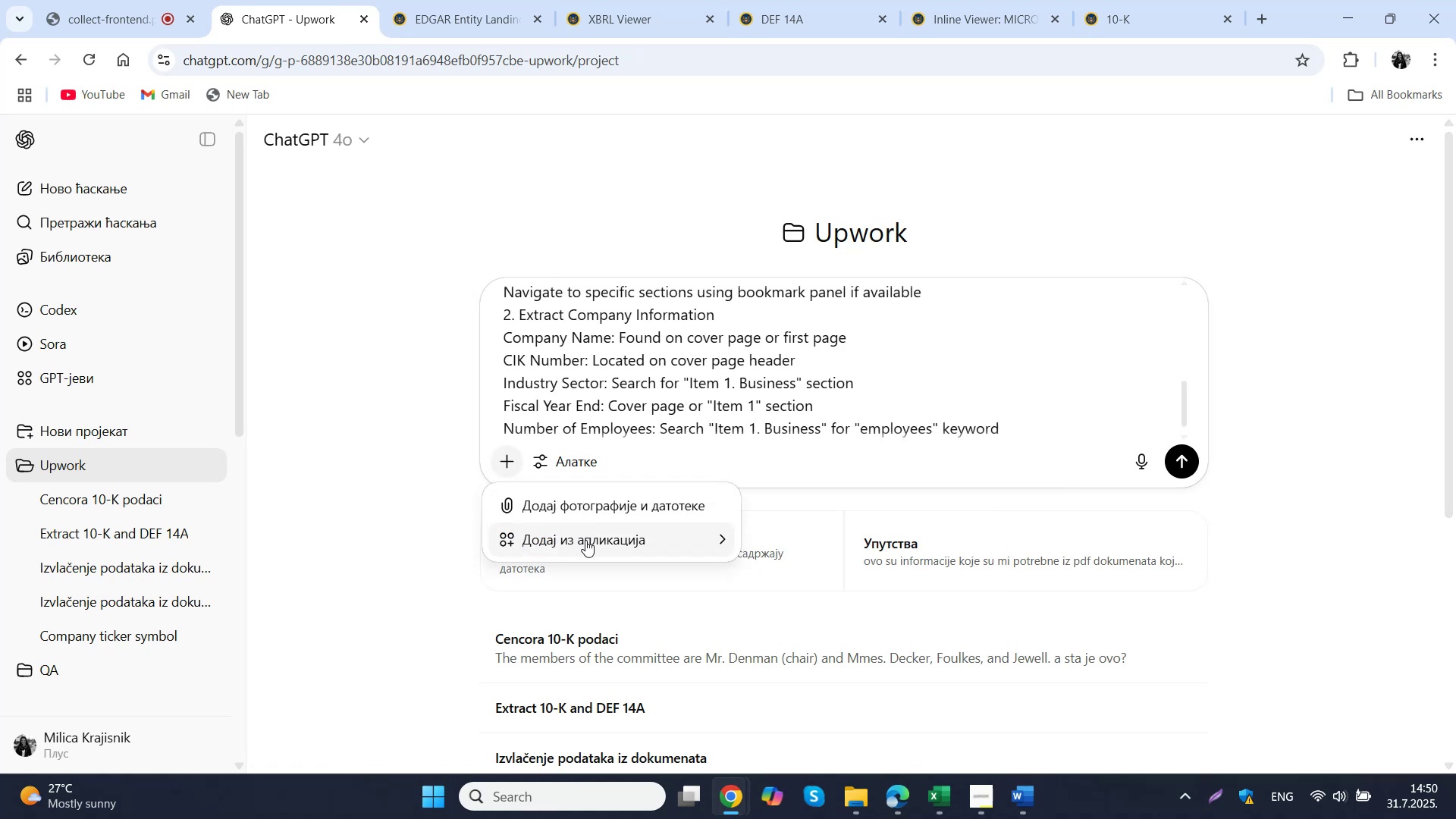 
left_click([594, 509])
 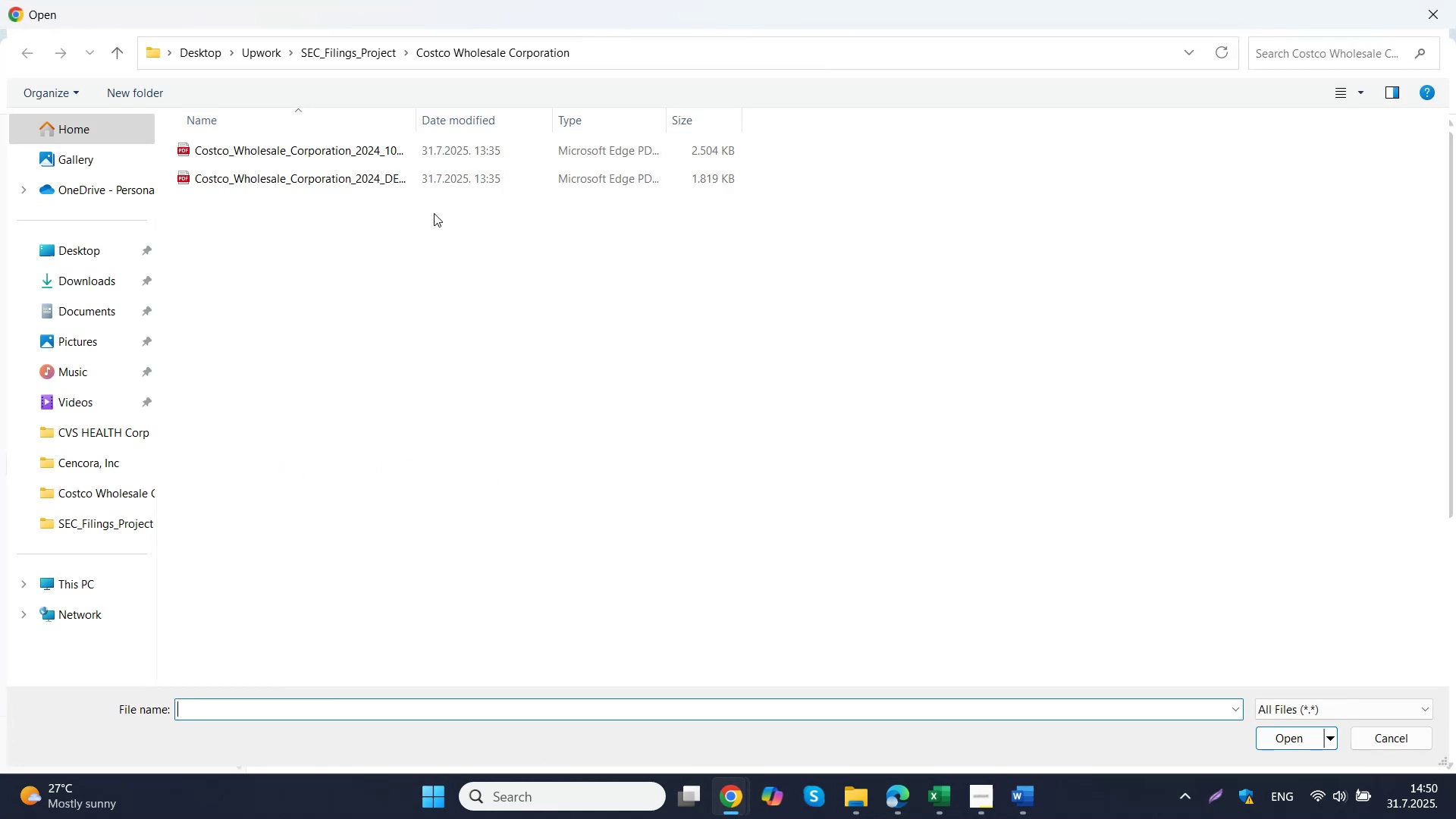 
left_click([346, 52])
 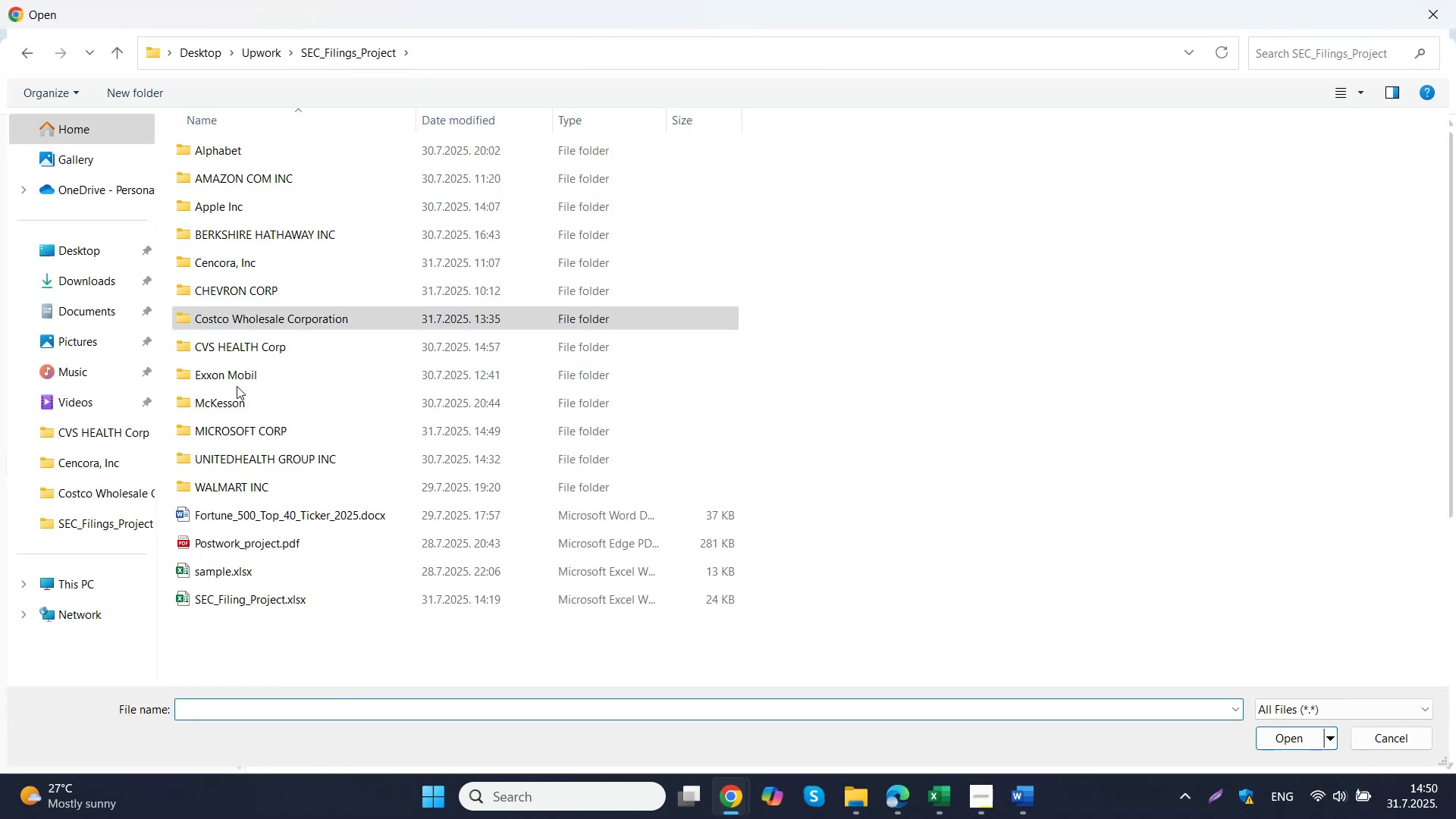 
double_click([232, 428])
 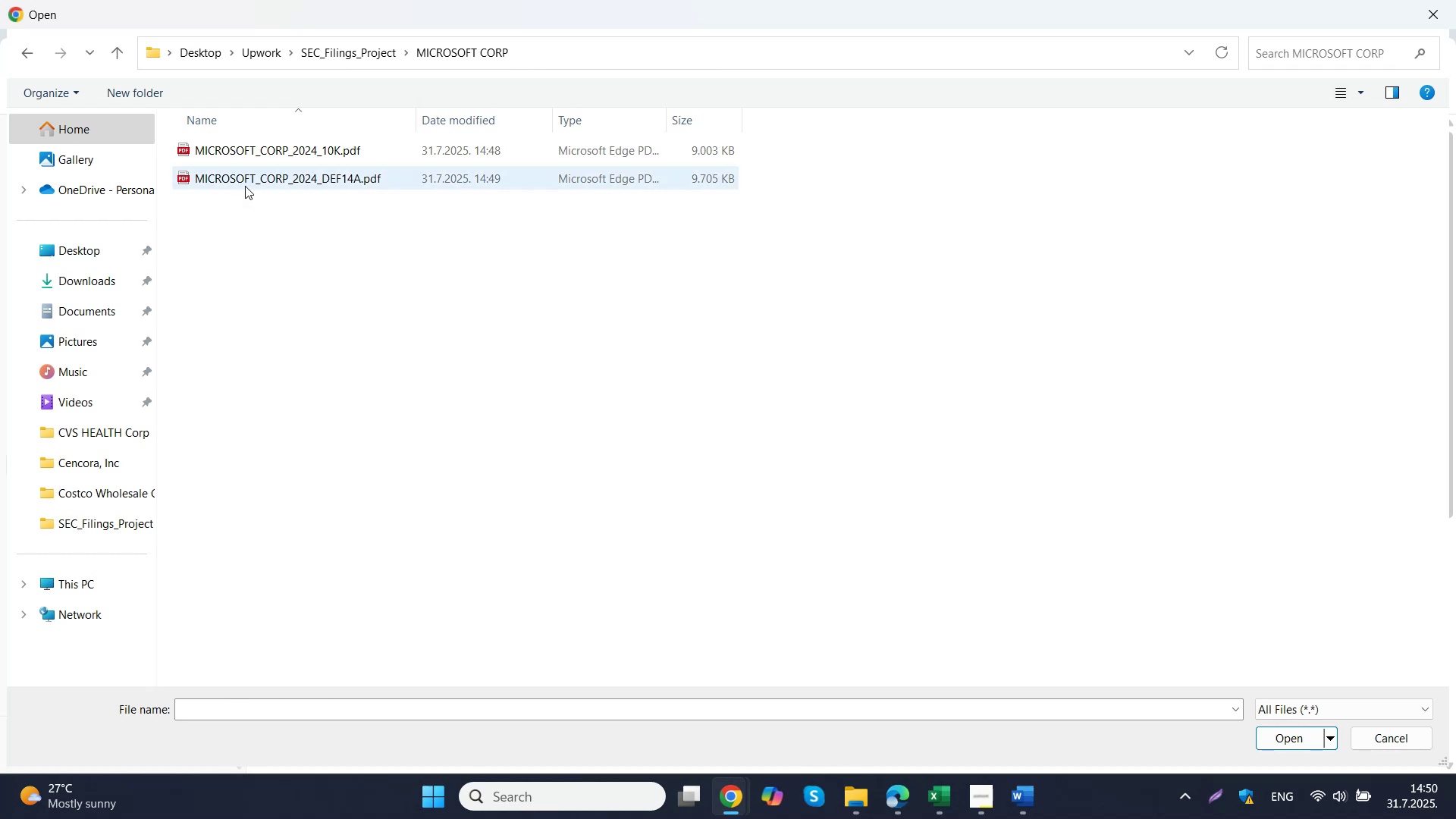 
double_click([262, 147])
 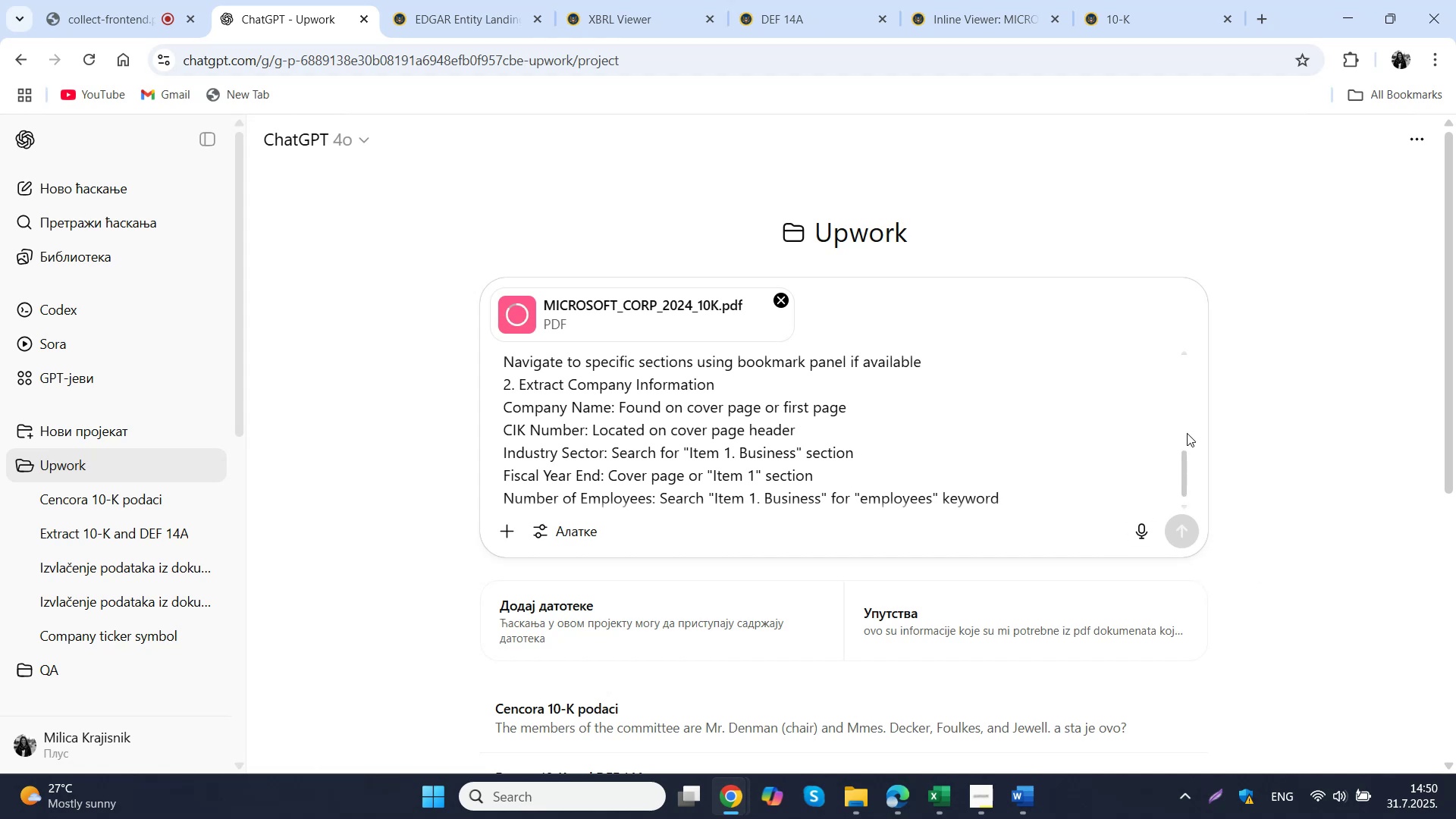 
wait(15.68)
 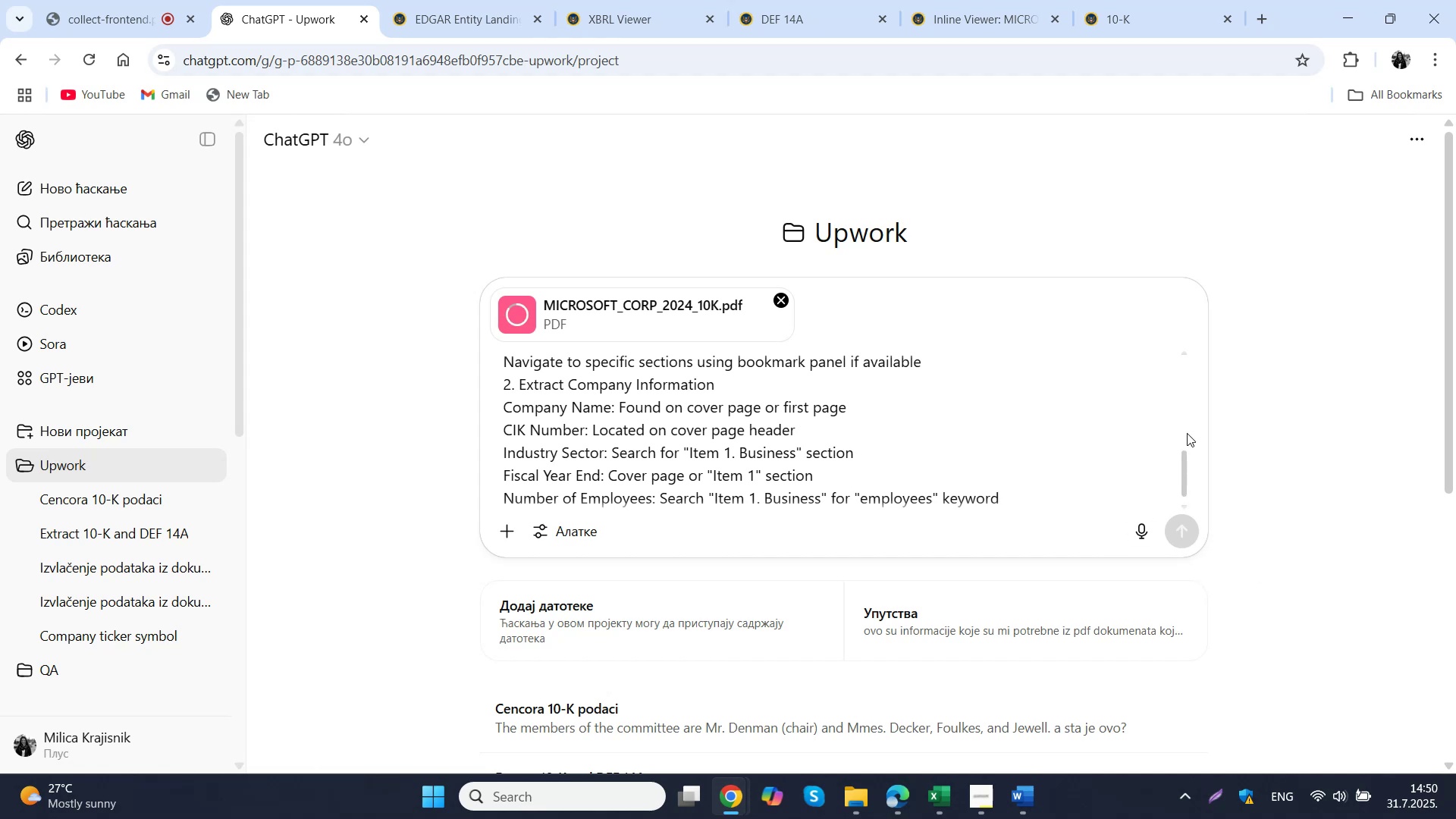 
left_click([1176, 539])
 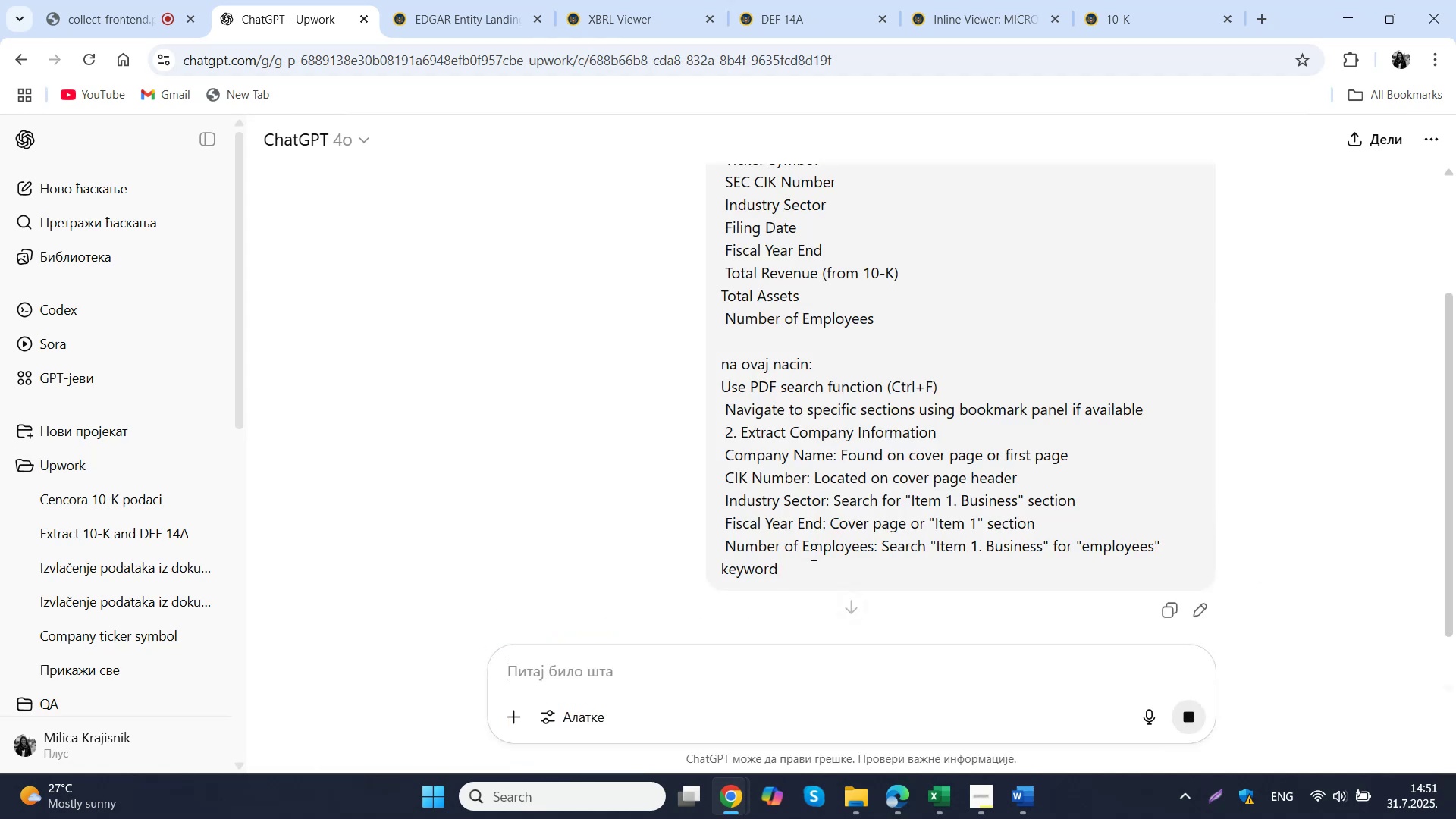 
left_click_drag(start_coordinate=[789, 567], to_coordinate=[717, 303])
 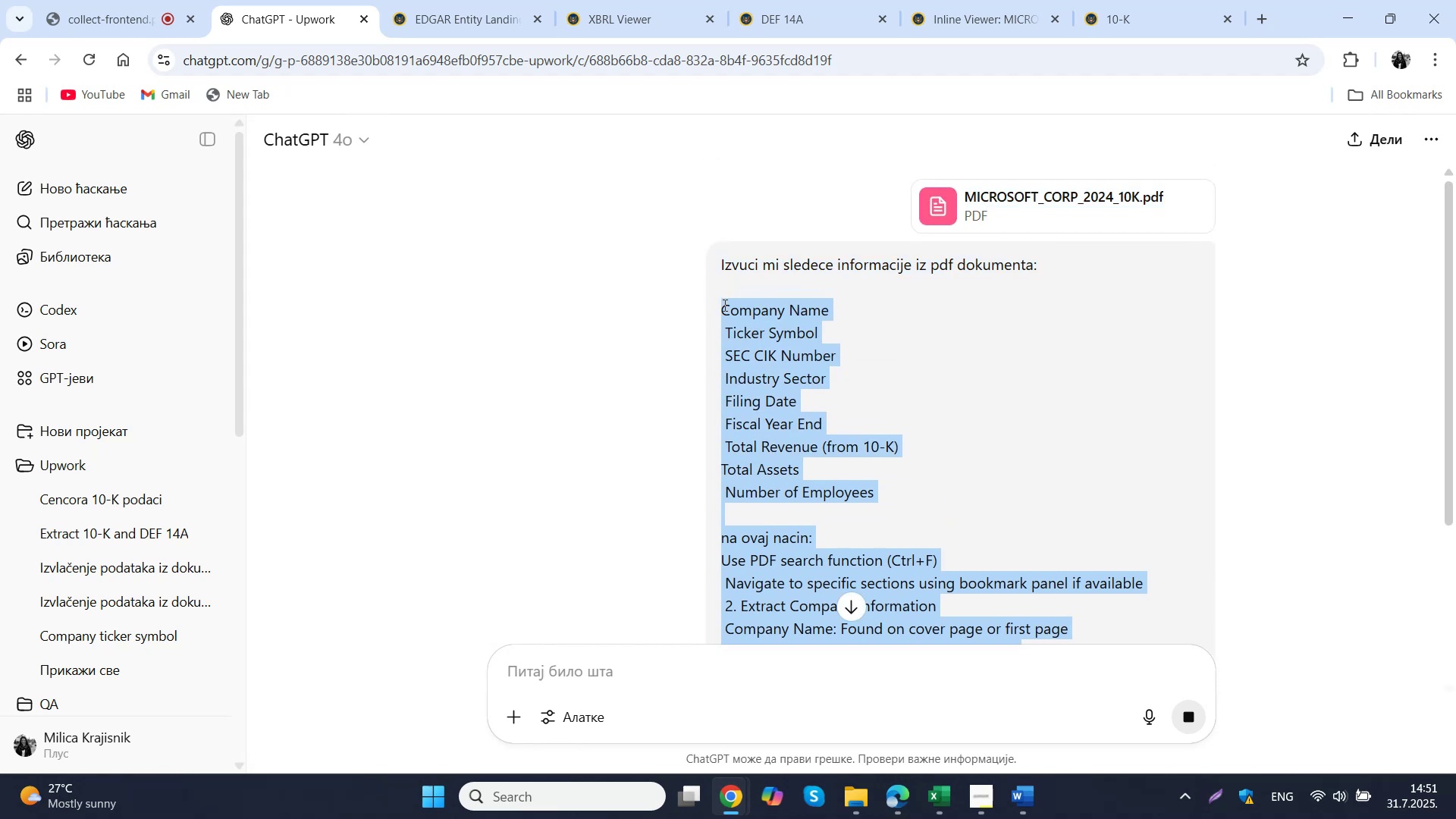 
key(Control+C)
 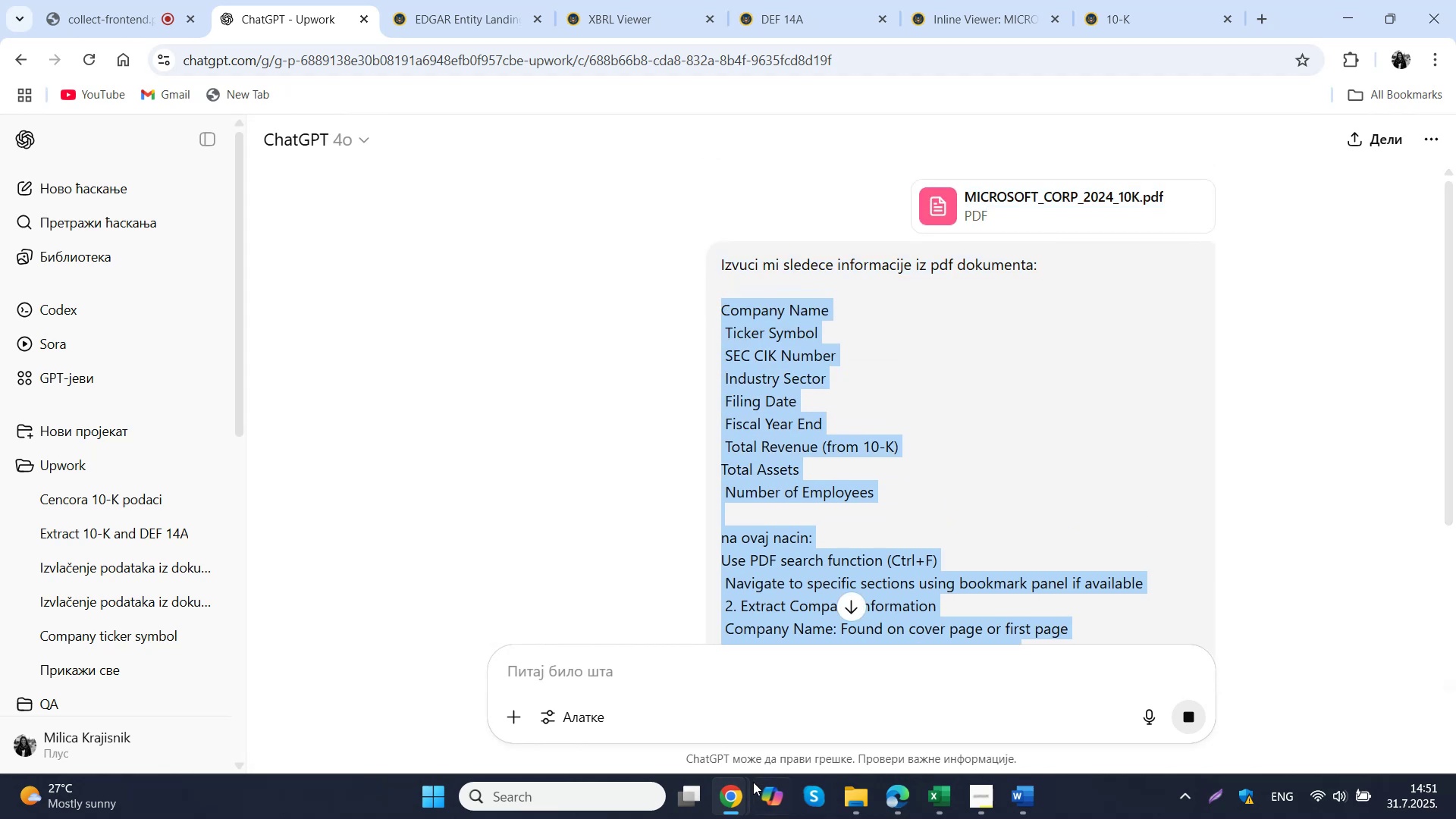 
left_click([763, 810])
 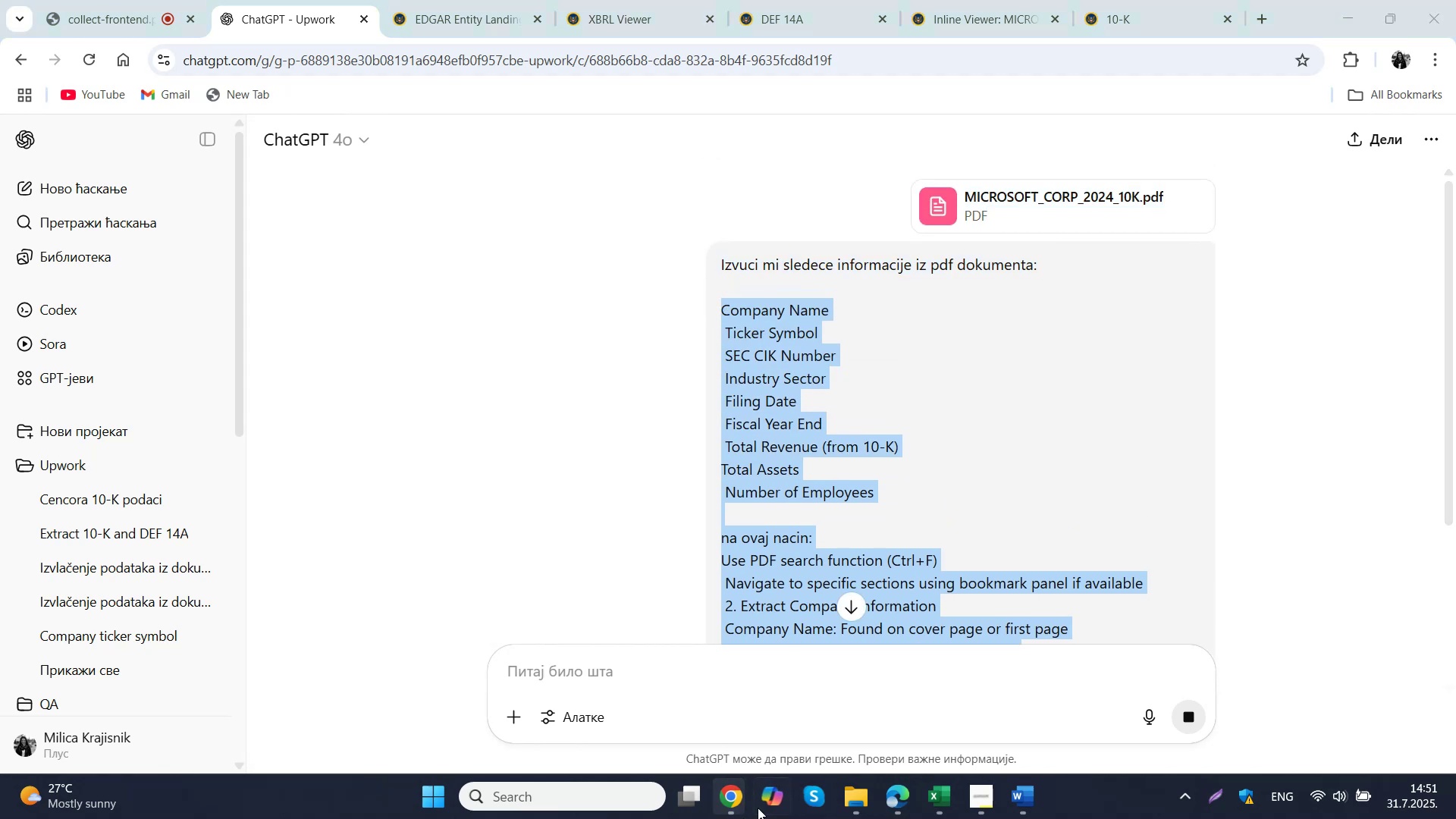 
left_click([770, 802])
 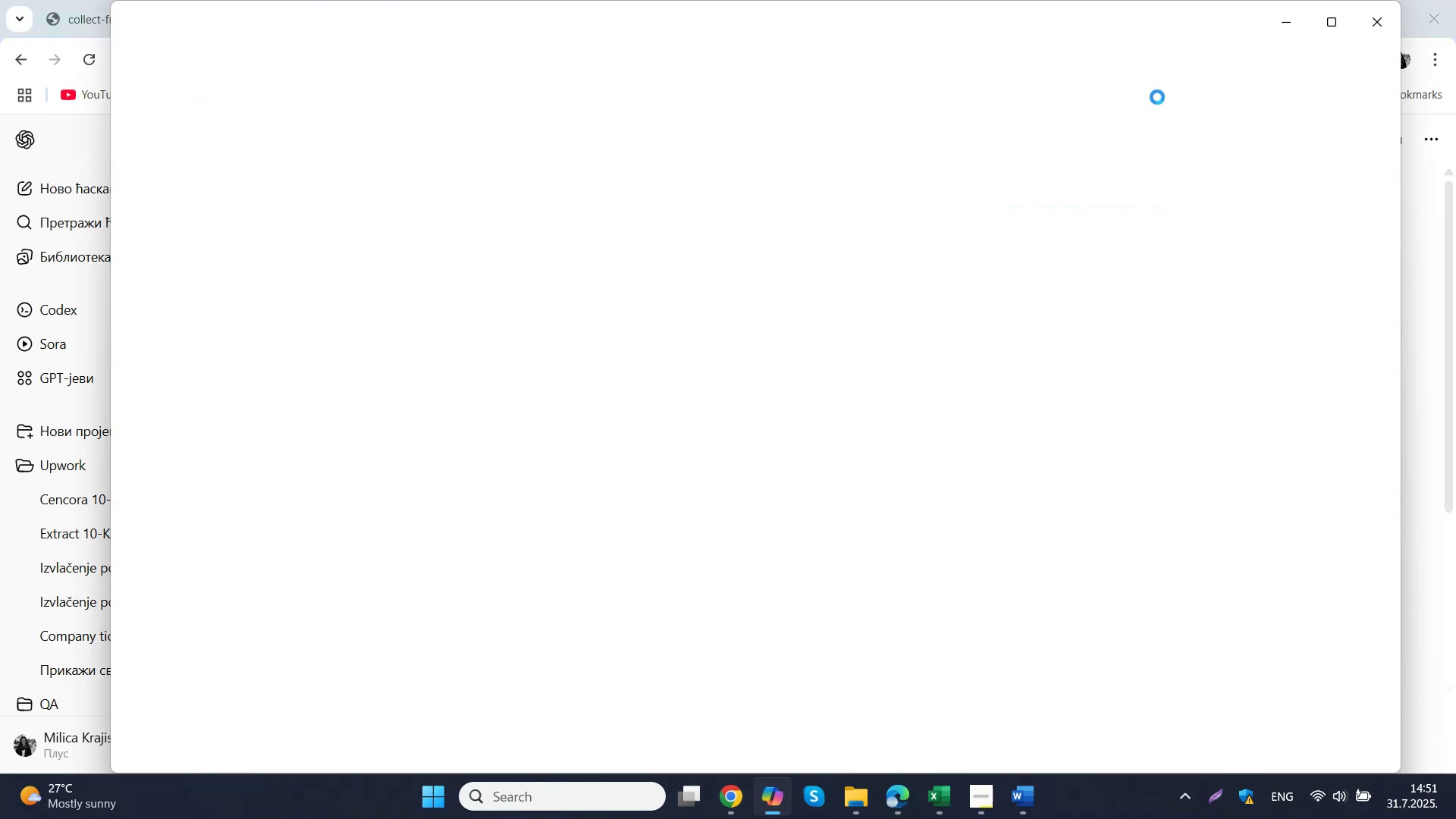 
left_click([1322, 24])
 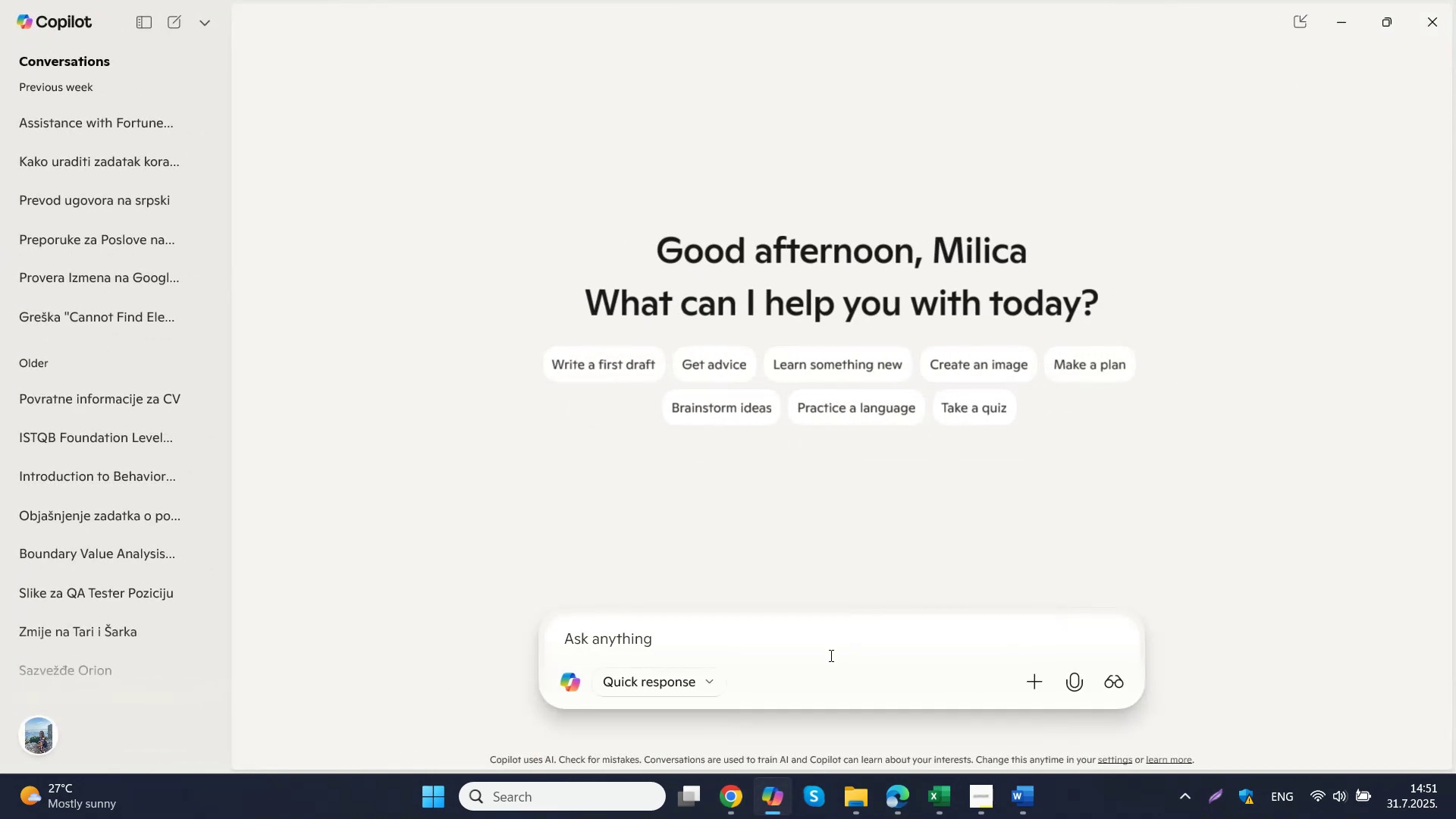 
left_click([790, 643])
 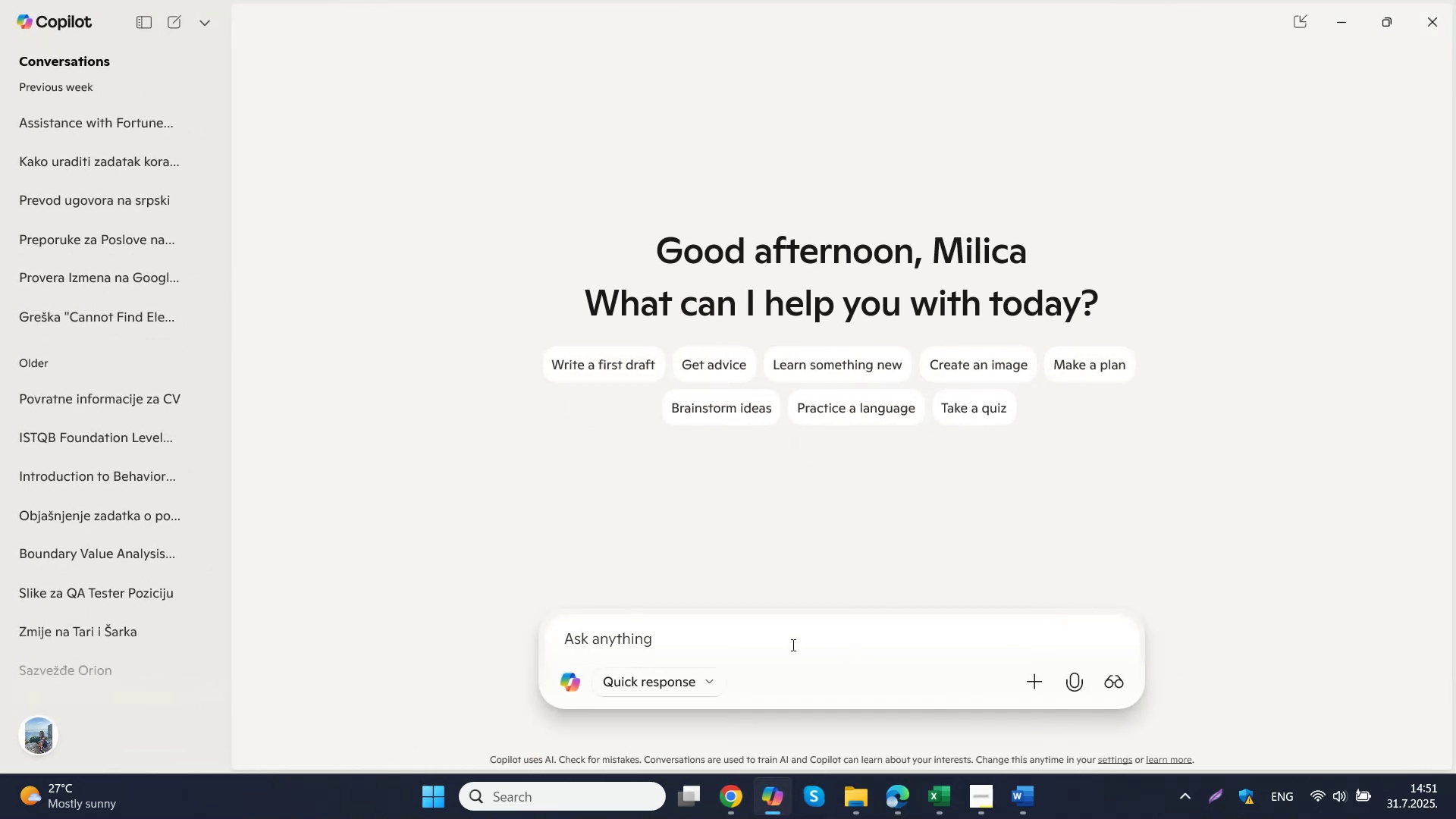 
key(Control+V)
 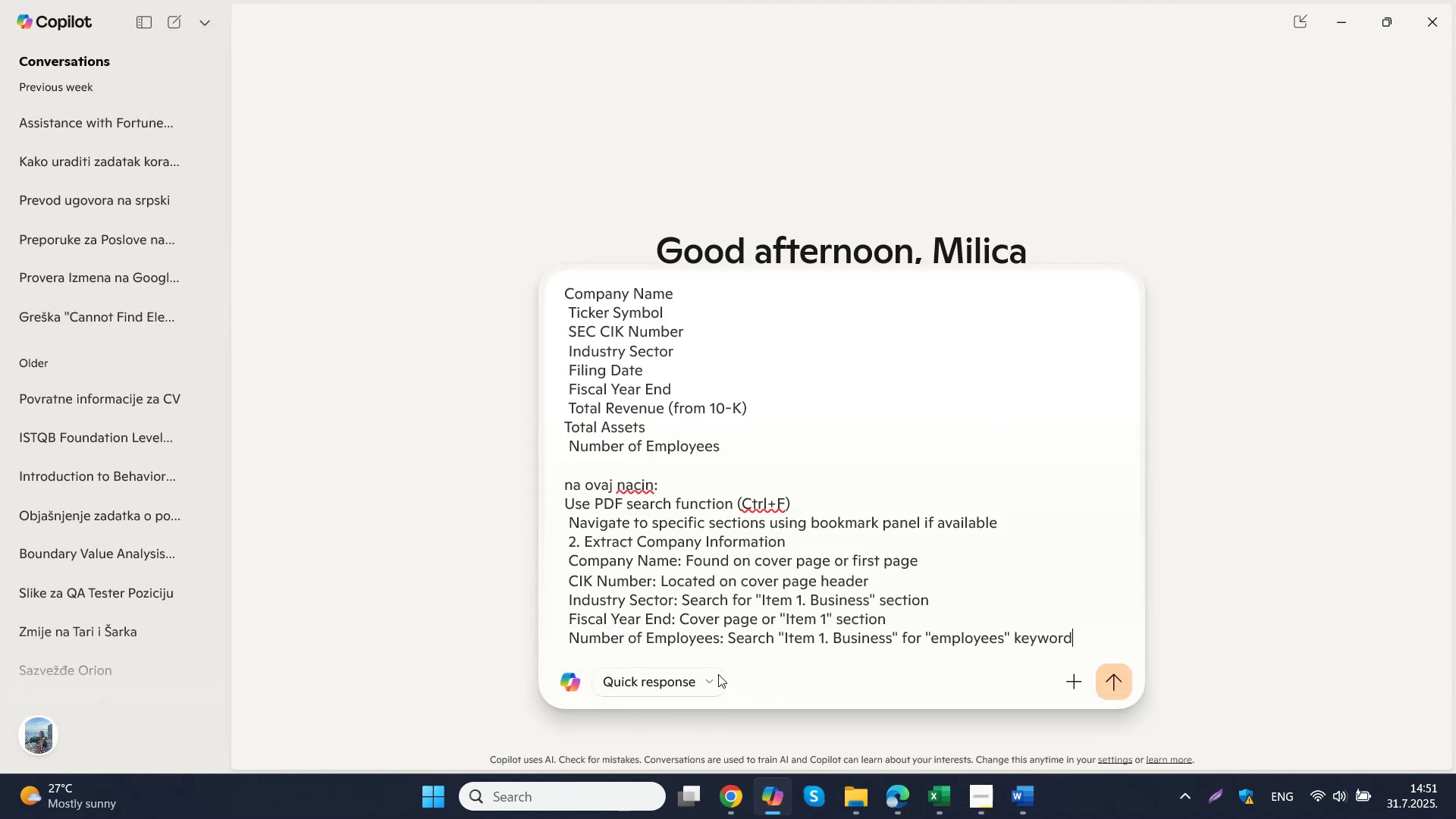 
left_click([1073, 690])
 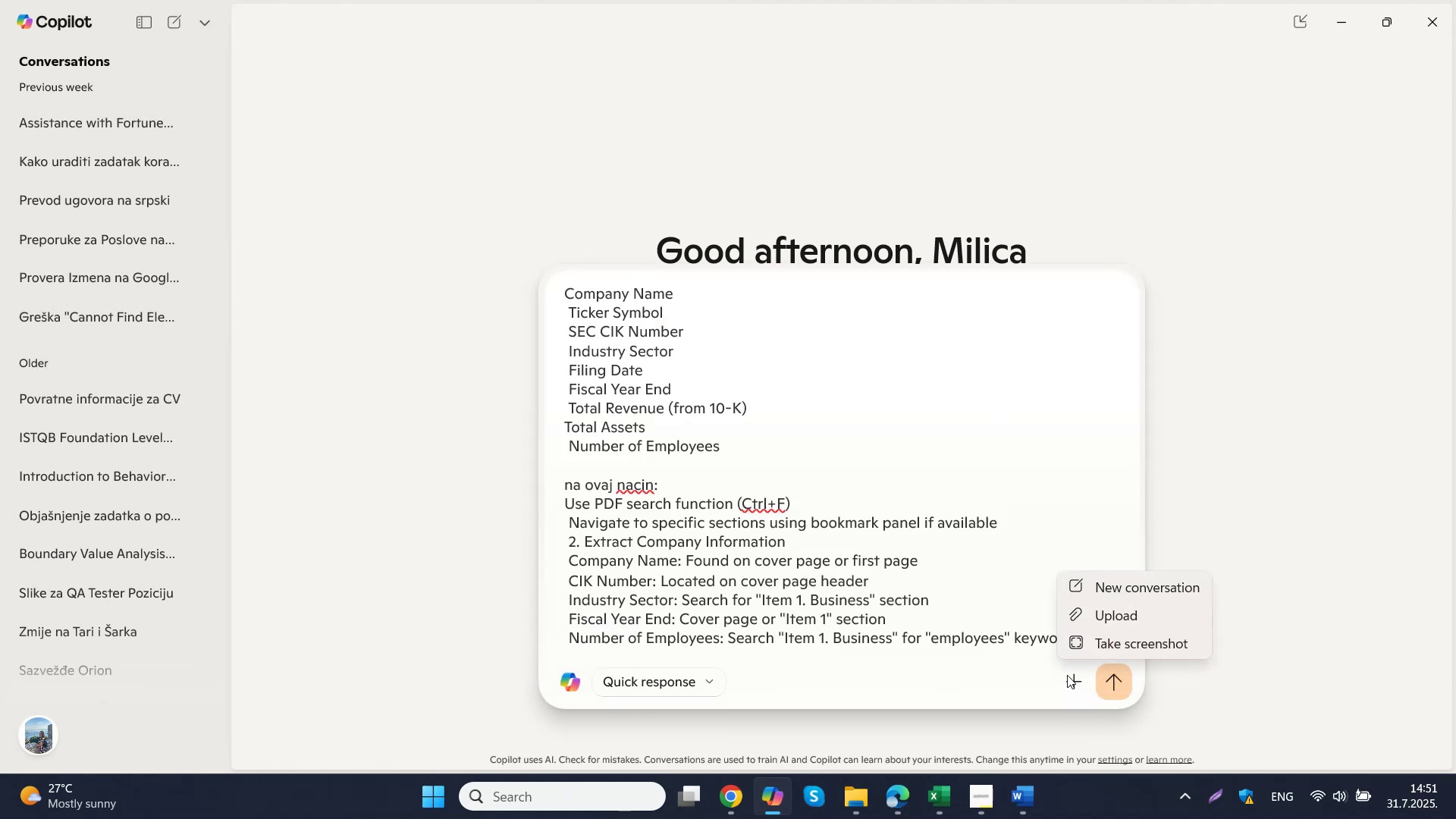 
left_click([1127, 617])
 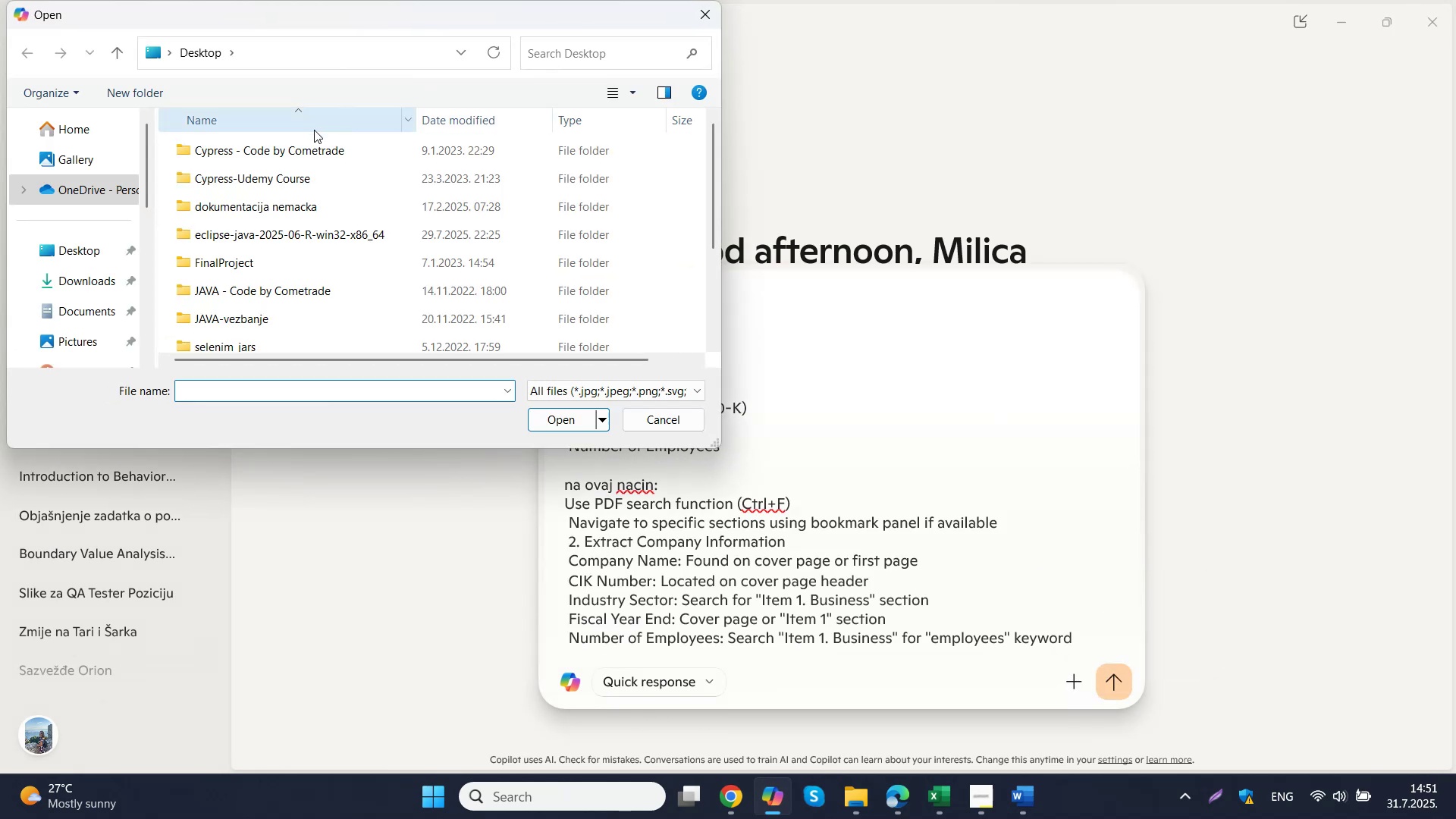 
left_click([80, 249])
 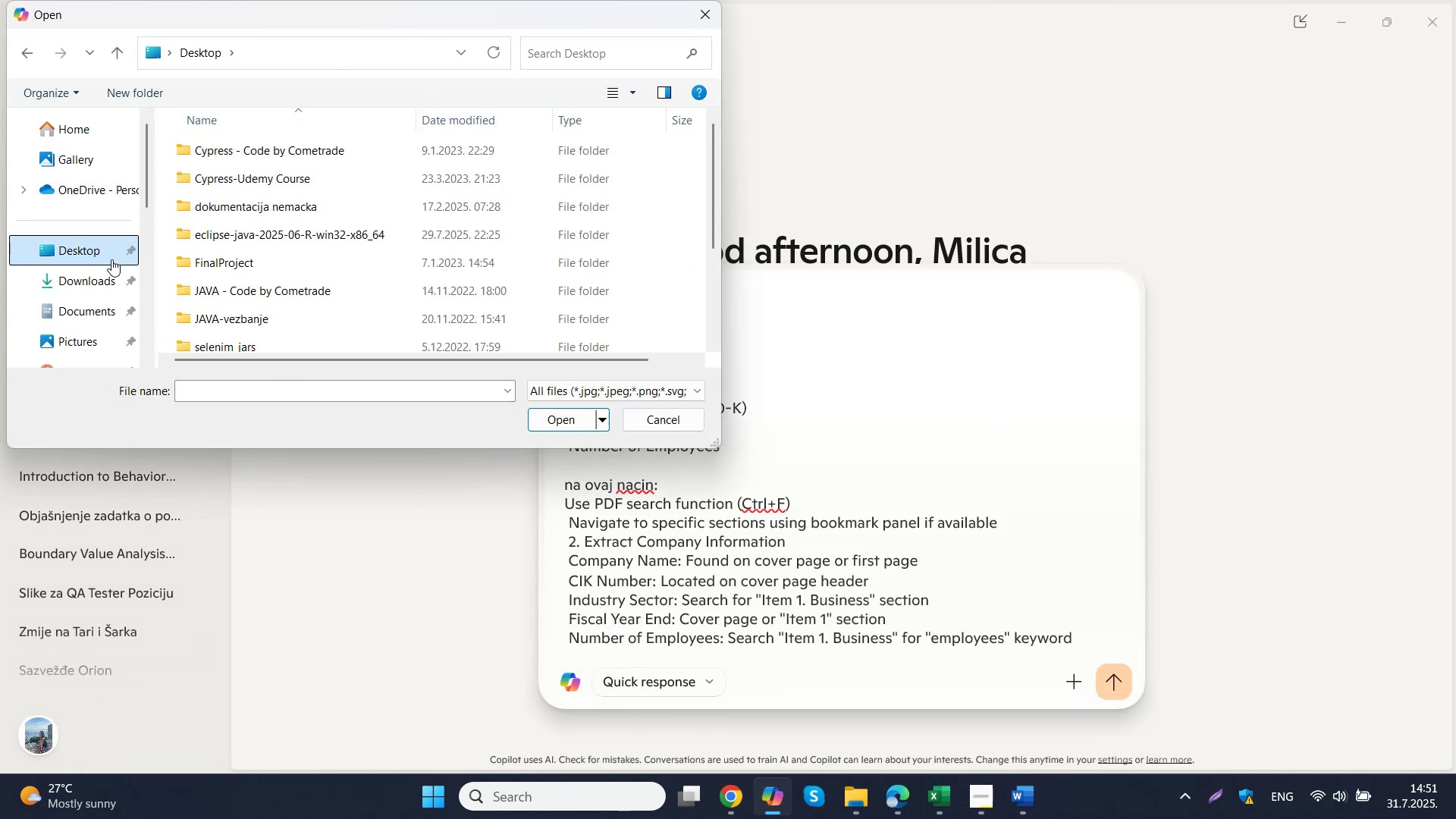 
scroll: coordinate [249, 298], scroll_direction: down, amount: 2.0
 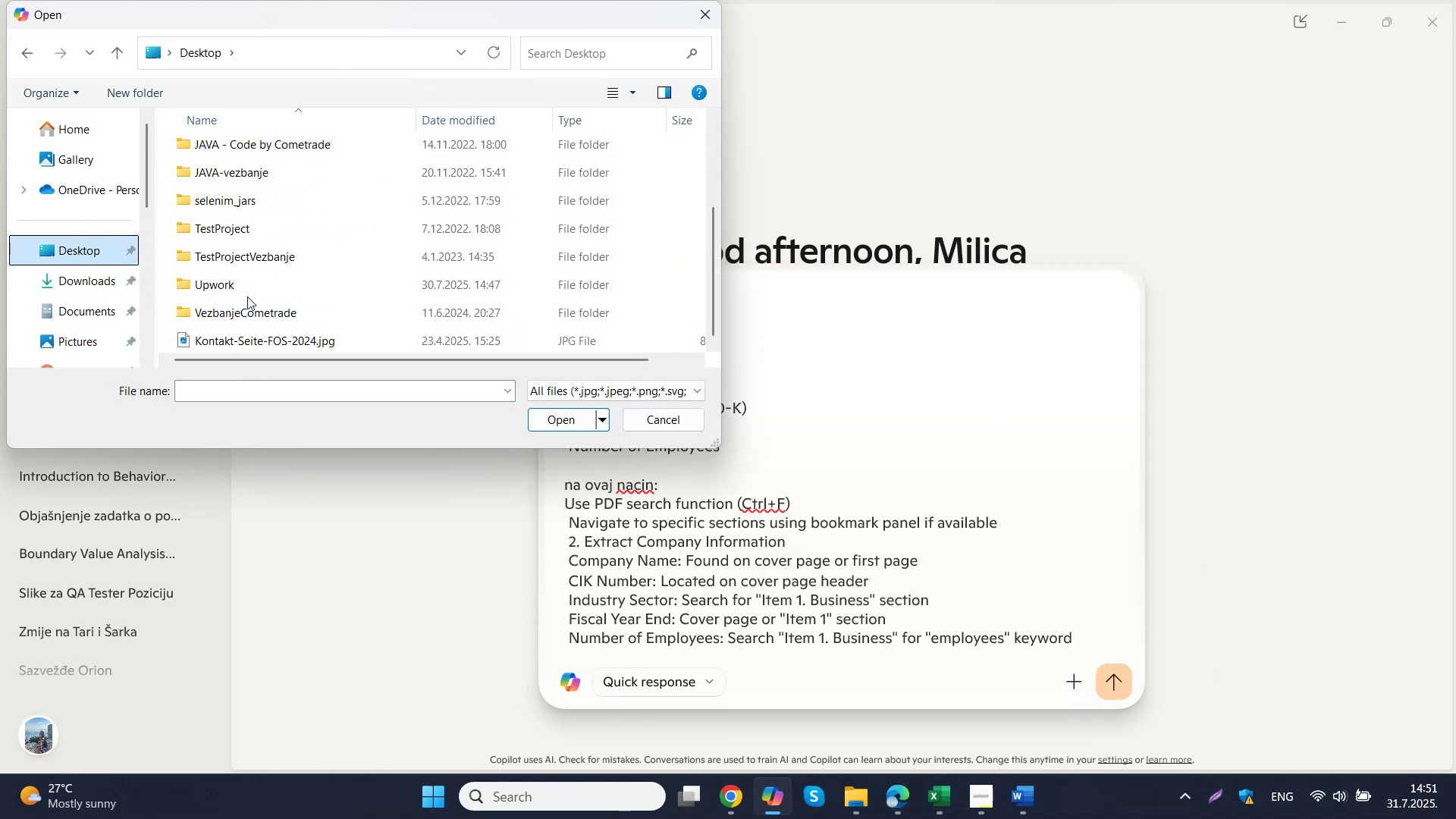 
double_click([246, 289])
 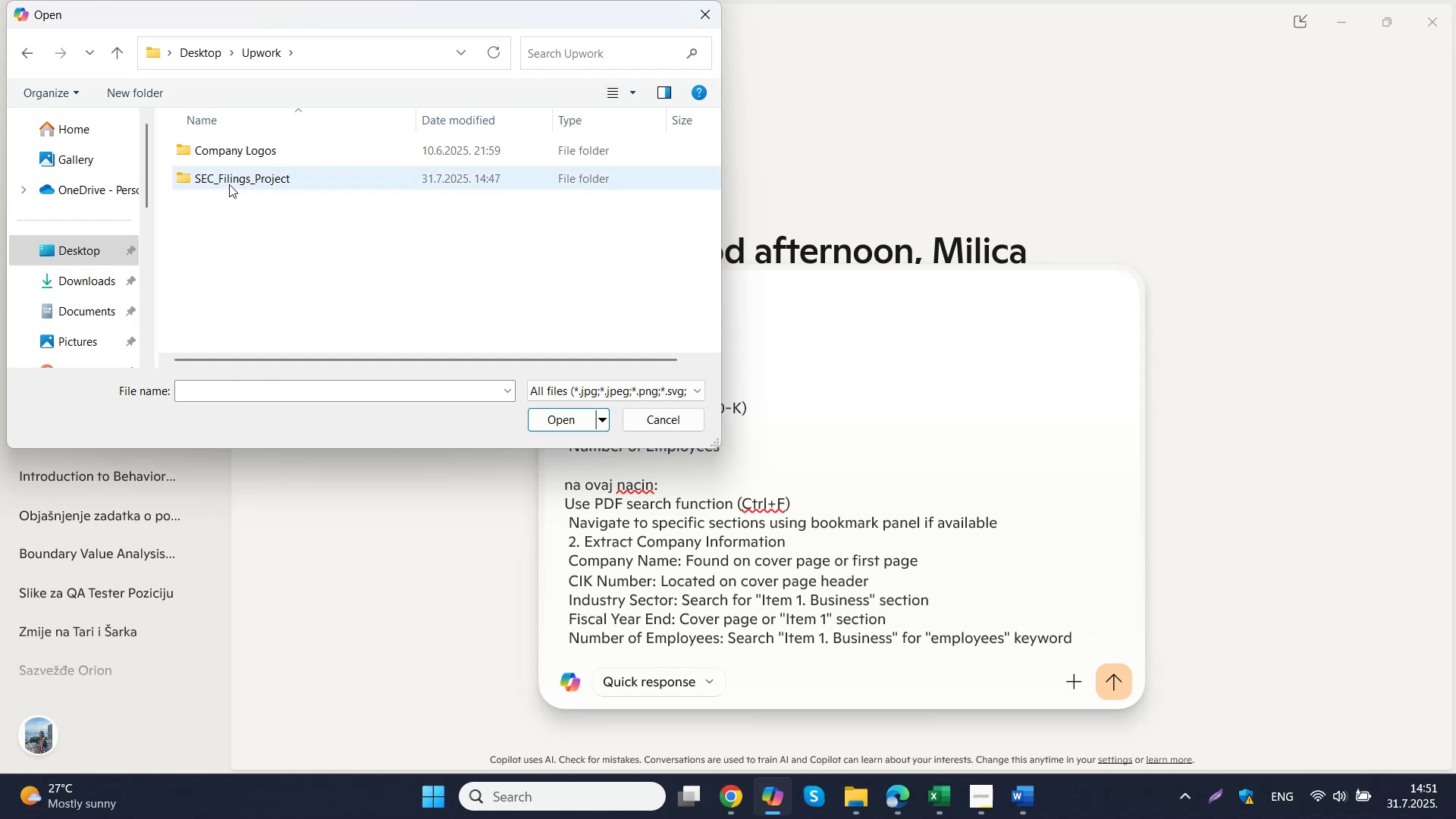 
double_click([229, 184])
 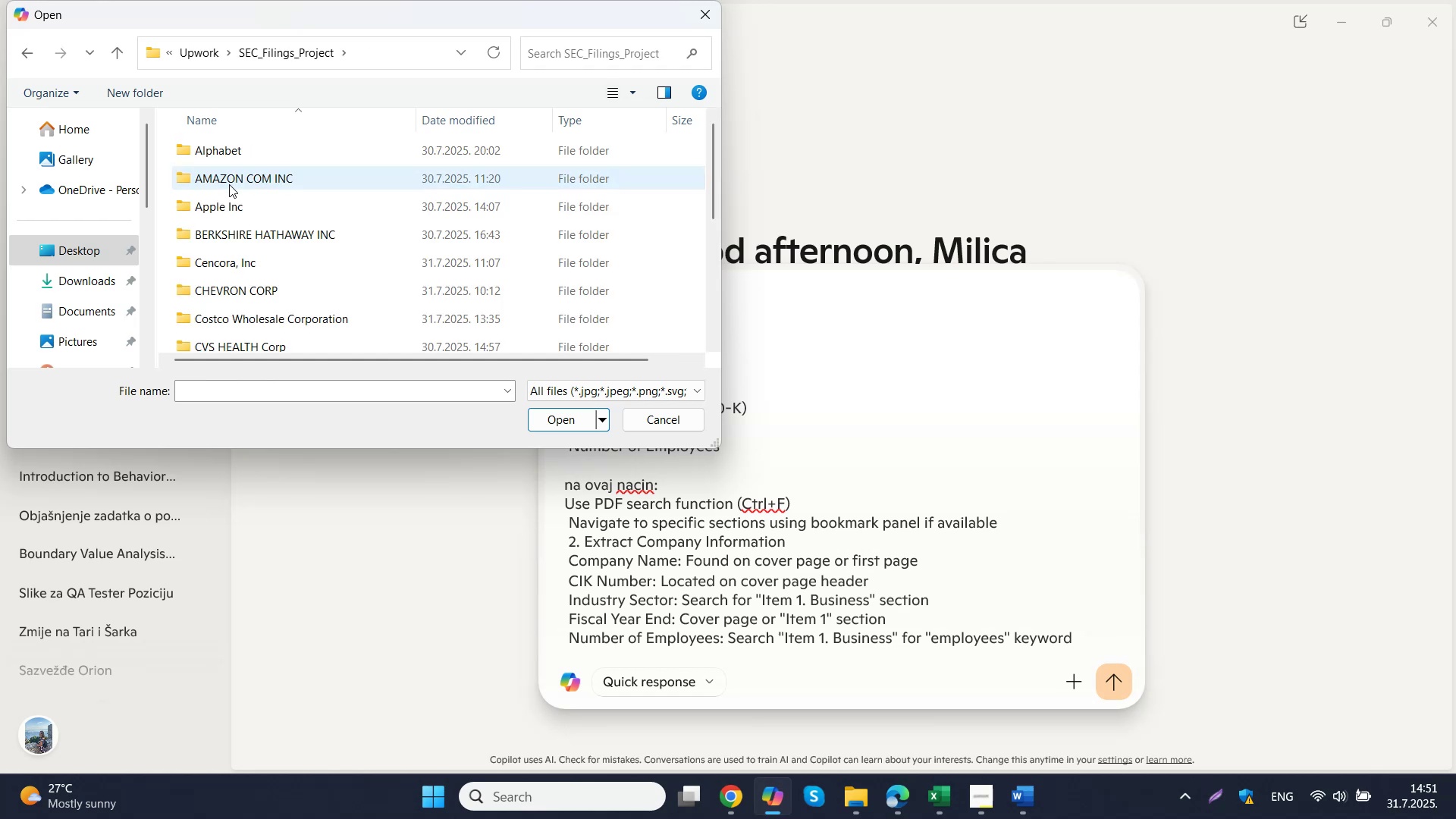 
scroll: coordinate [235, 289], scroll_direction: down, amount: 2.0
 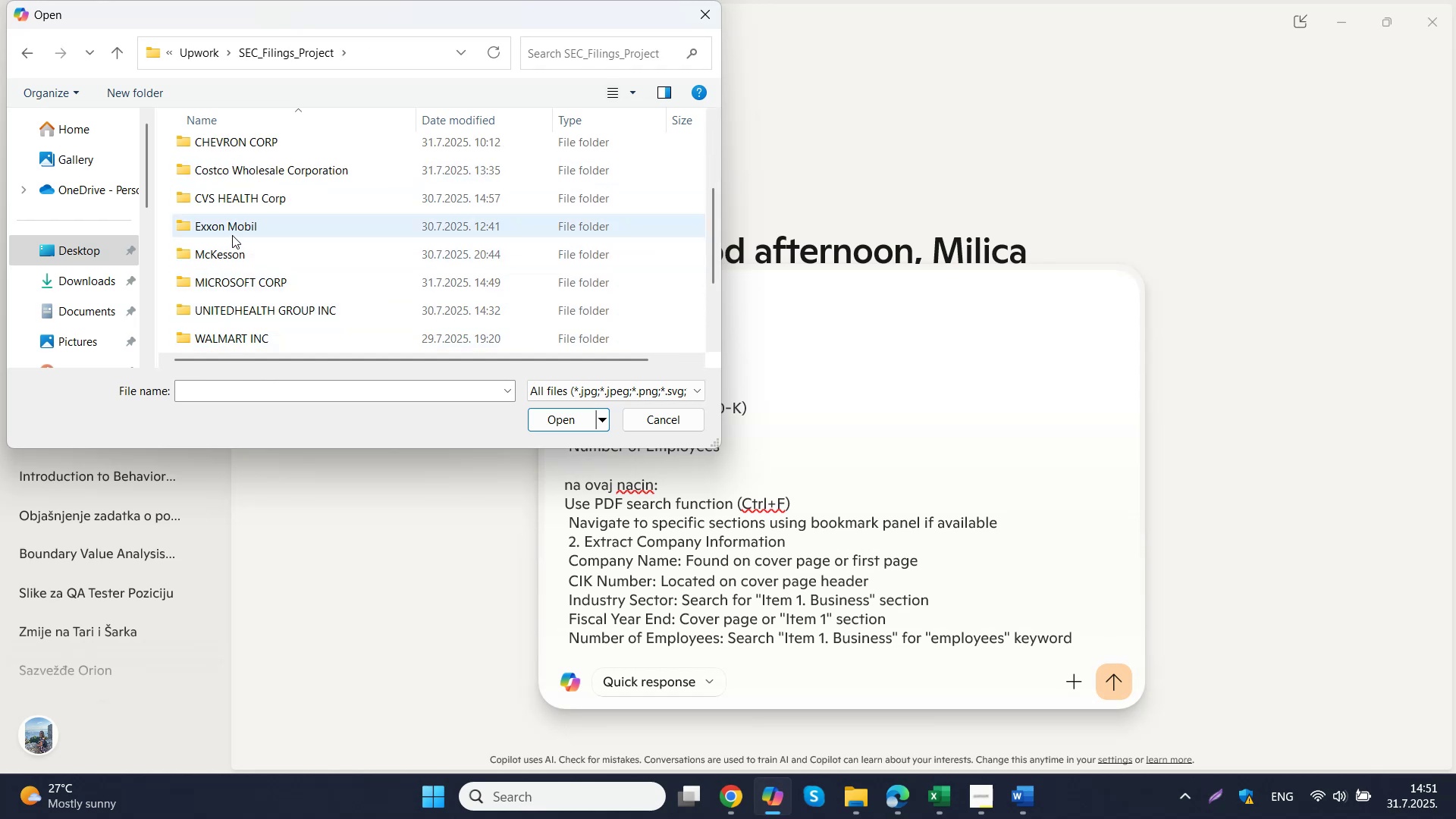 
double_click([237, 276])
 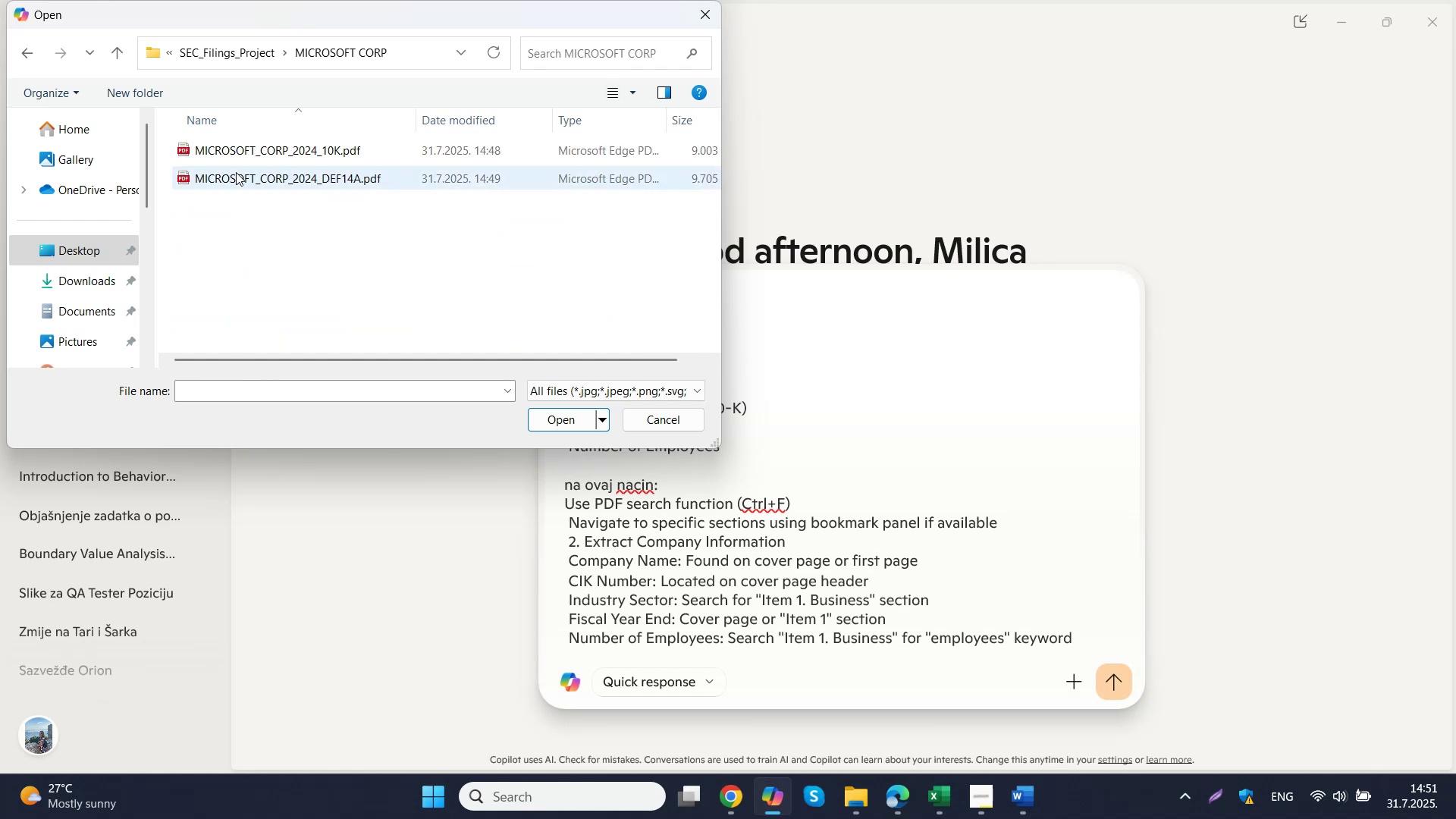 
double_click([240, 153])
 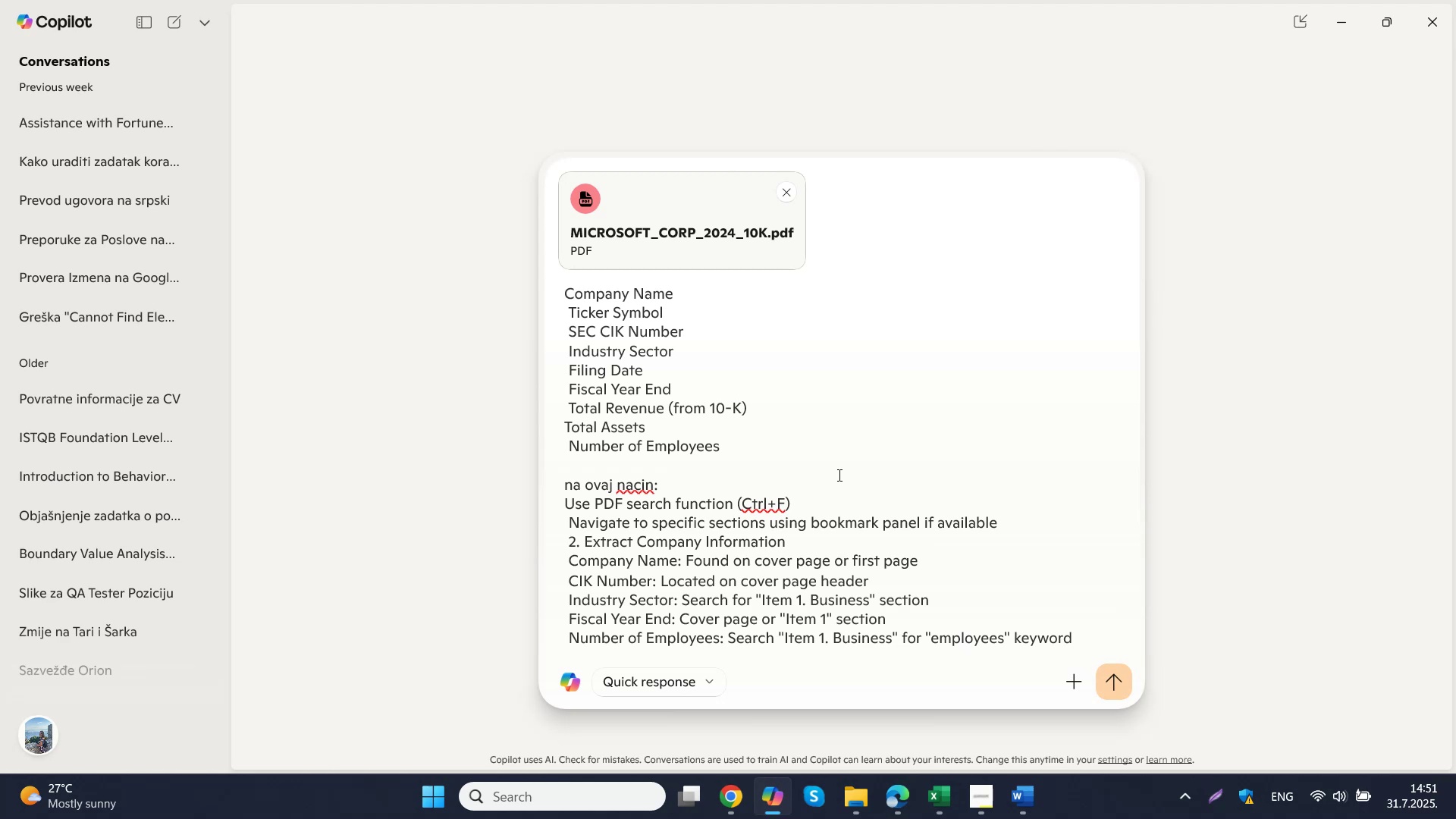 
left_click([1128, 686])
 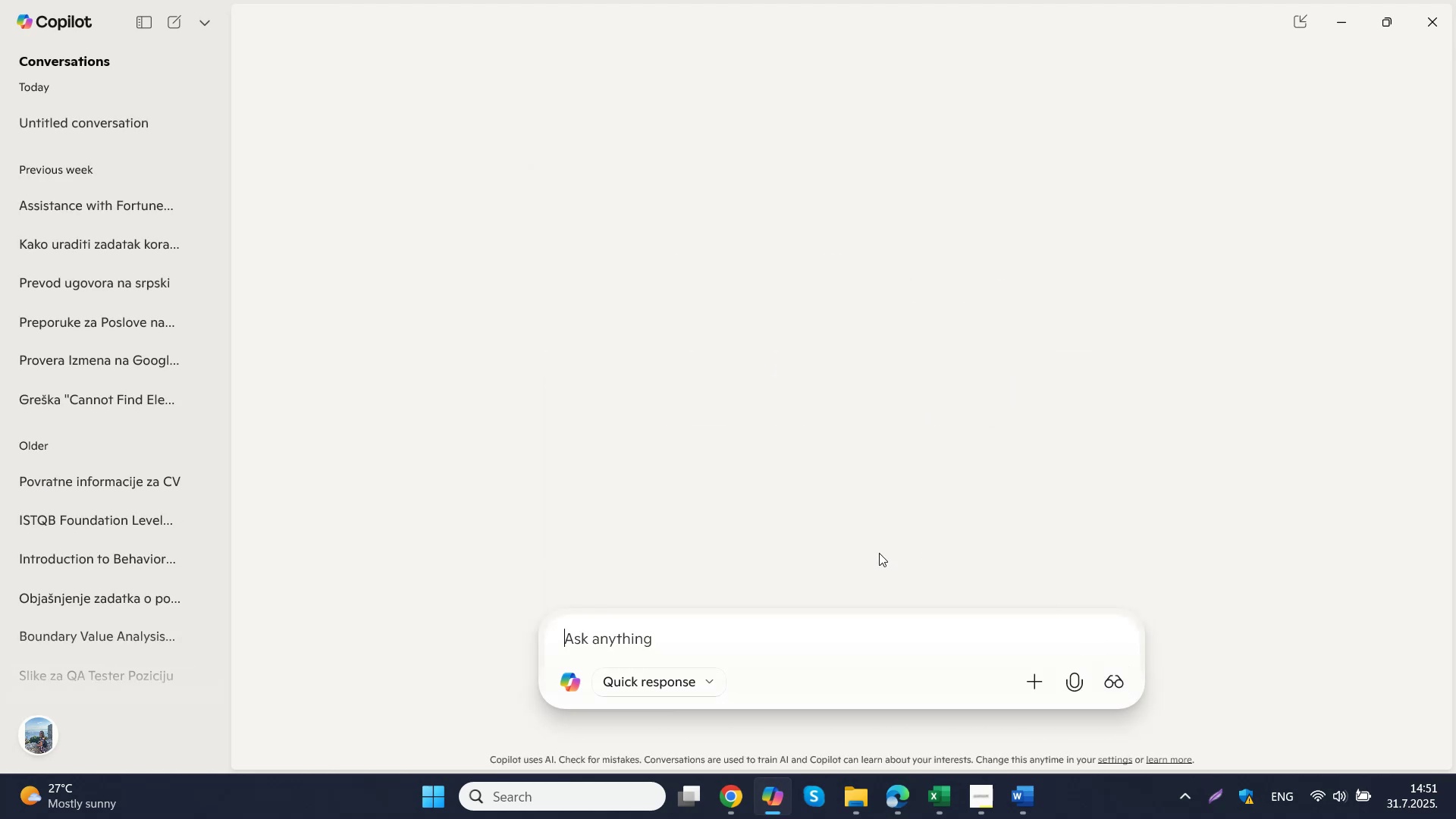 
mouse_move([708, 772])
 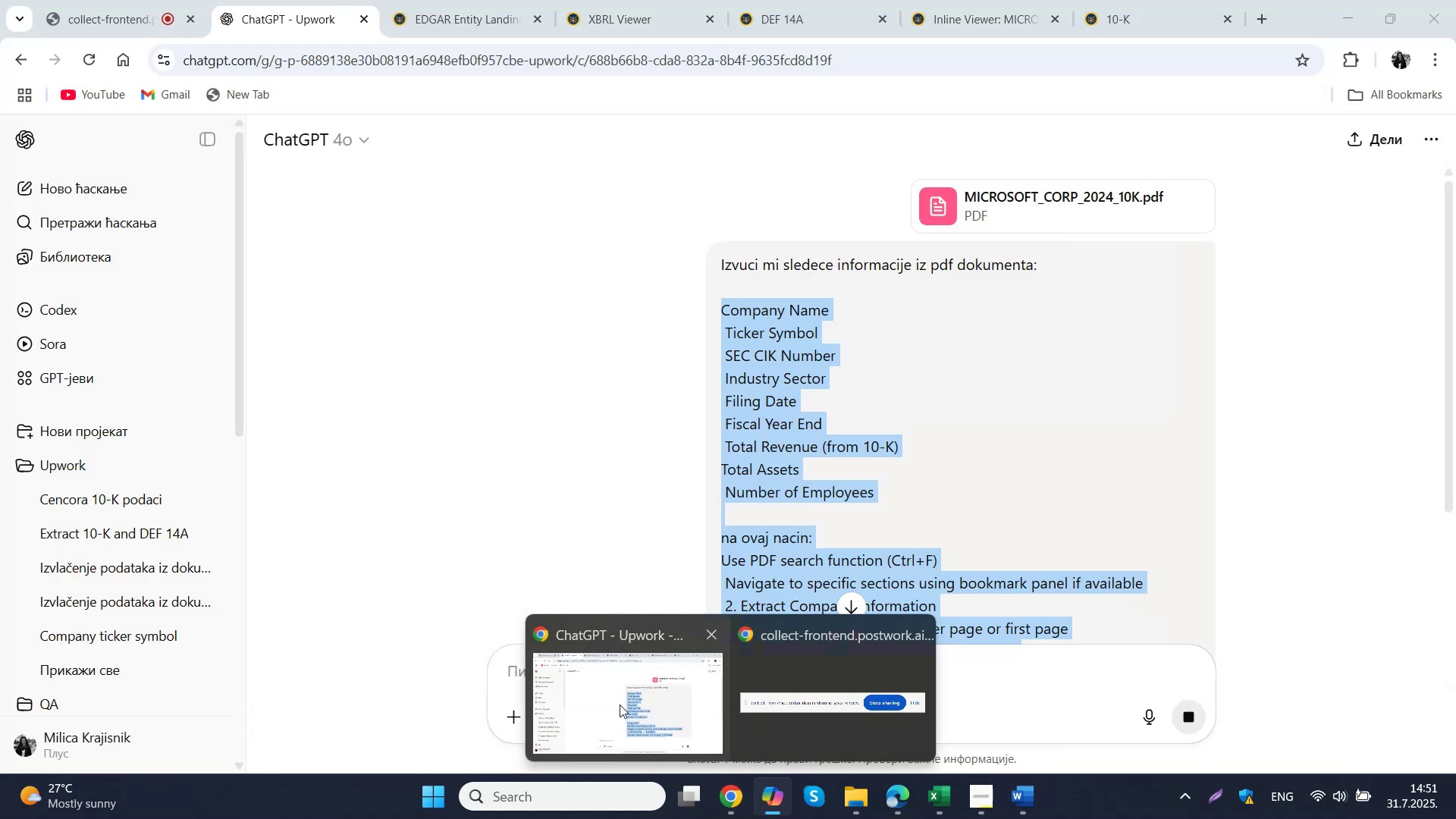 
left_click([620, 704])
 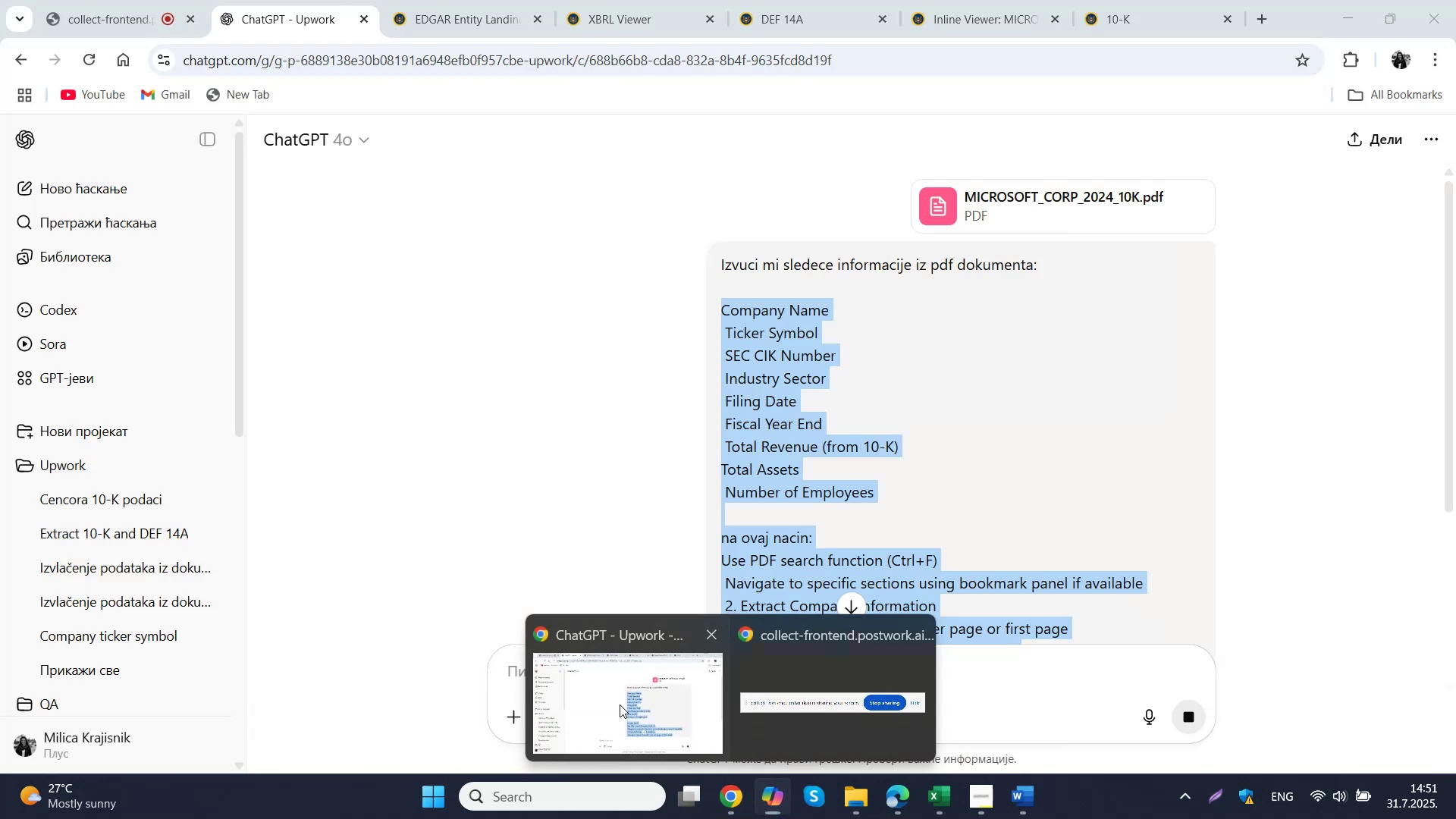 
scroll: coordinate [541, 525], scroll_direction: down, amount: 6.0
 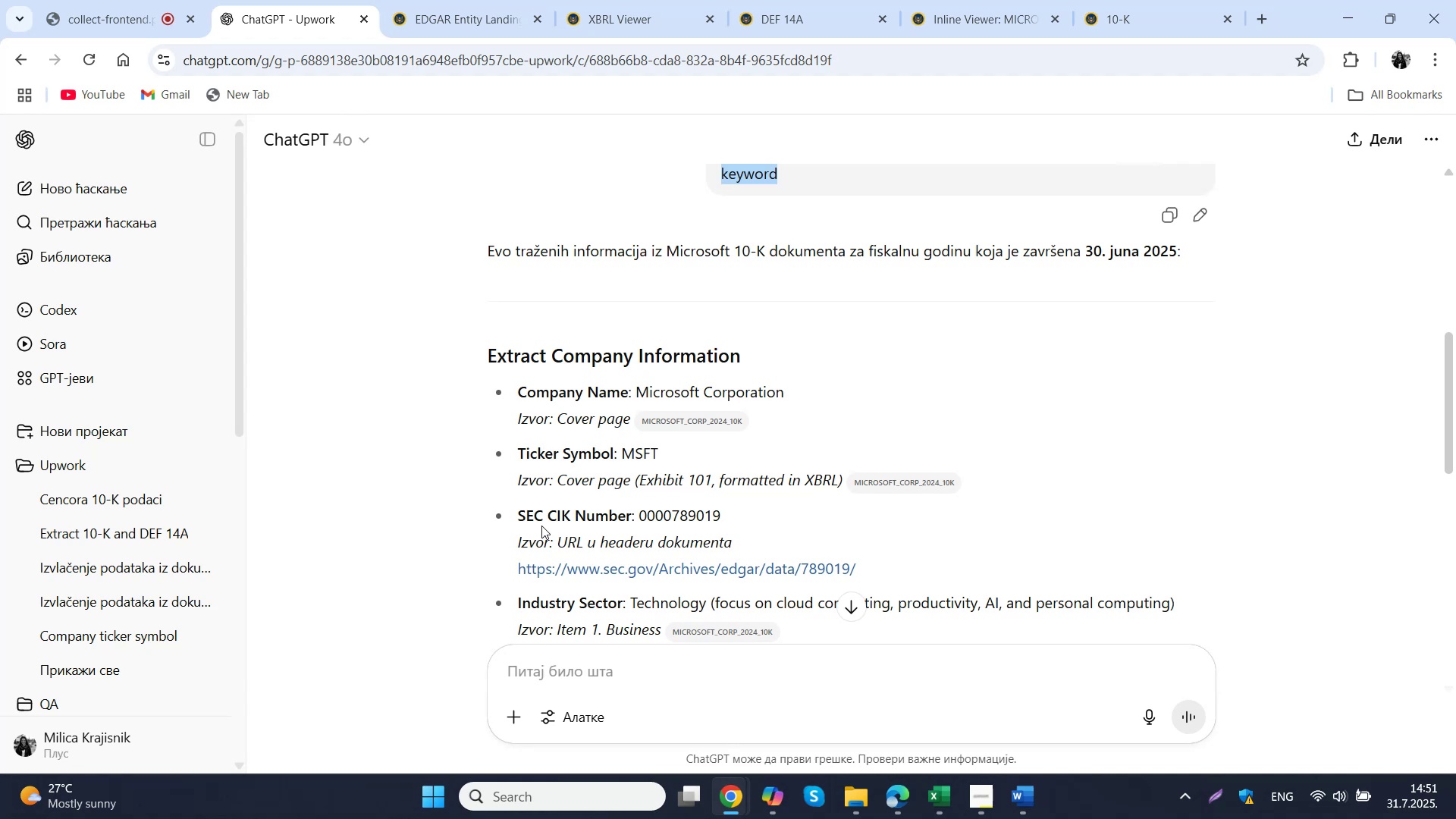 
wait(8.94)
 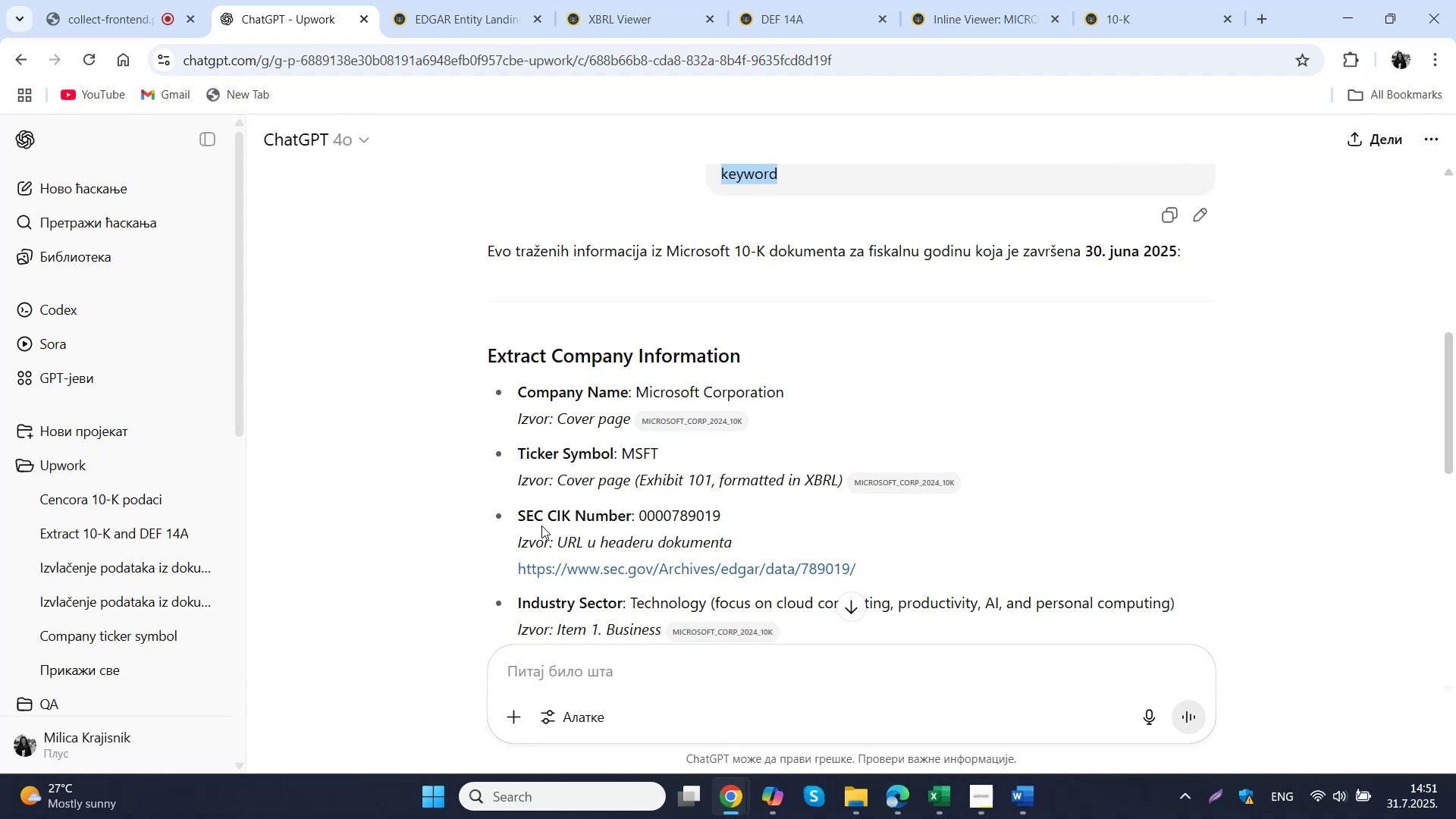 
left_click_drag(start_coordinate=[799, 397], to_coordinate=[635, 393])
 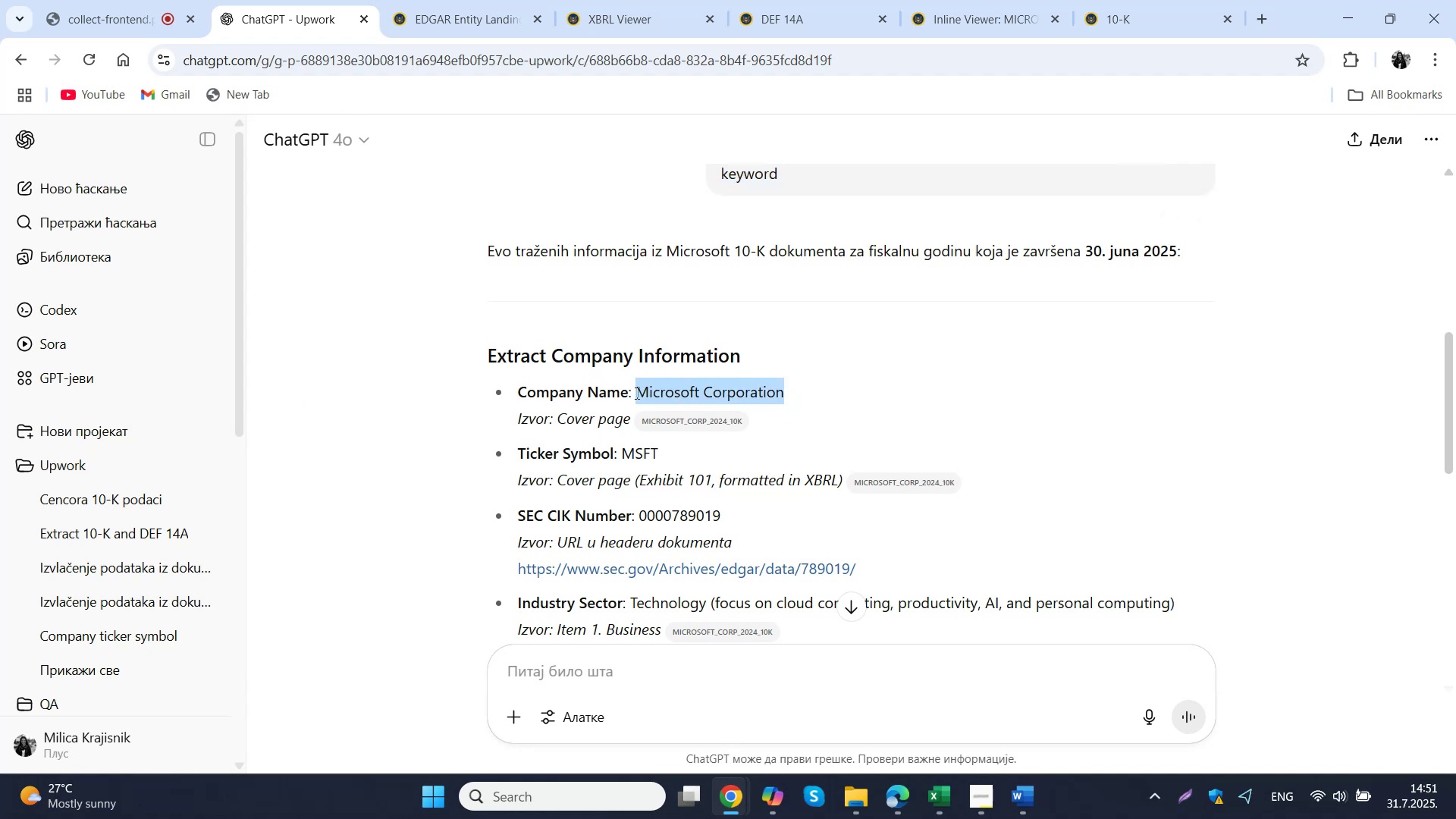 
key(Control+C)
 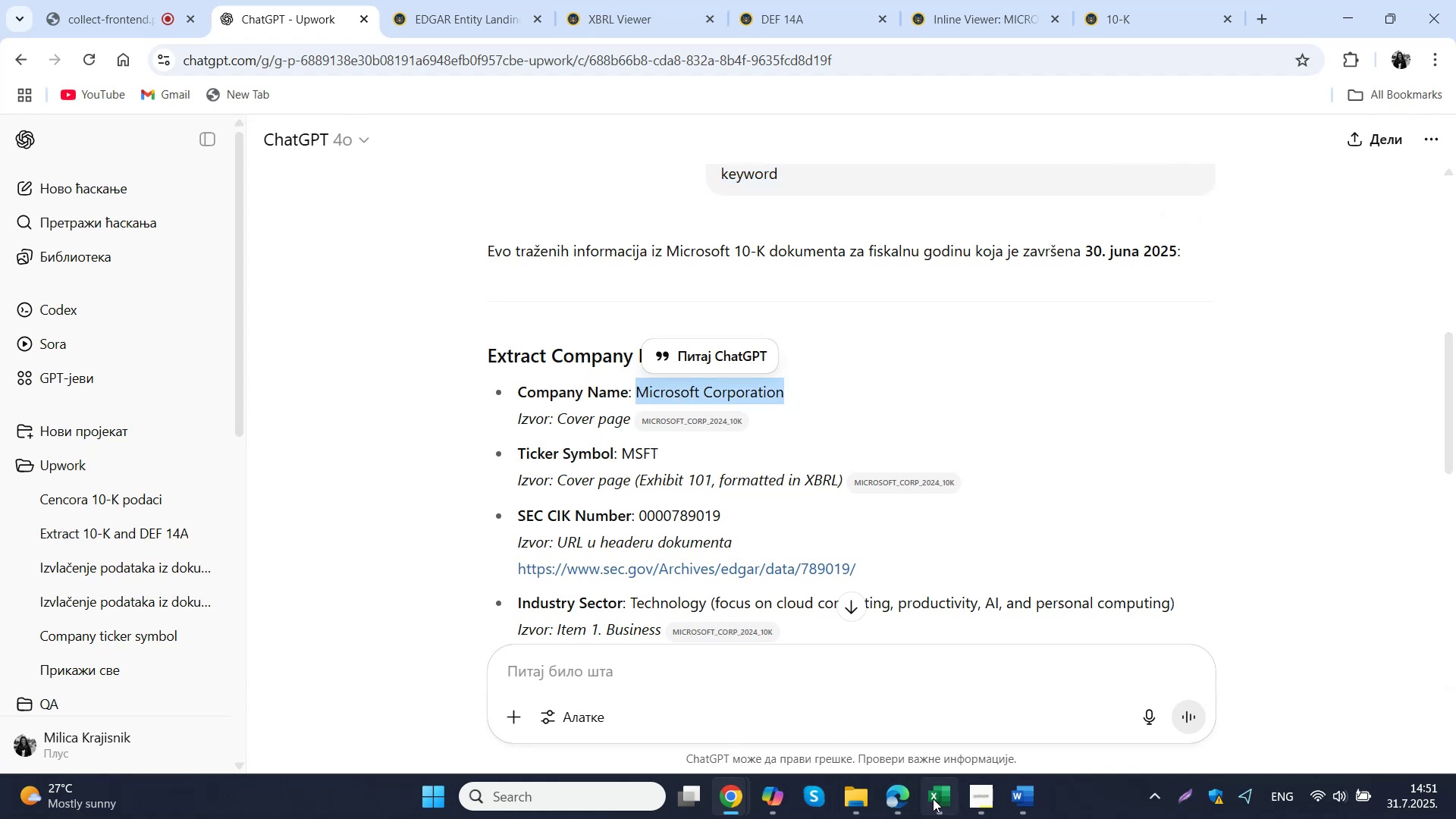 
left_click([894, 692])
 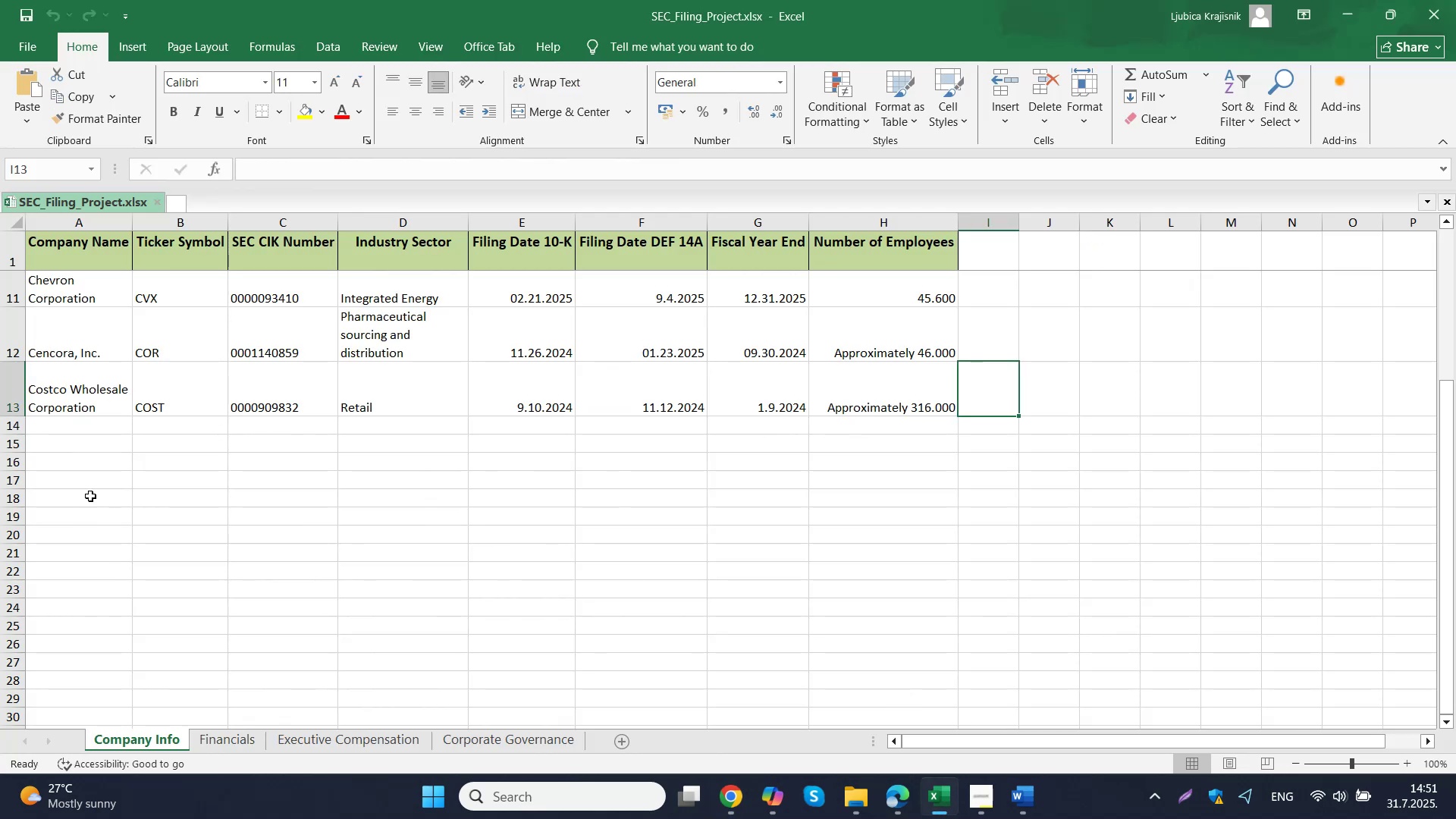 
double_click([84, 423])
 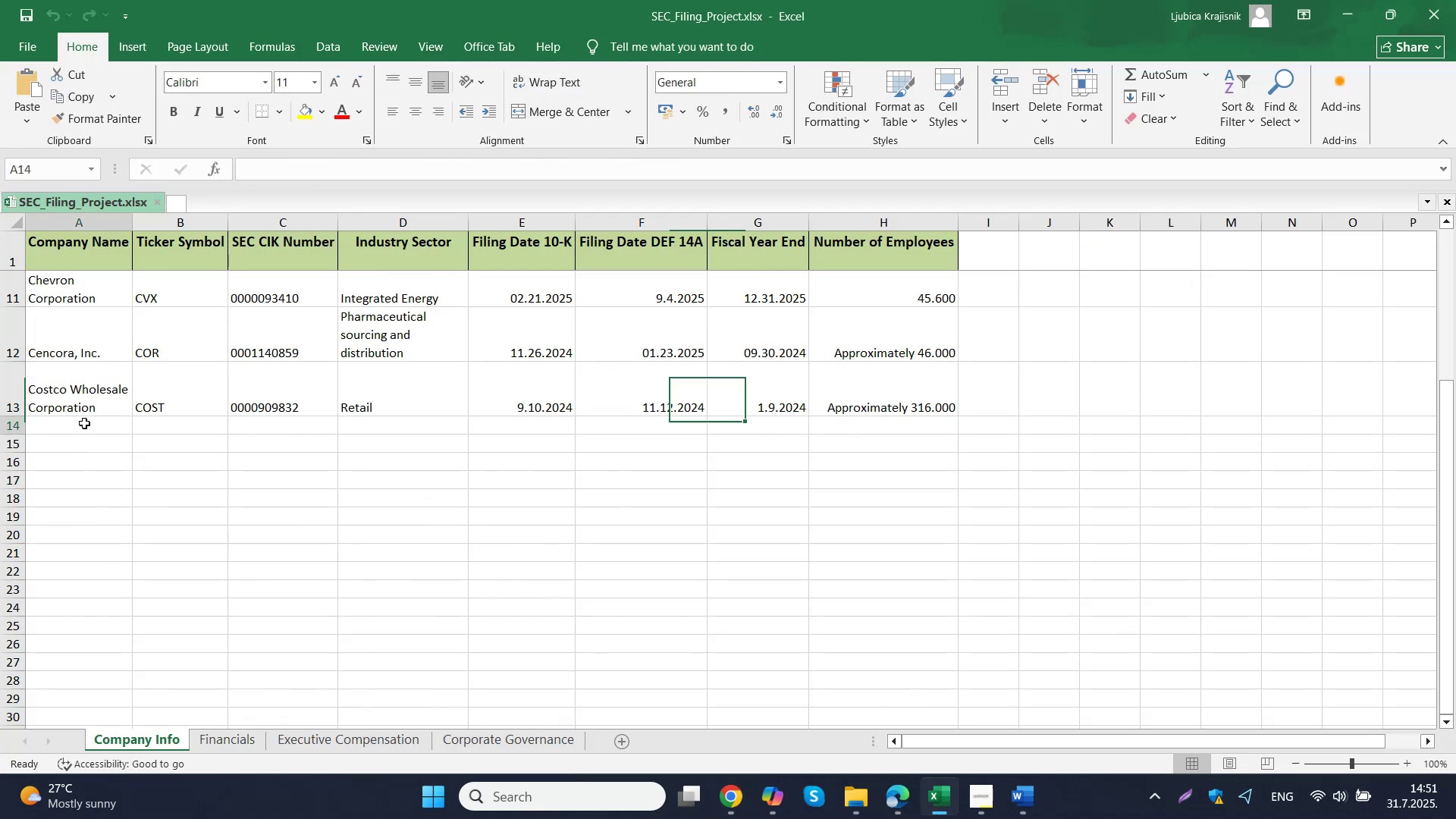 
key(Control+ControlLeft)
 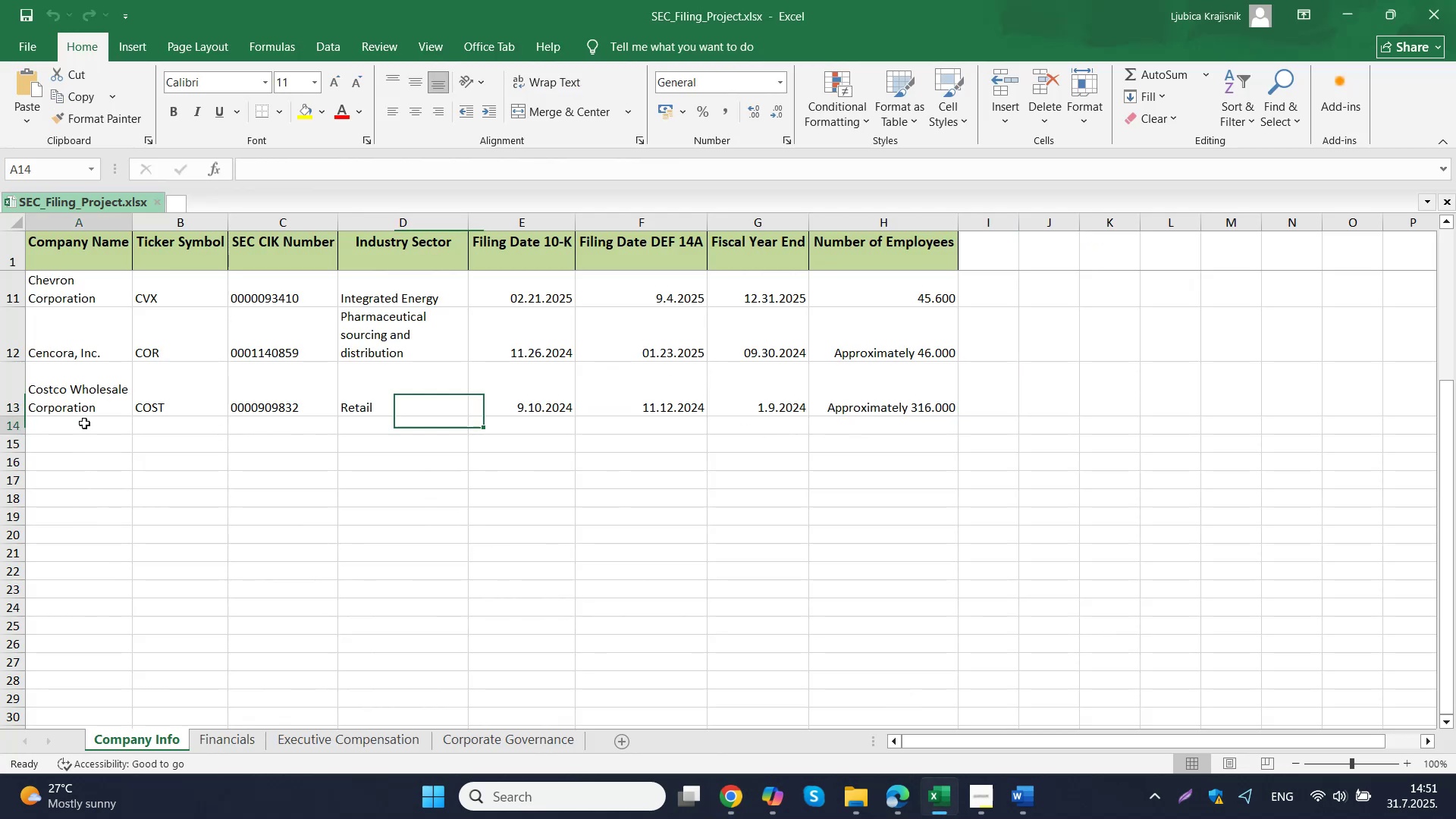 
key(Control+V)
 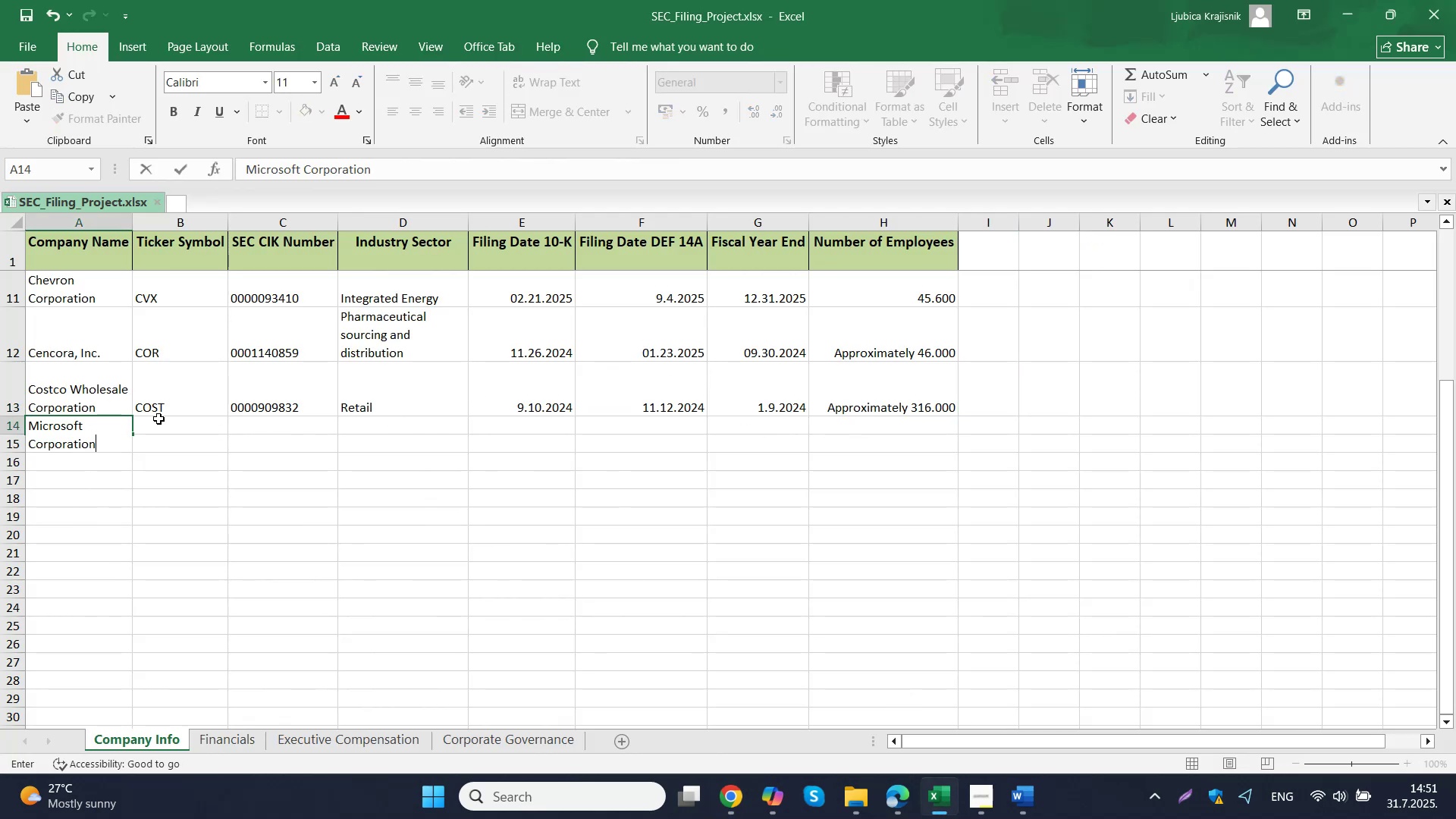 
left_click([163, 424])
 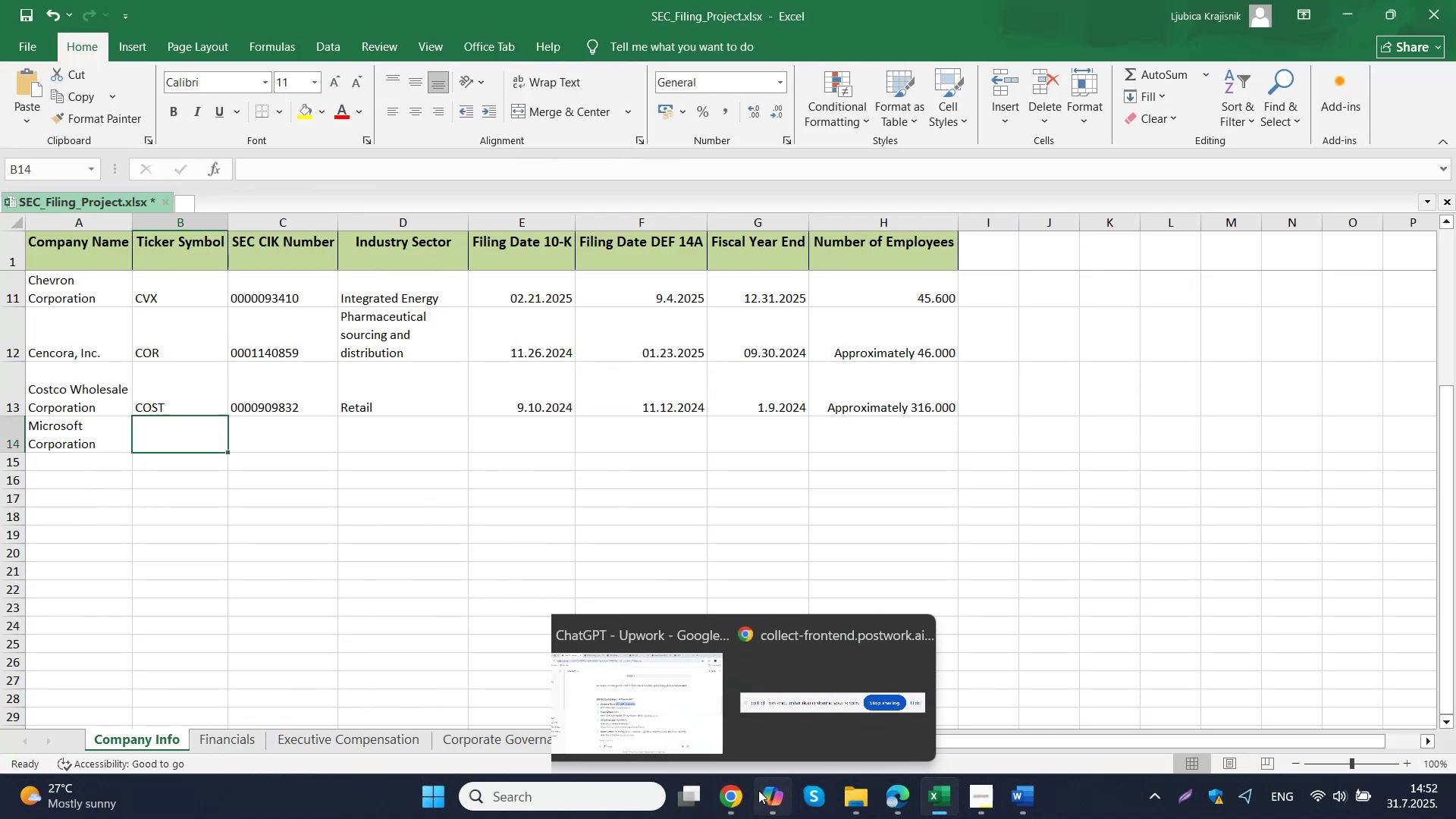 
left_click([789, 716])
 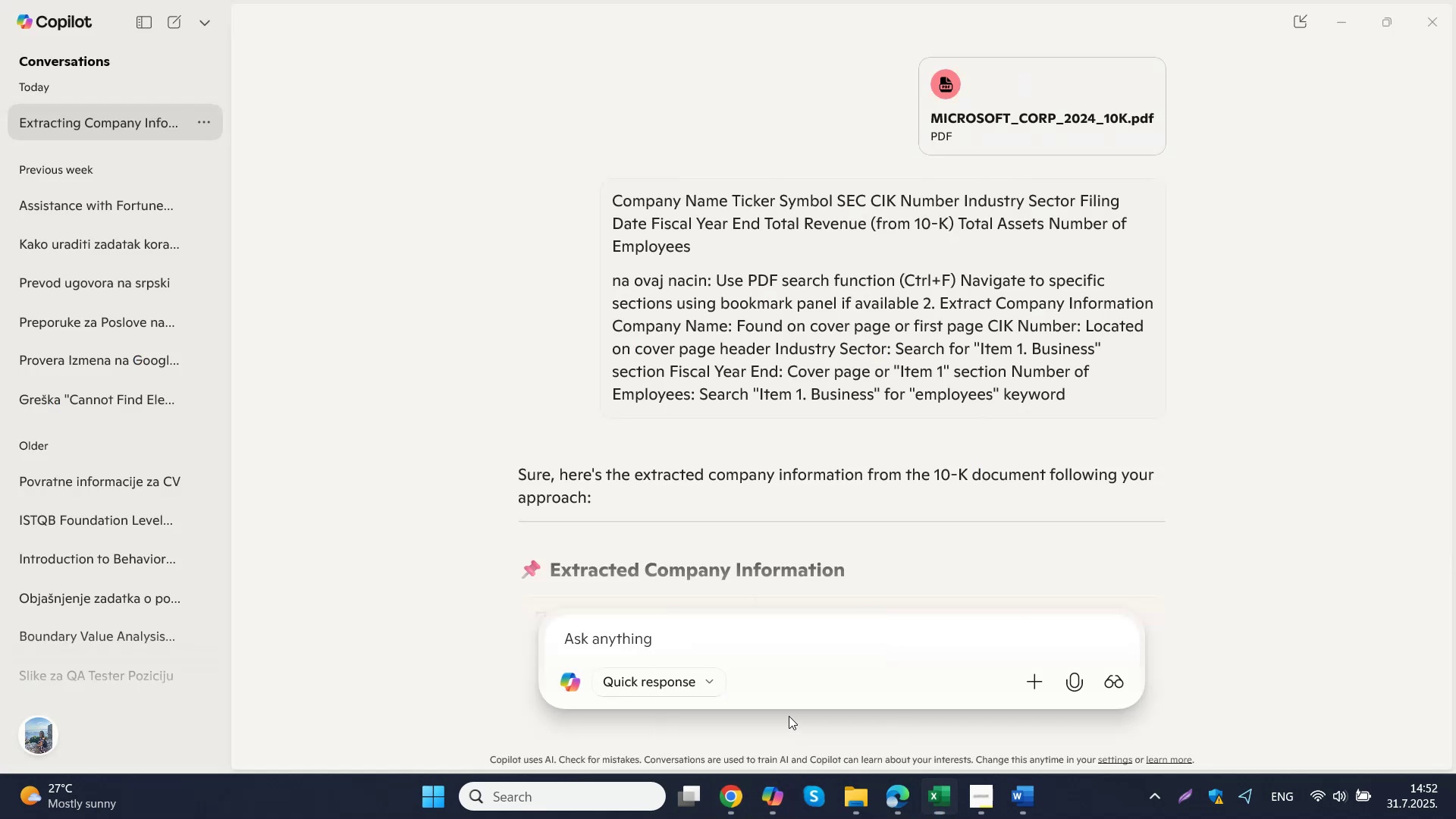 
scroll: coordinate [720, 359], scroll_direction: down, amount: 7.0
 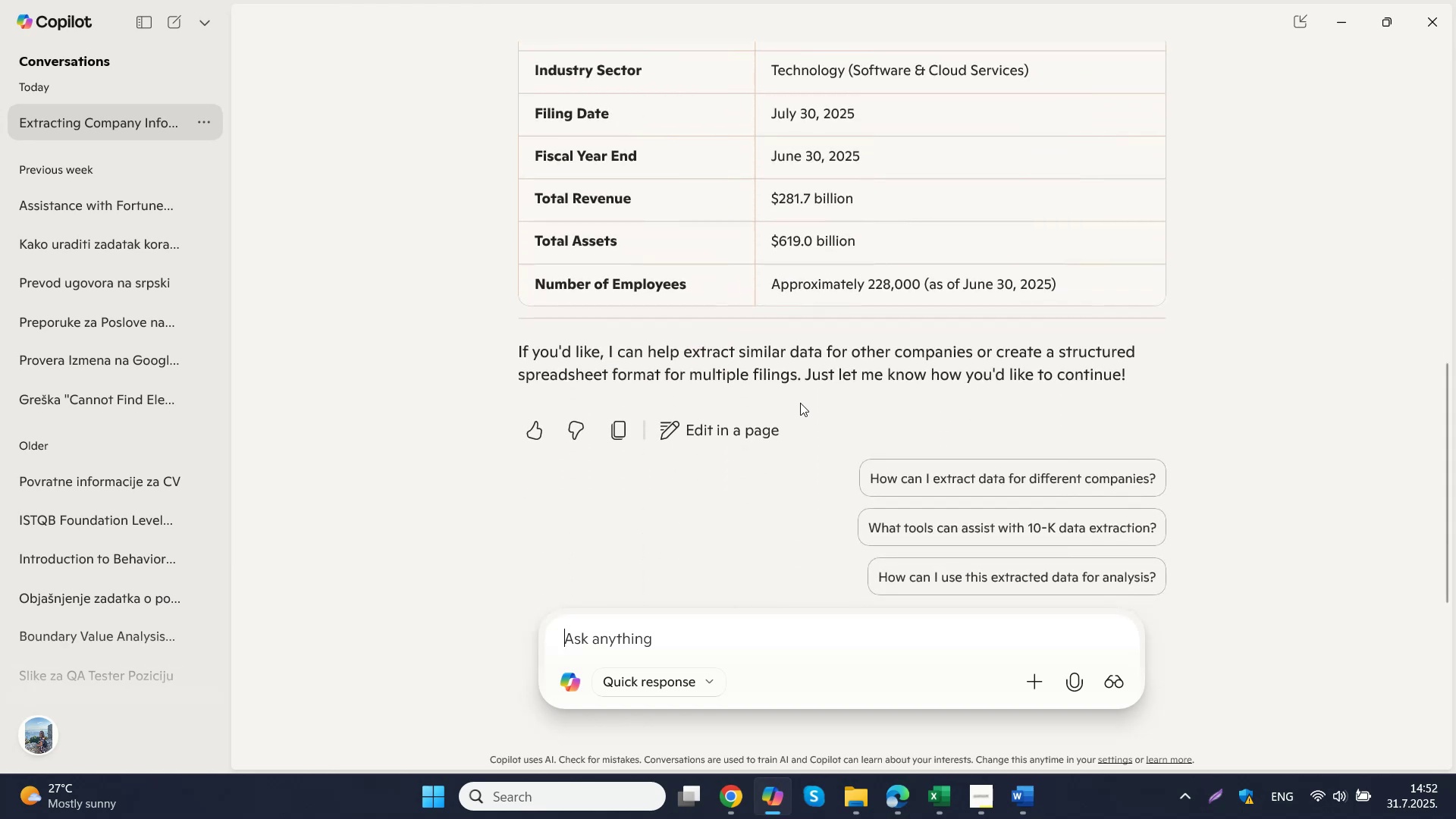 
scroll: coordinate [800, 405], scroll_direction: up, amount: 7.0
 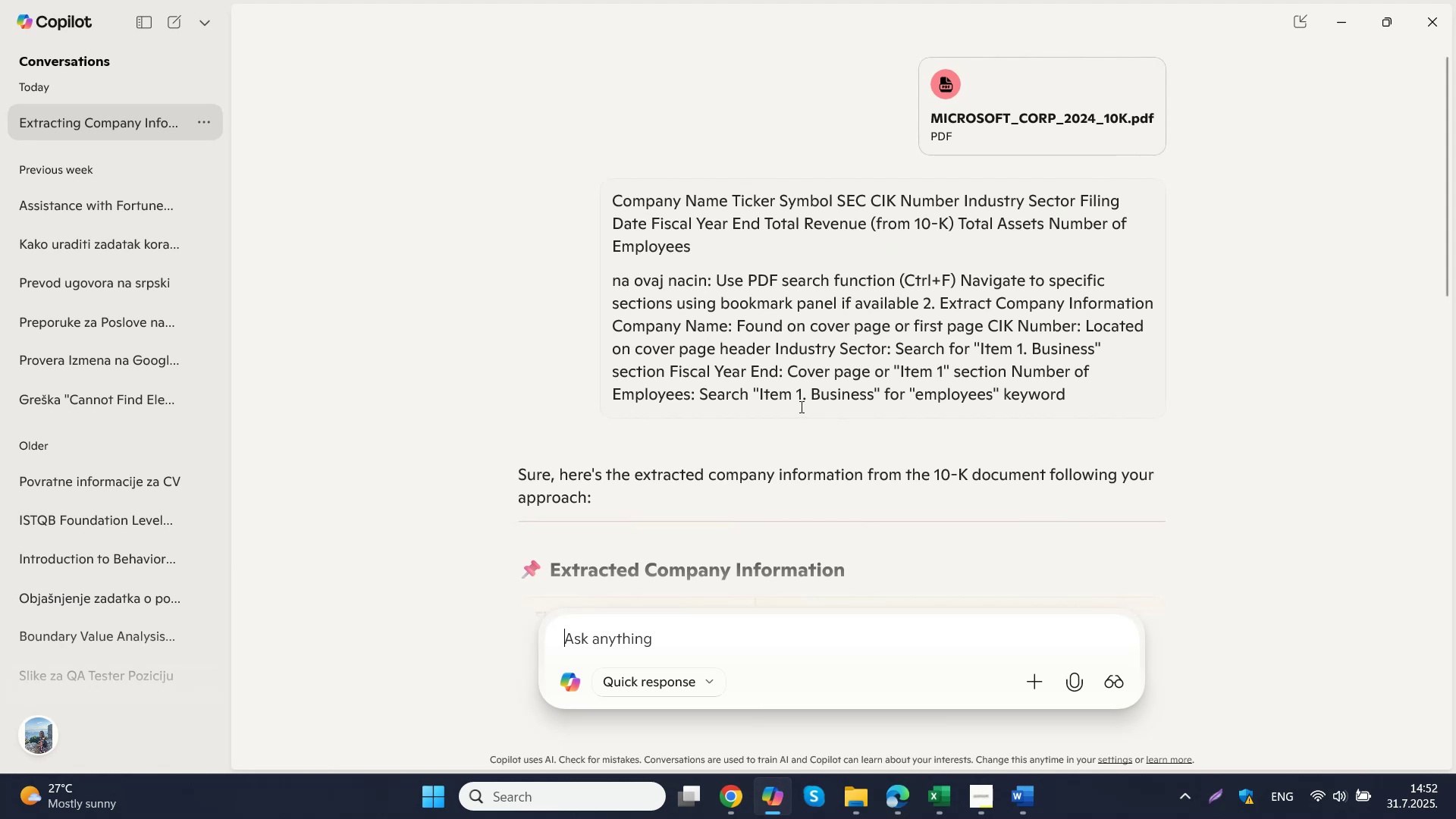 
scroll: coordinate [800, 406], scroll_direction: down, amount: 1.0
 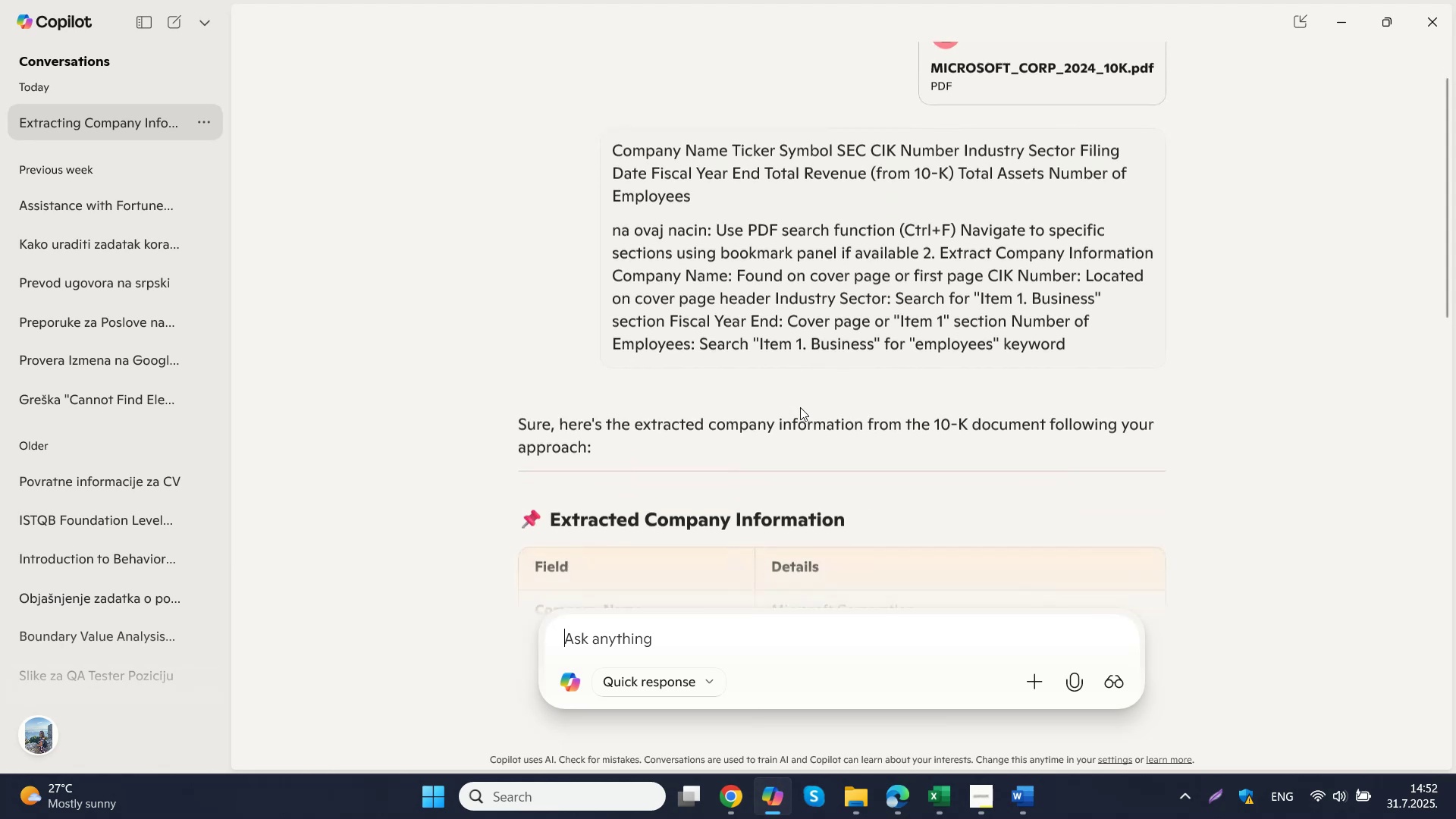 
scroll: coordinate [800, 407], scroll_direction: up, amount: 4.0
 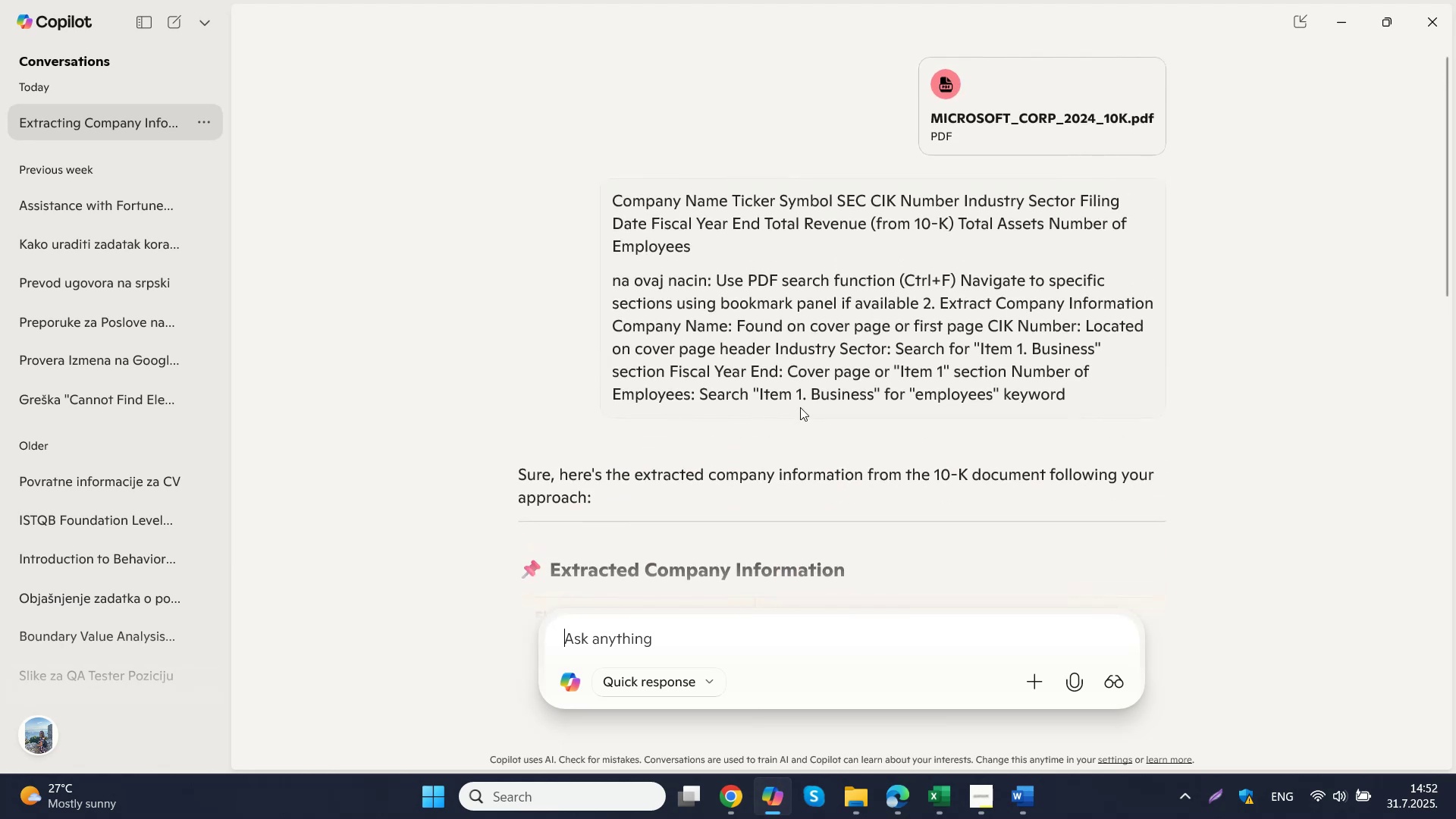 
scroll: coordinate [797, 406], scroll_direction: down, amount: 5.0
 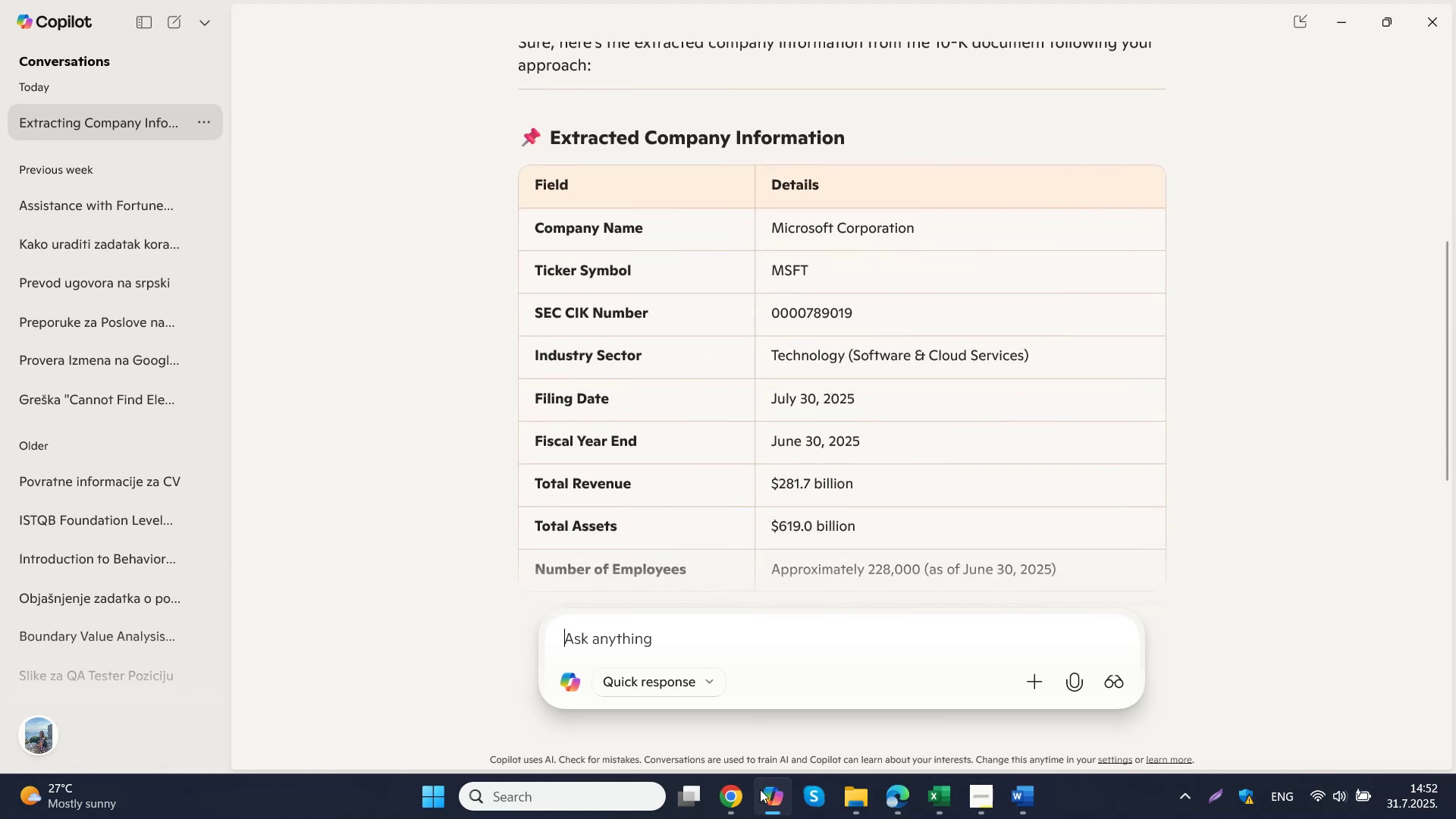 
left_click([646, 680])
 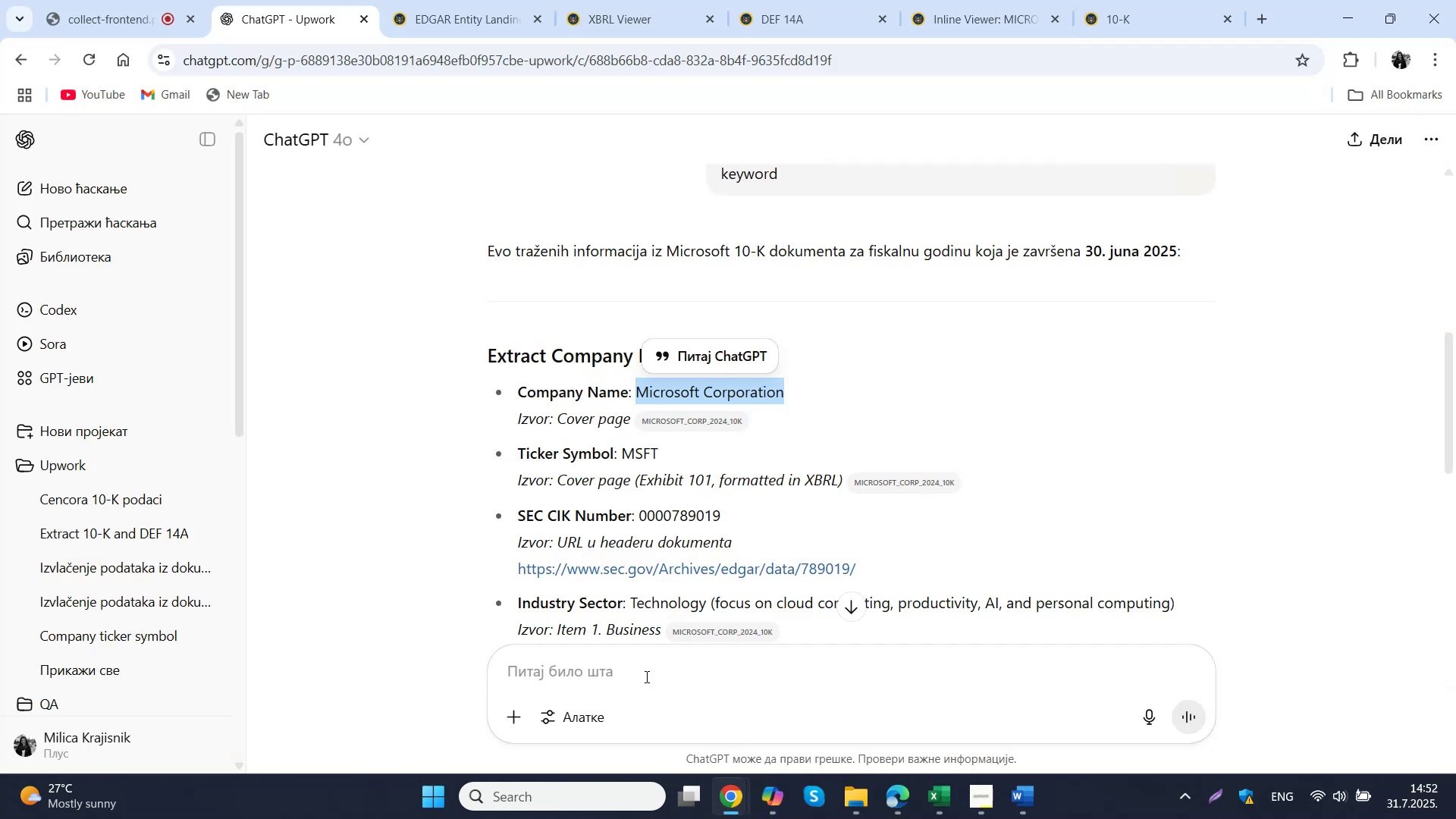 
scroll: coordinate [850, 331], scroll_direction: down, amount: 2.0
 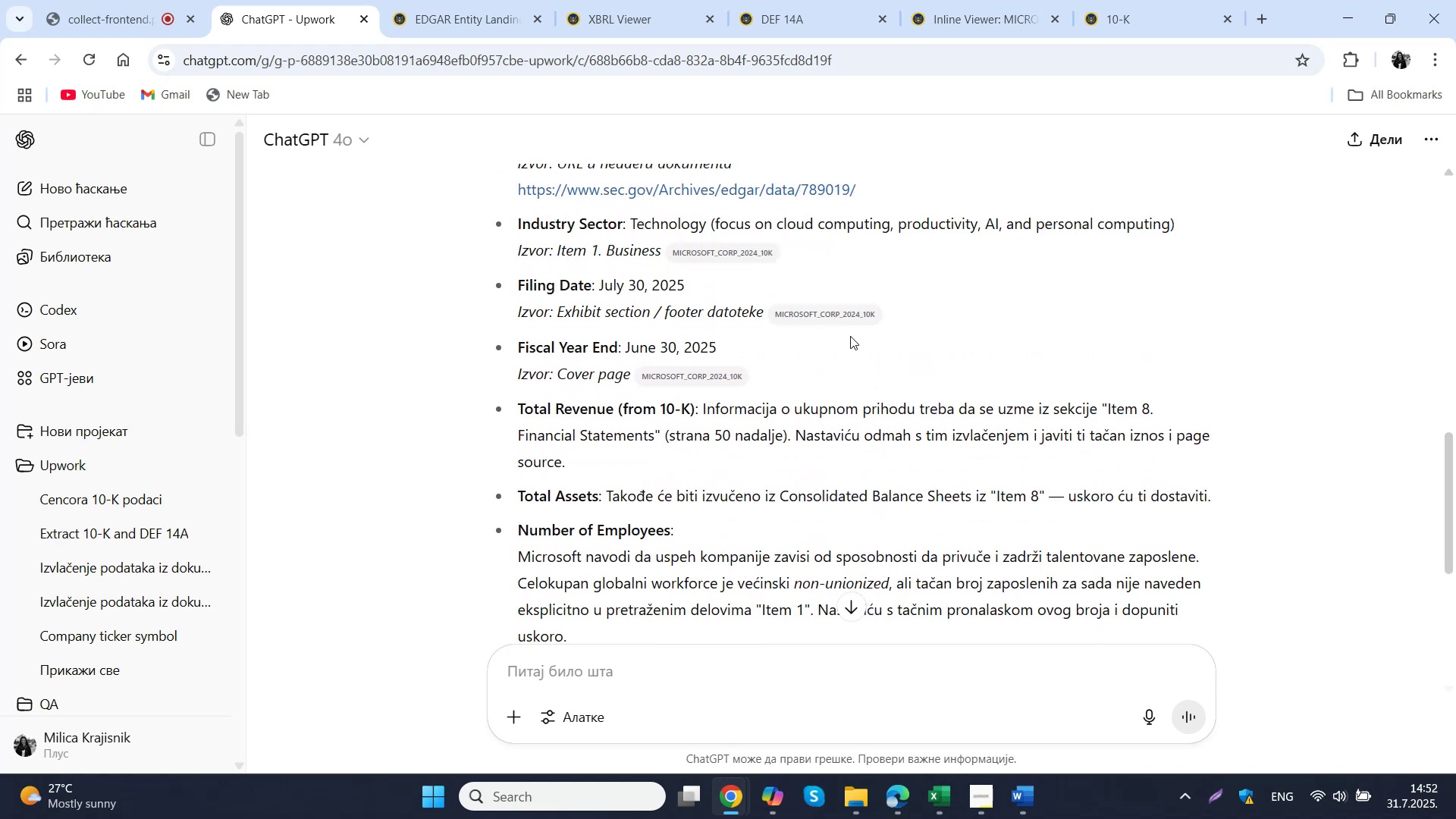 
wait(7.77)
 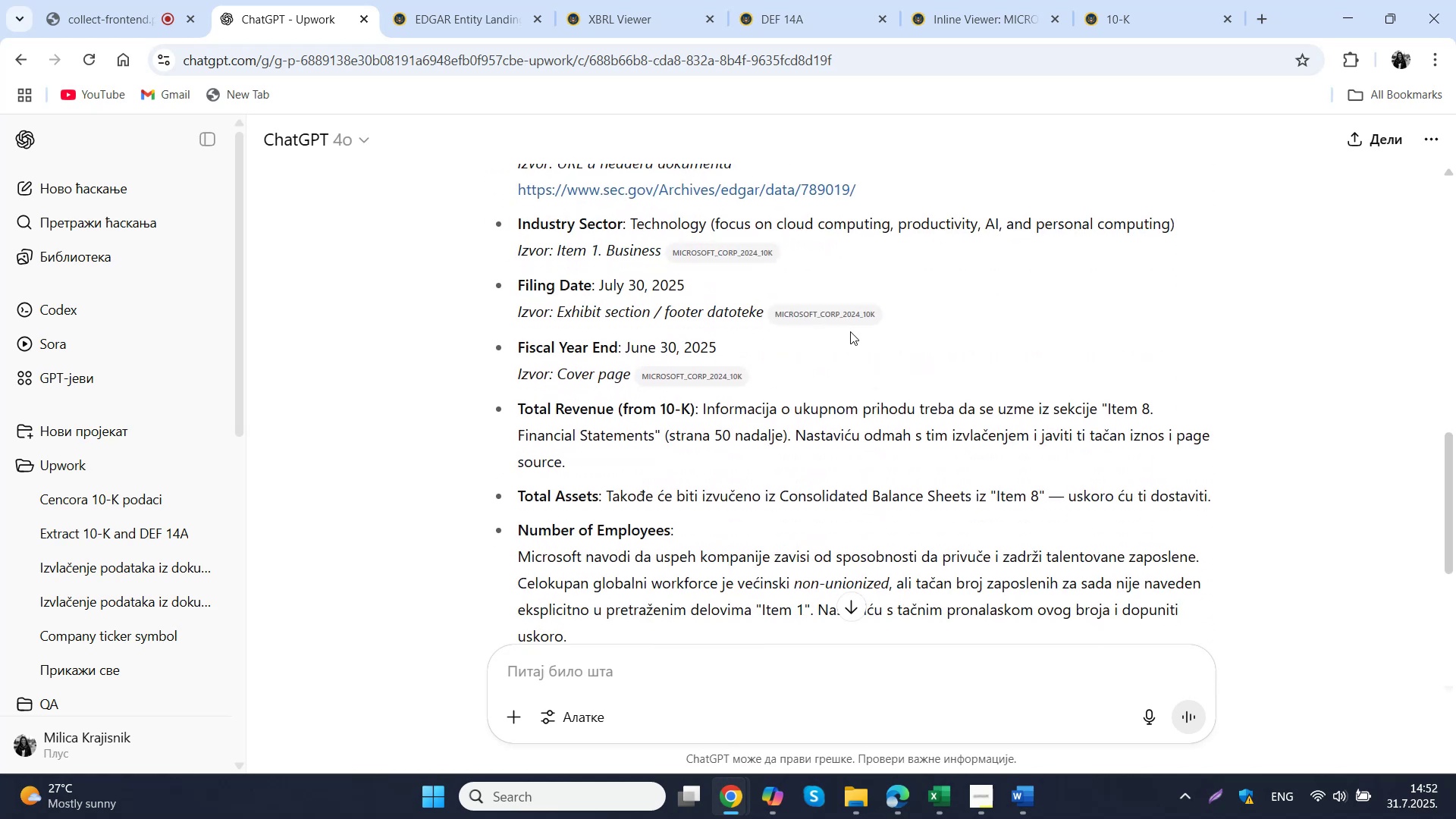 
scroll: coordinate [850, 340], scroll_direction: down, amount: 5.0
 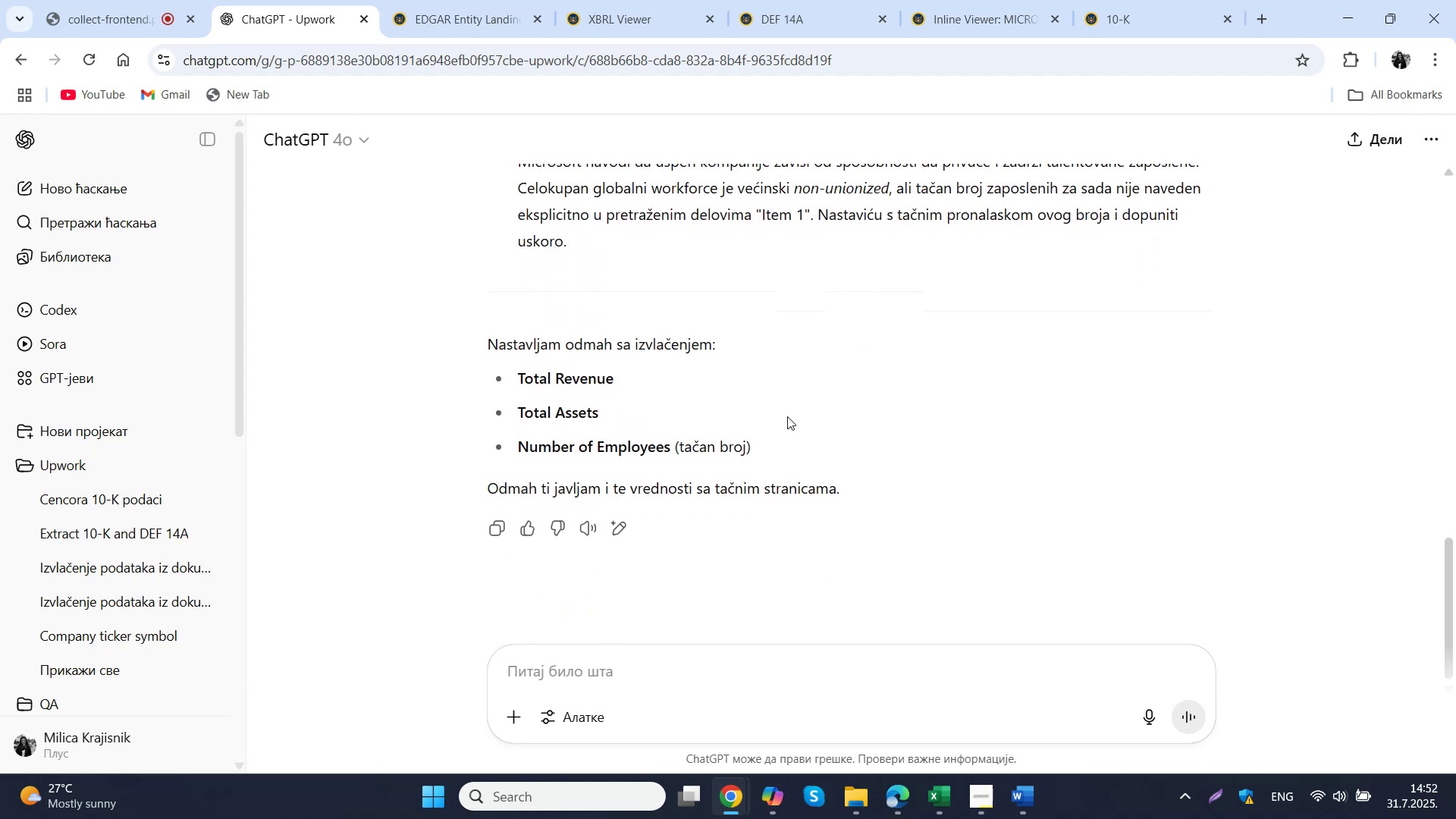 
left_click([827, 670])
 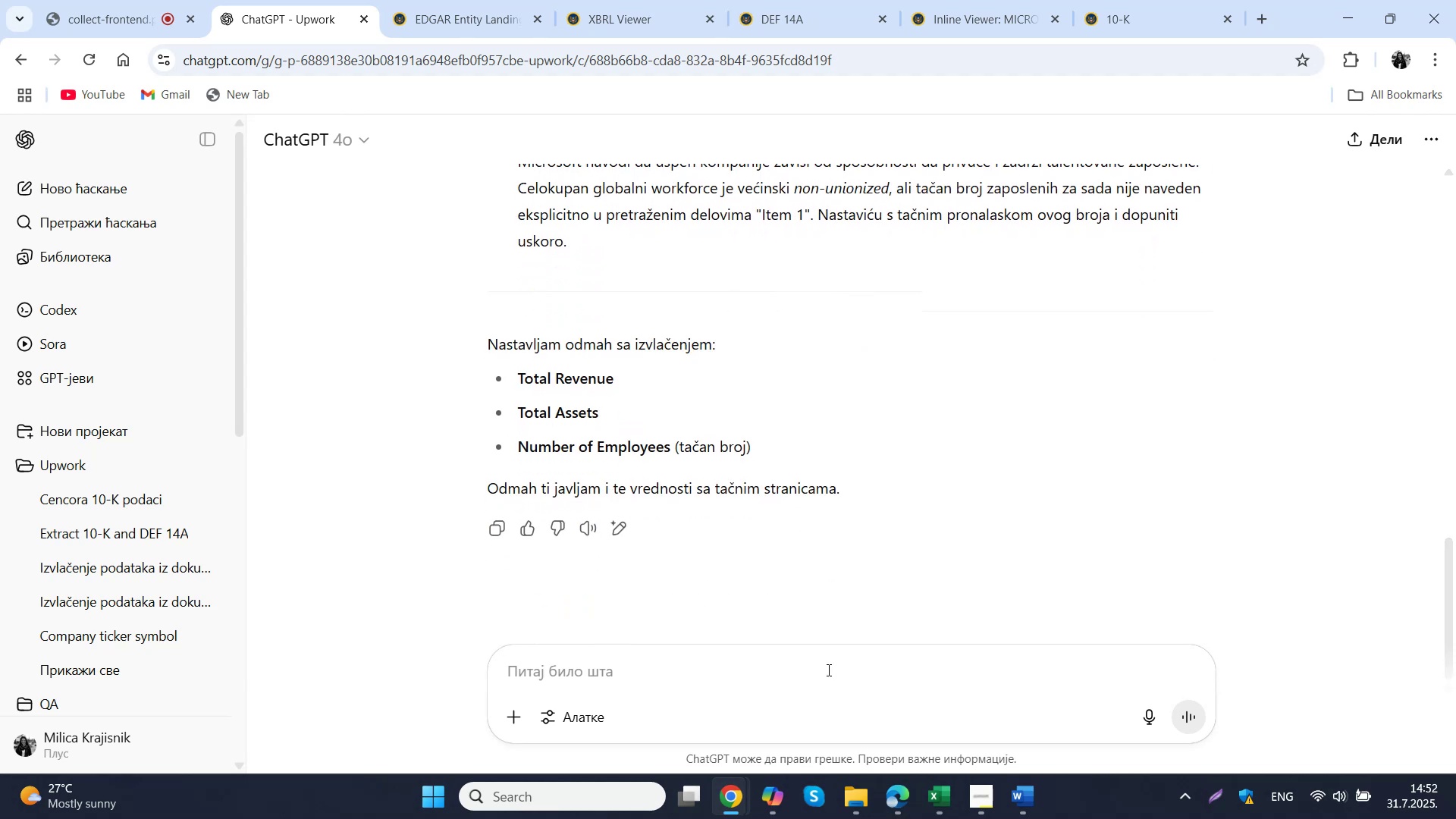 
scroll: coordinate [833, 661], scroll_direction: up, amount: 10.0
 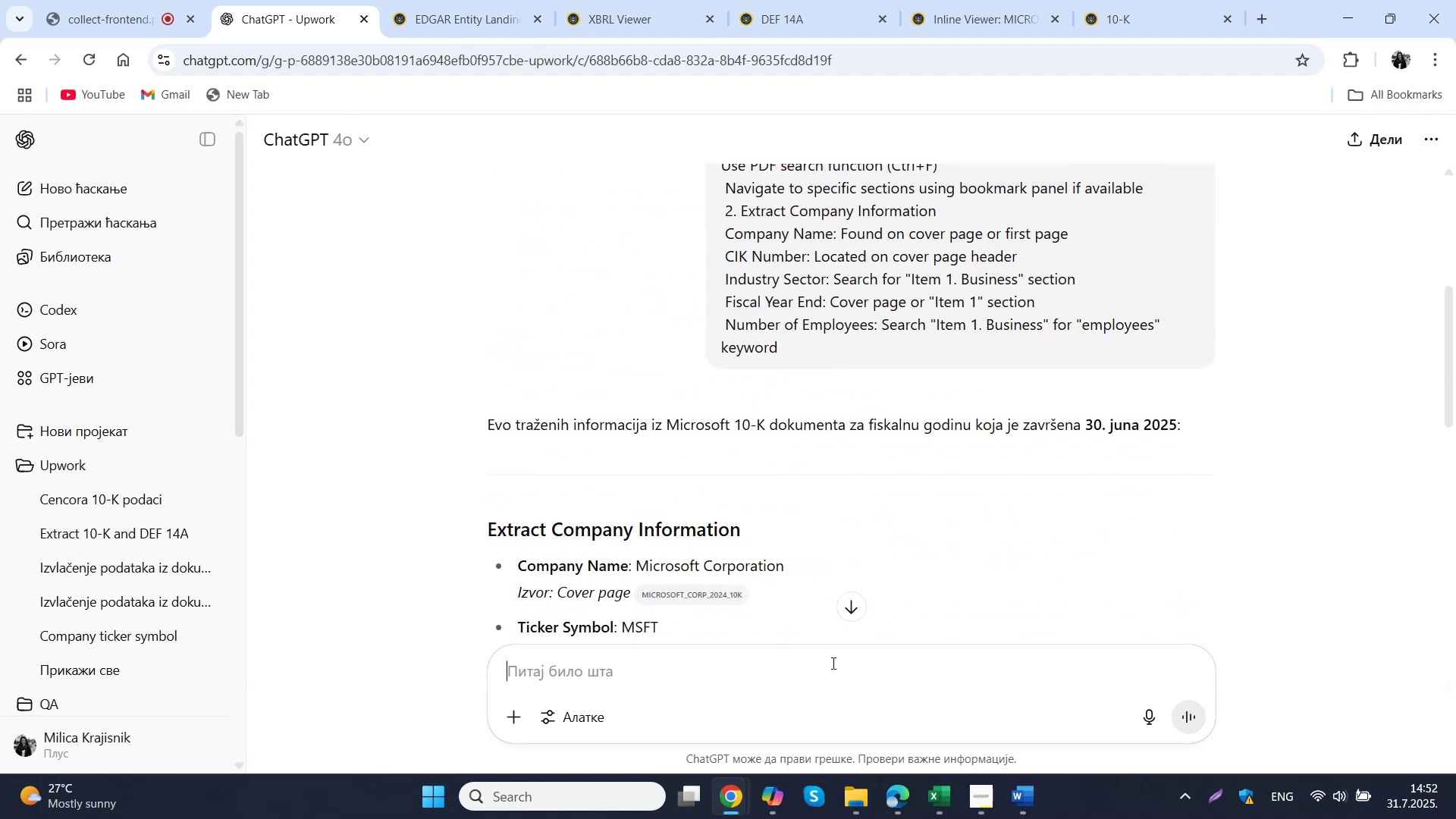 
scroll: coordinate [853, 500], scroll_direction: down, amount: 2.0
 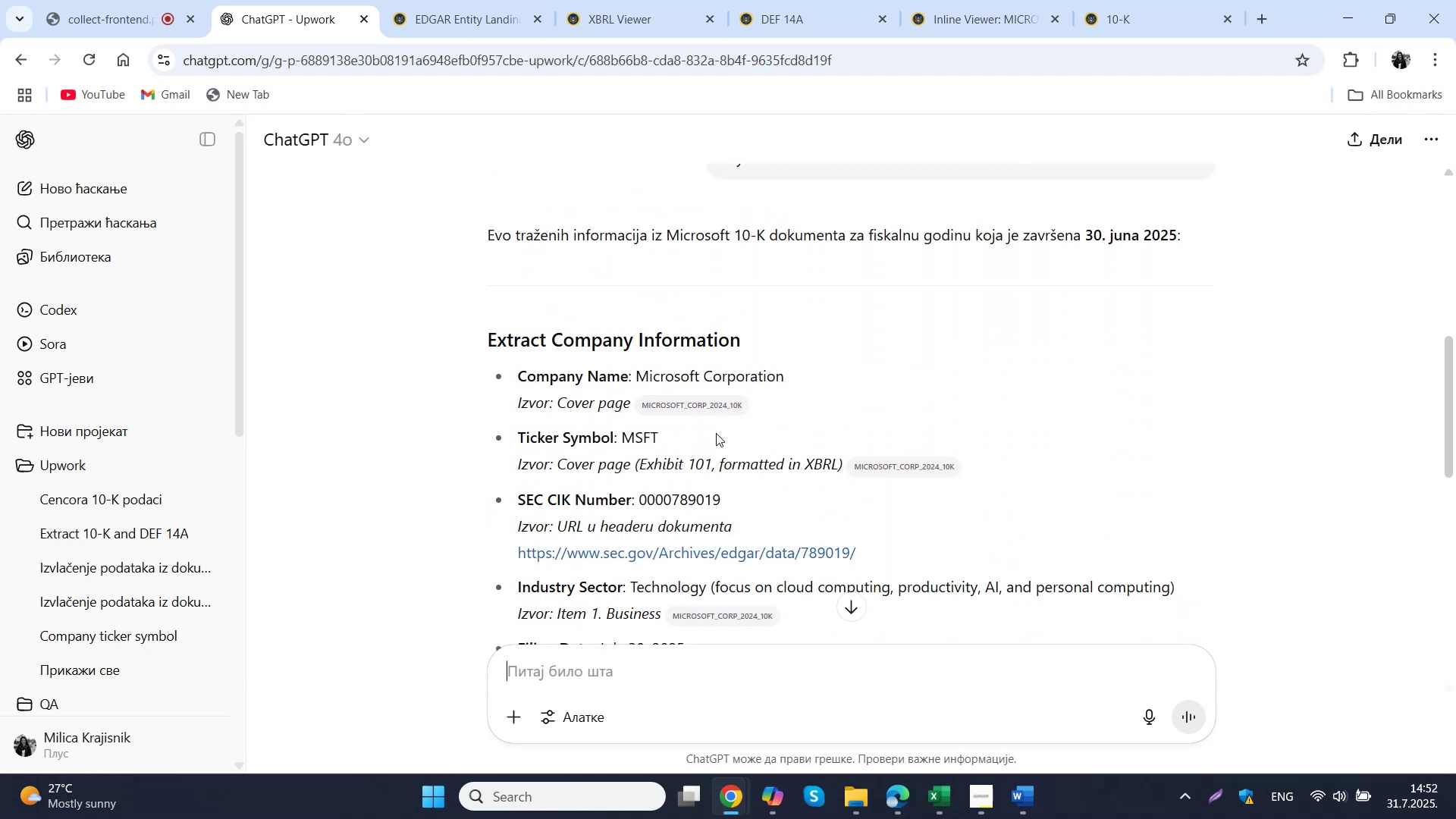 
left_click_drag(start_coordinate=[673, 438], to_coordinate=[622, 437])
 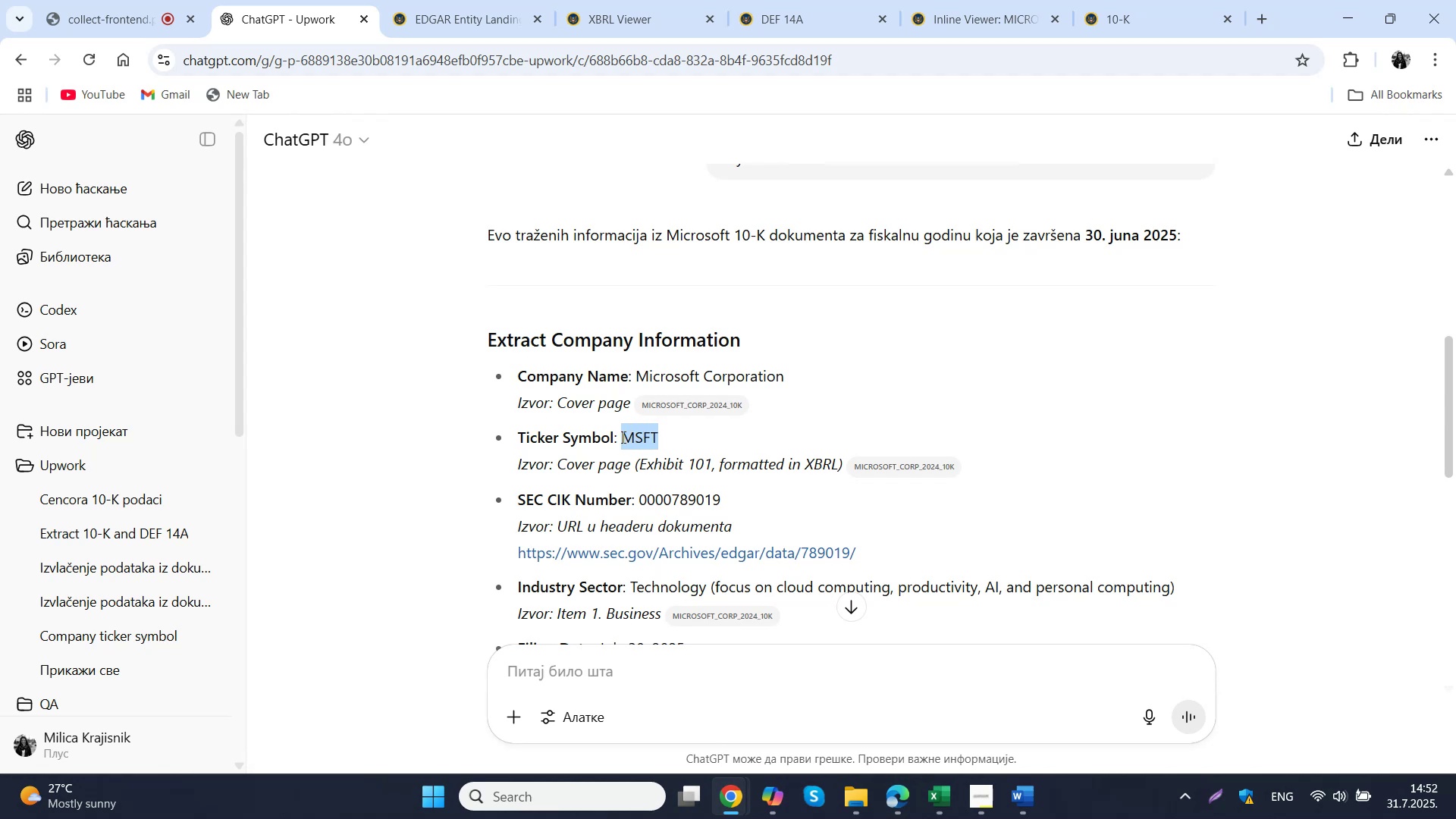 
key(Control+ControlLeft)
 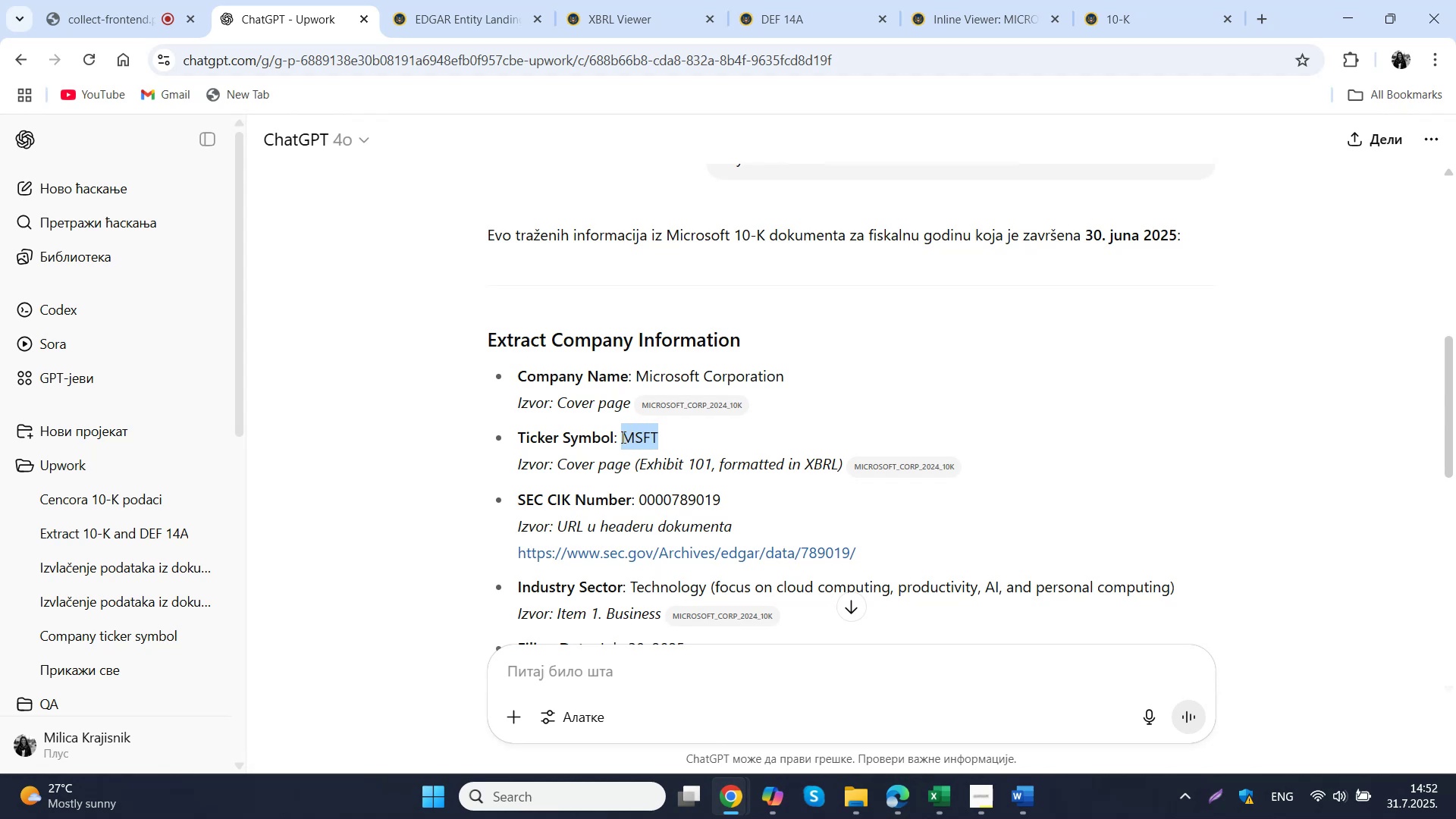 
key(Control+C)
 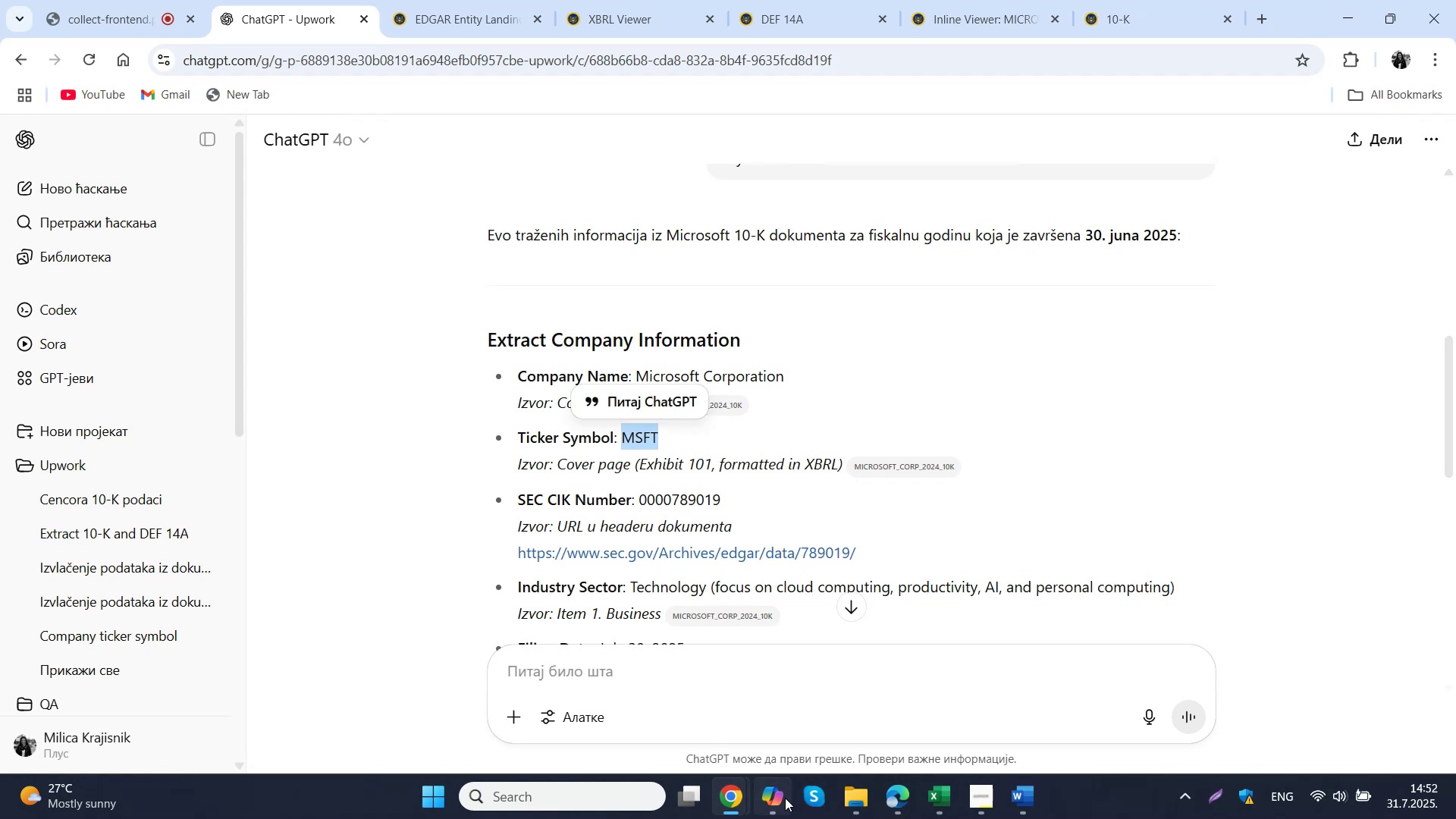 
mouse_move([868, 793])
 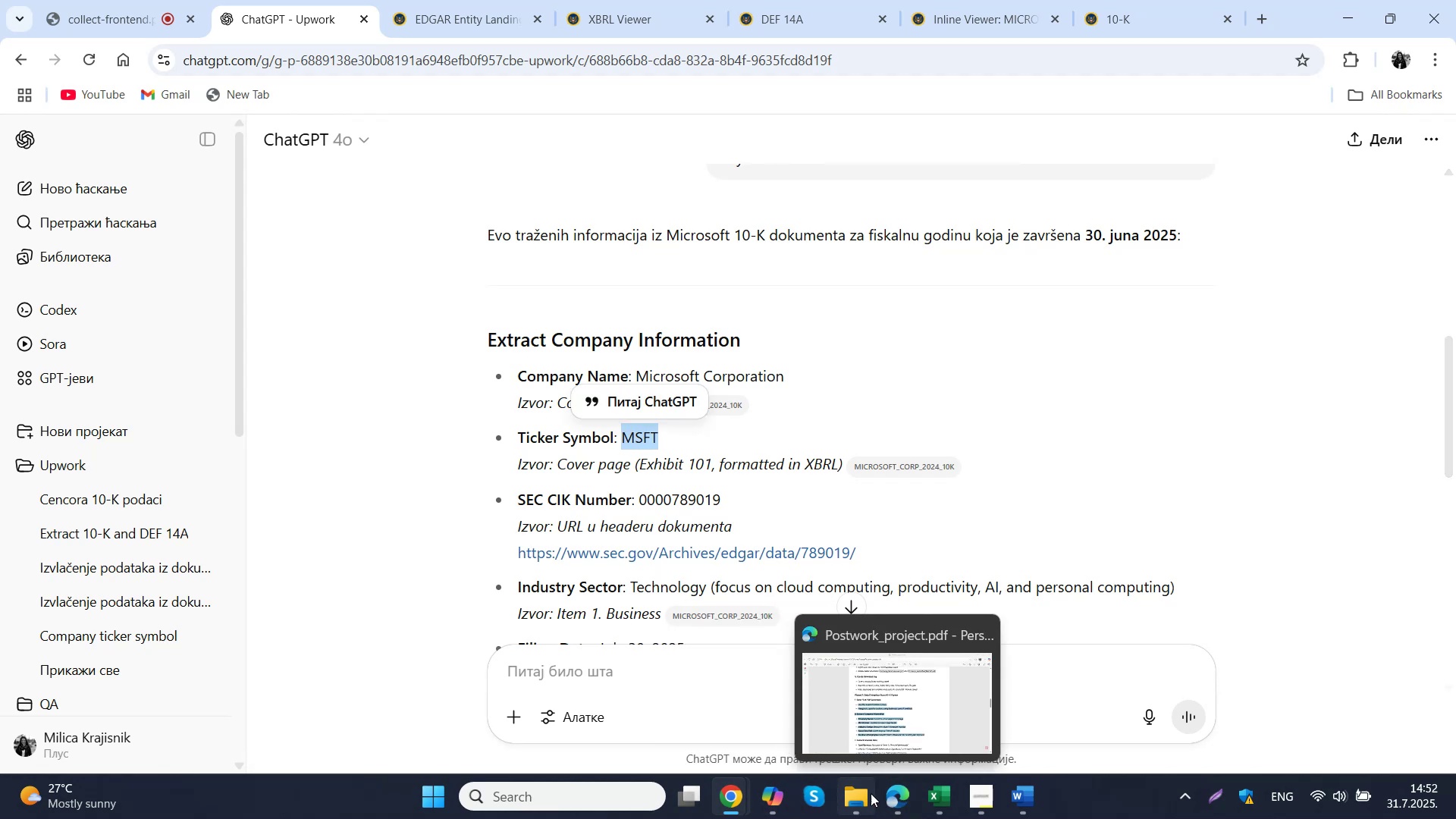 
left_click([933, 793])
 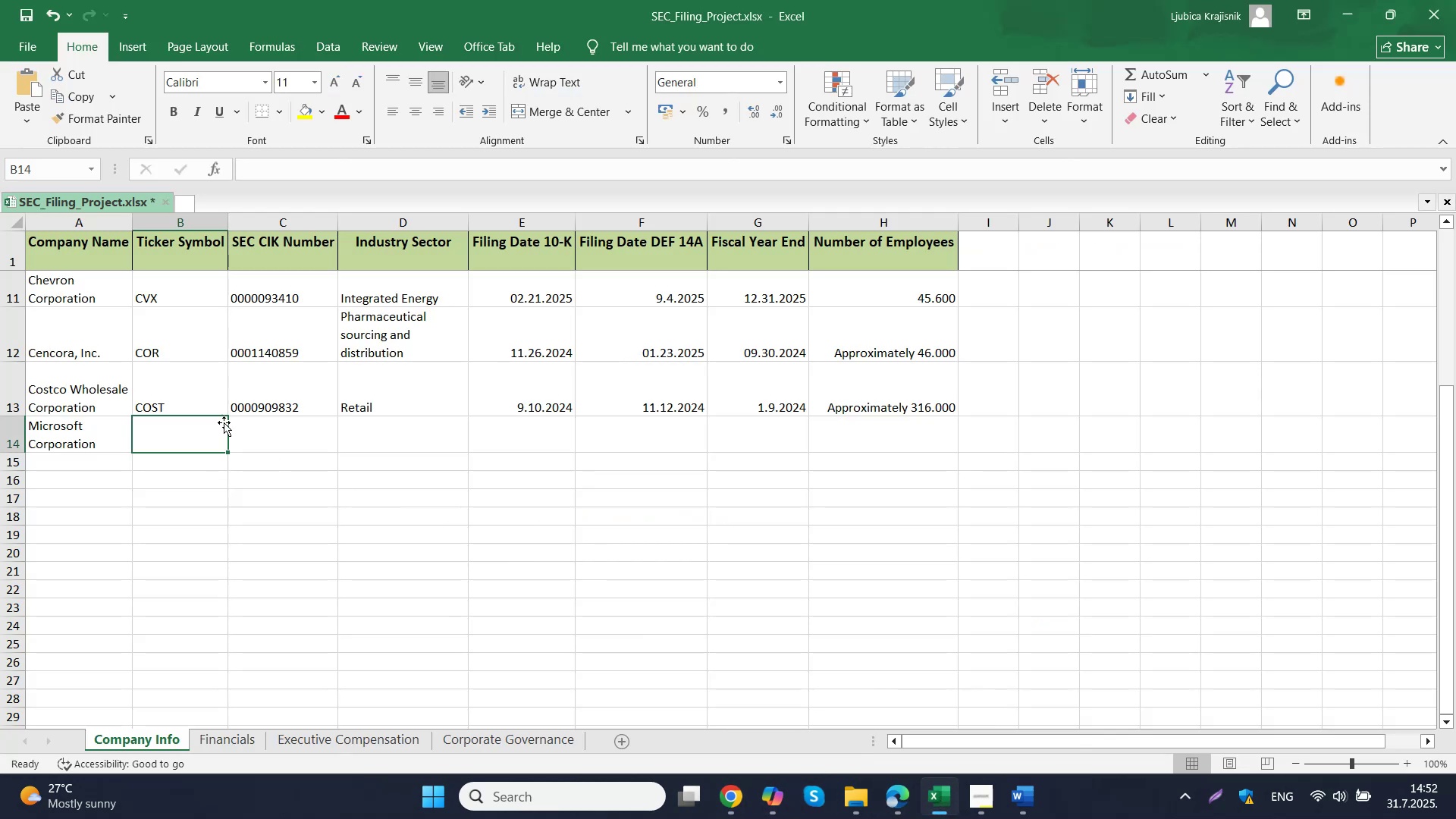 
double_click([165, 430])
 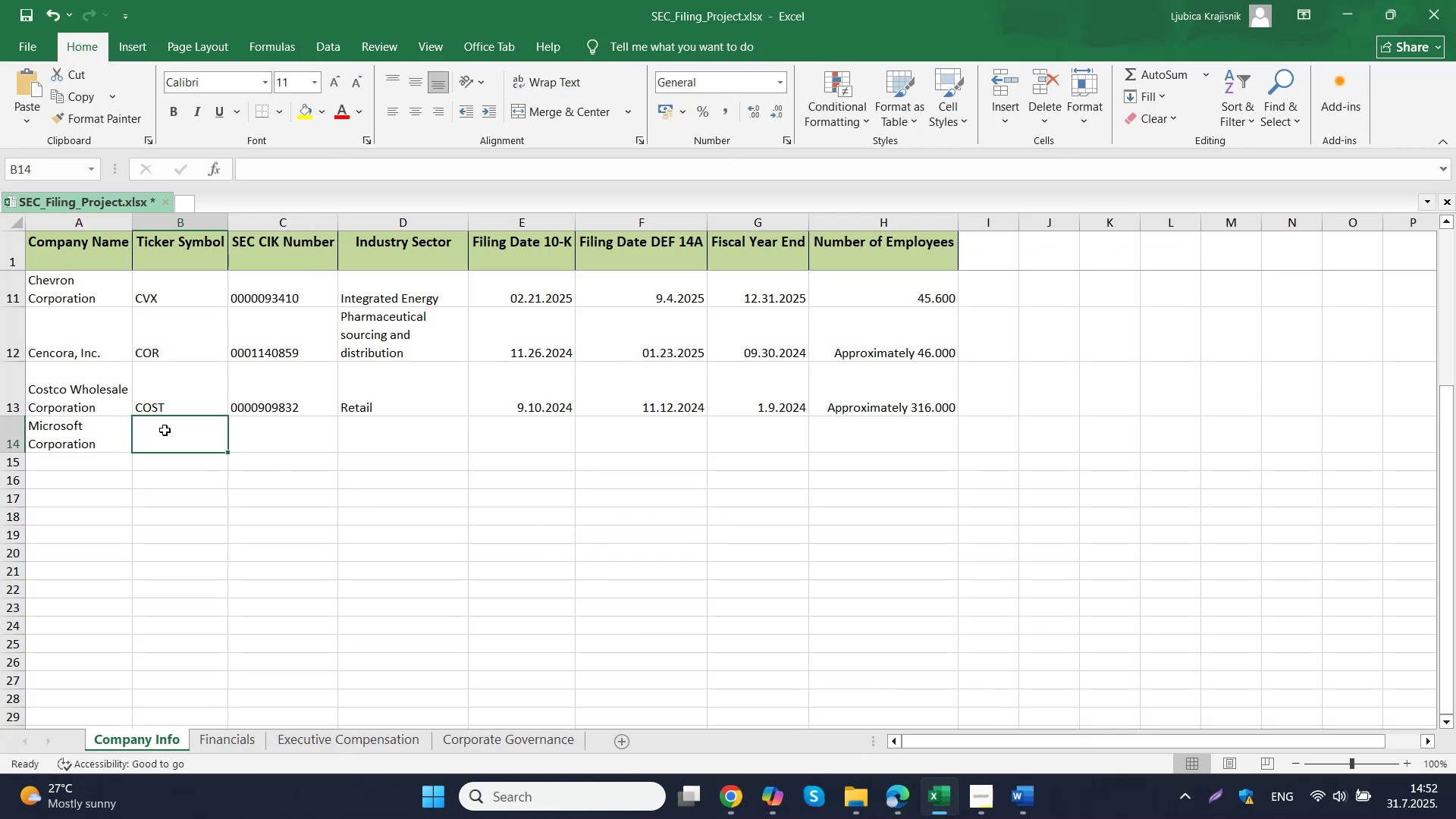 
key(Control+ControlLeft)
 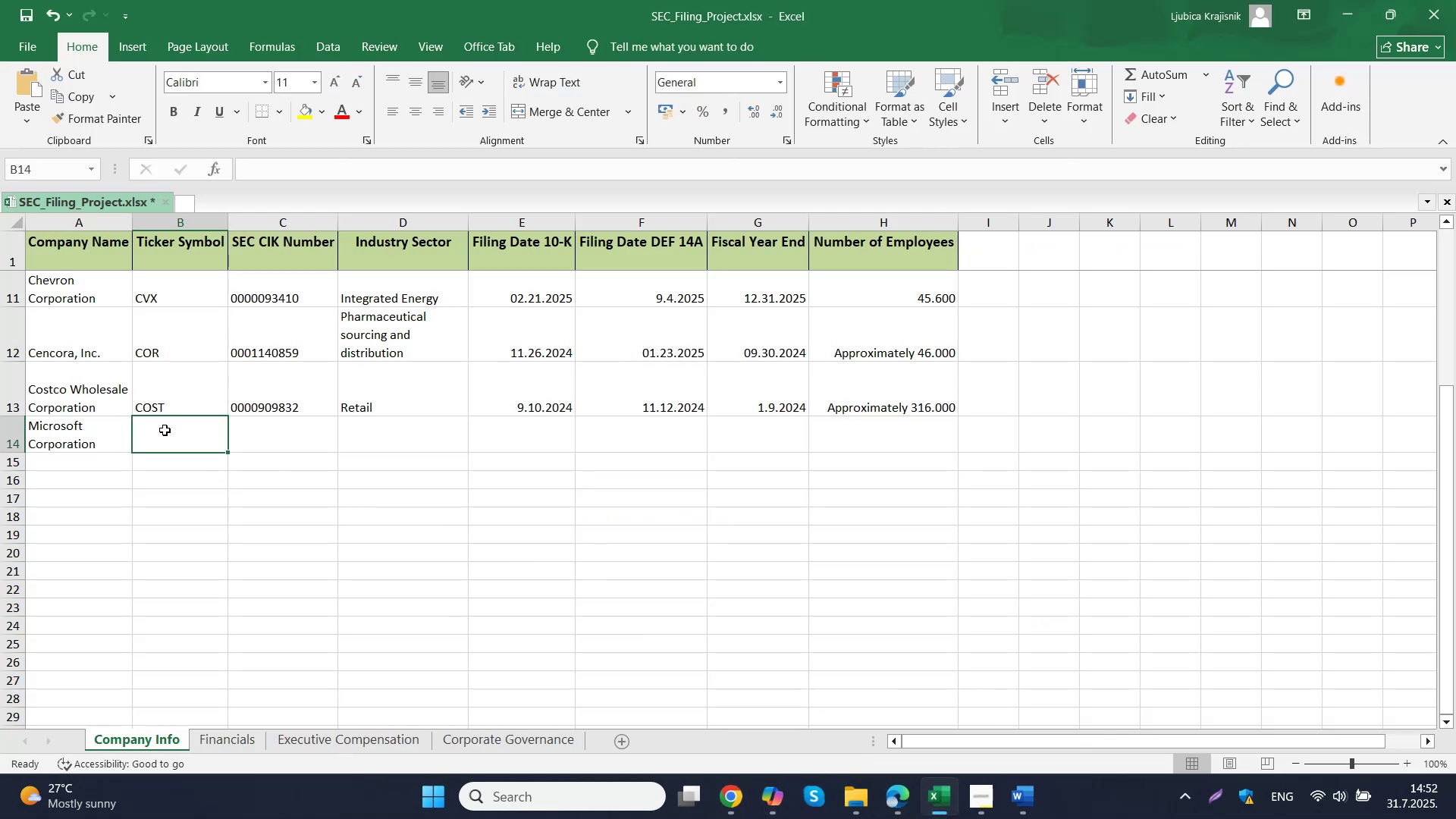 
key(Control+V)
 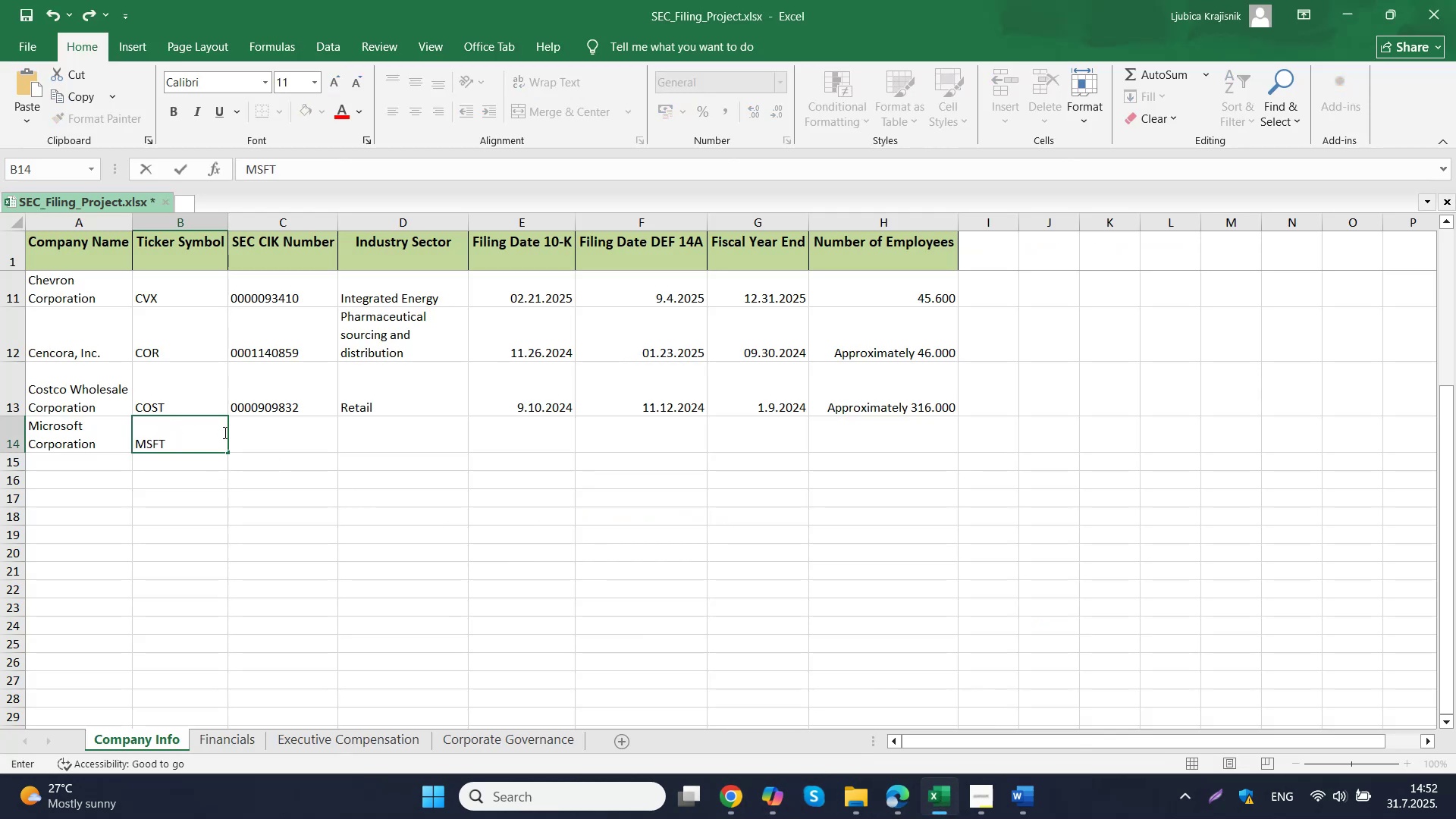 
double_click([278, 430])
 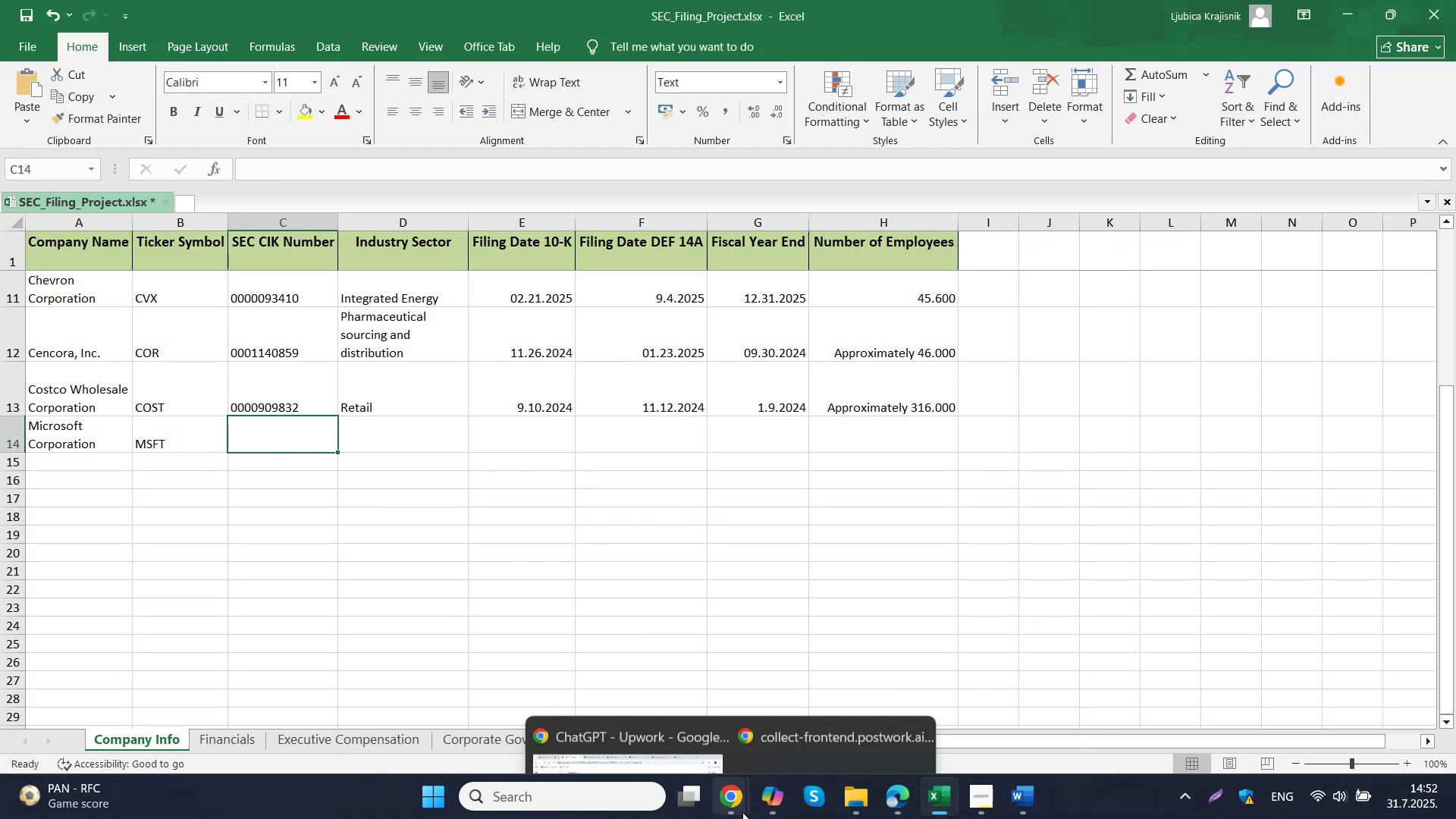 
left_click([714, 719])
 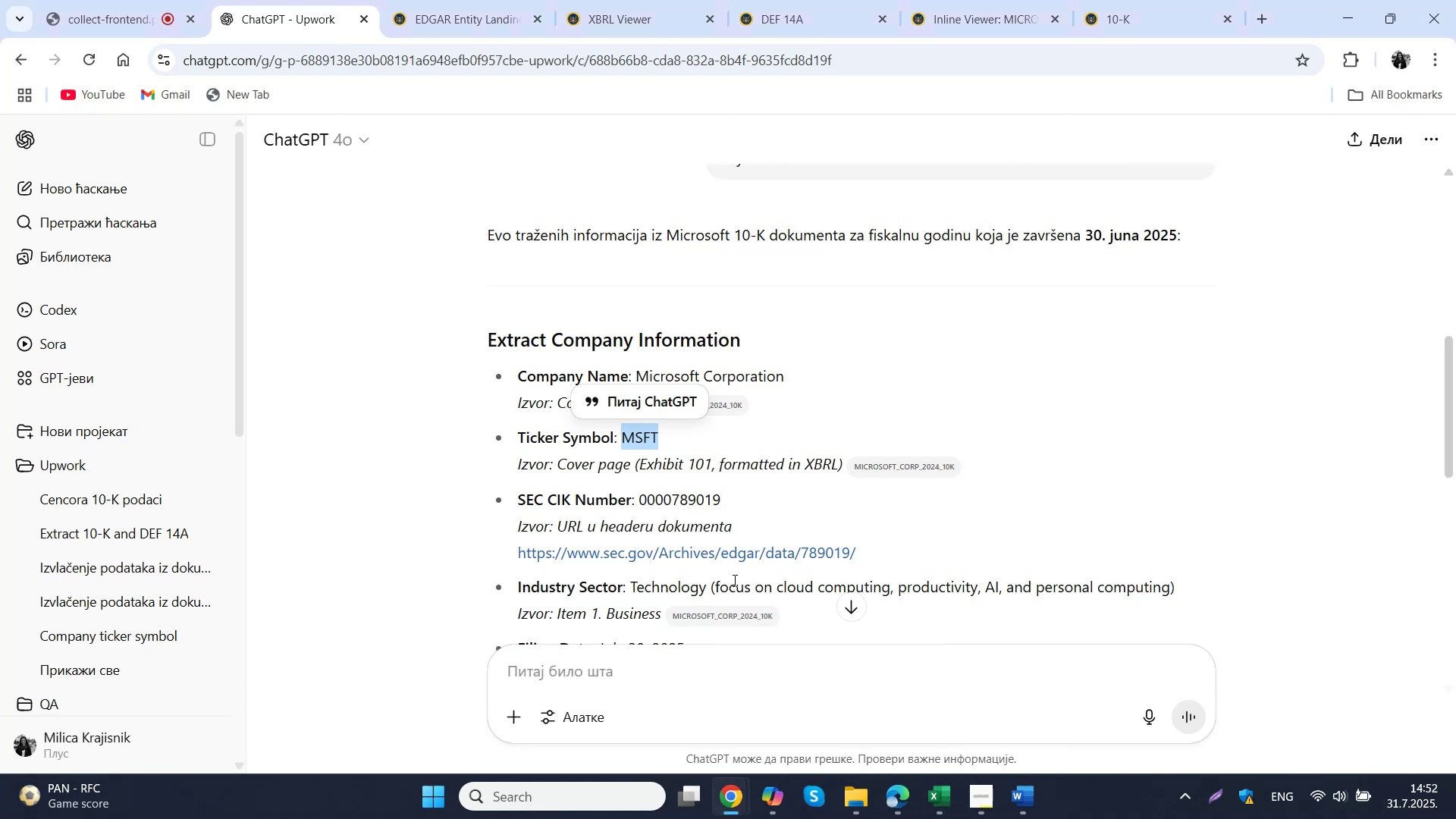 
left_click_drag(start_coordinate=[734, 500], to_coordinate=[642, 502])
 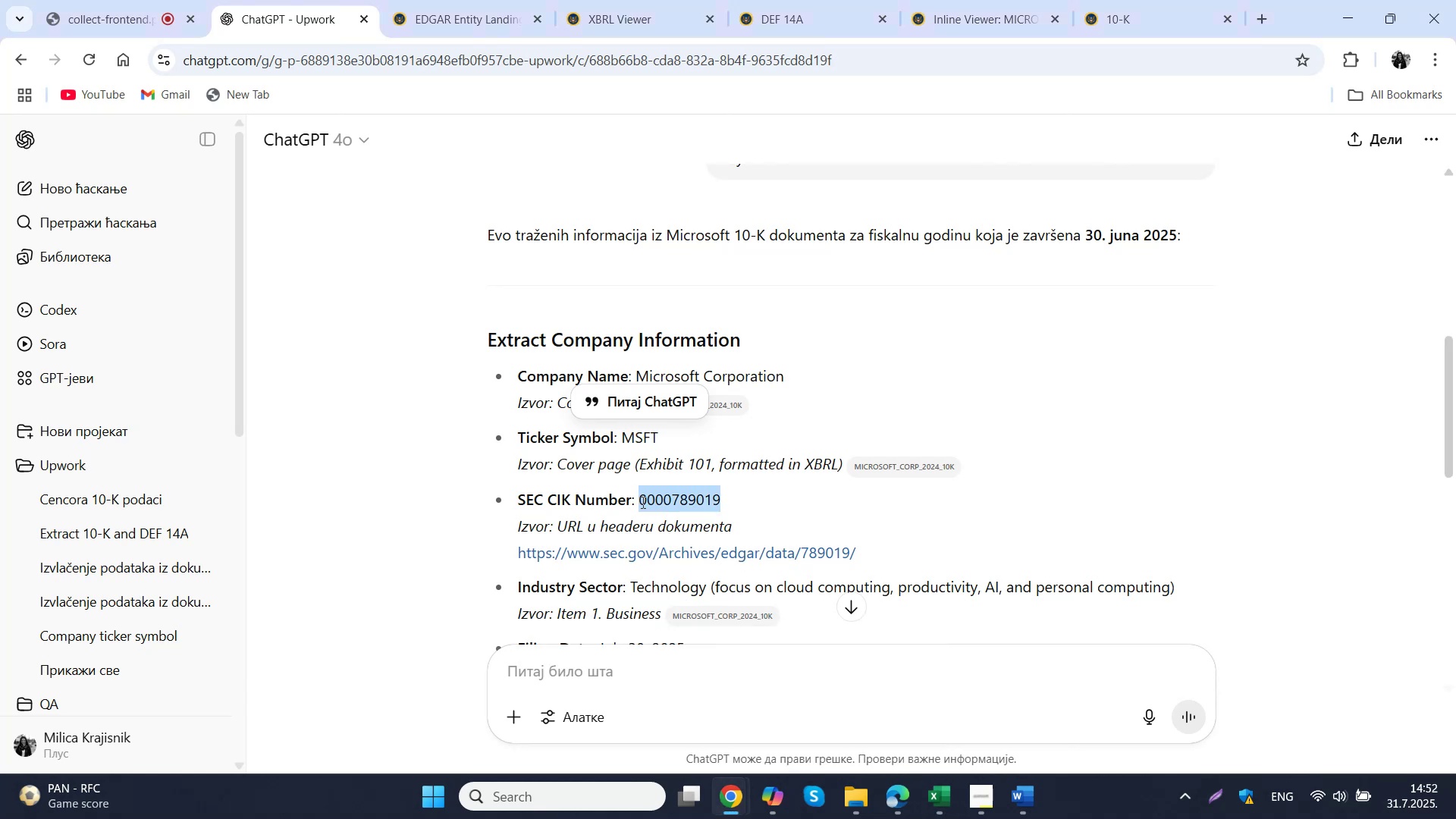 
key(Control+ControlLeft)
 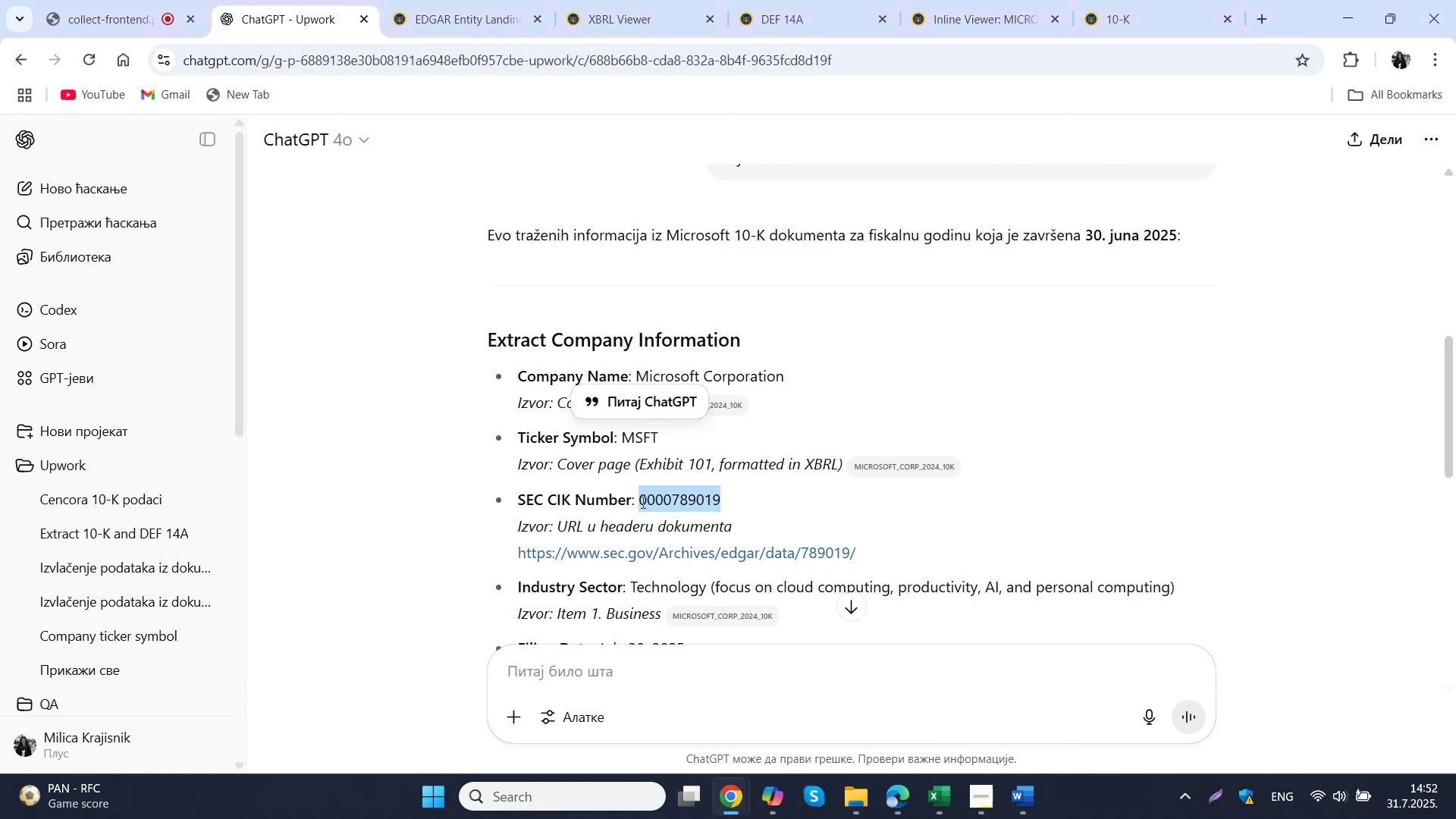 
key(Control+C)
 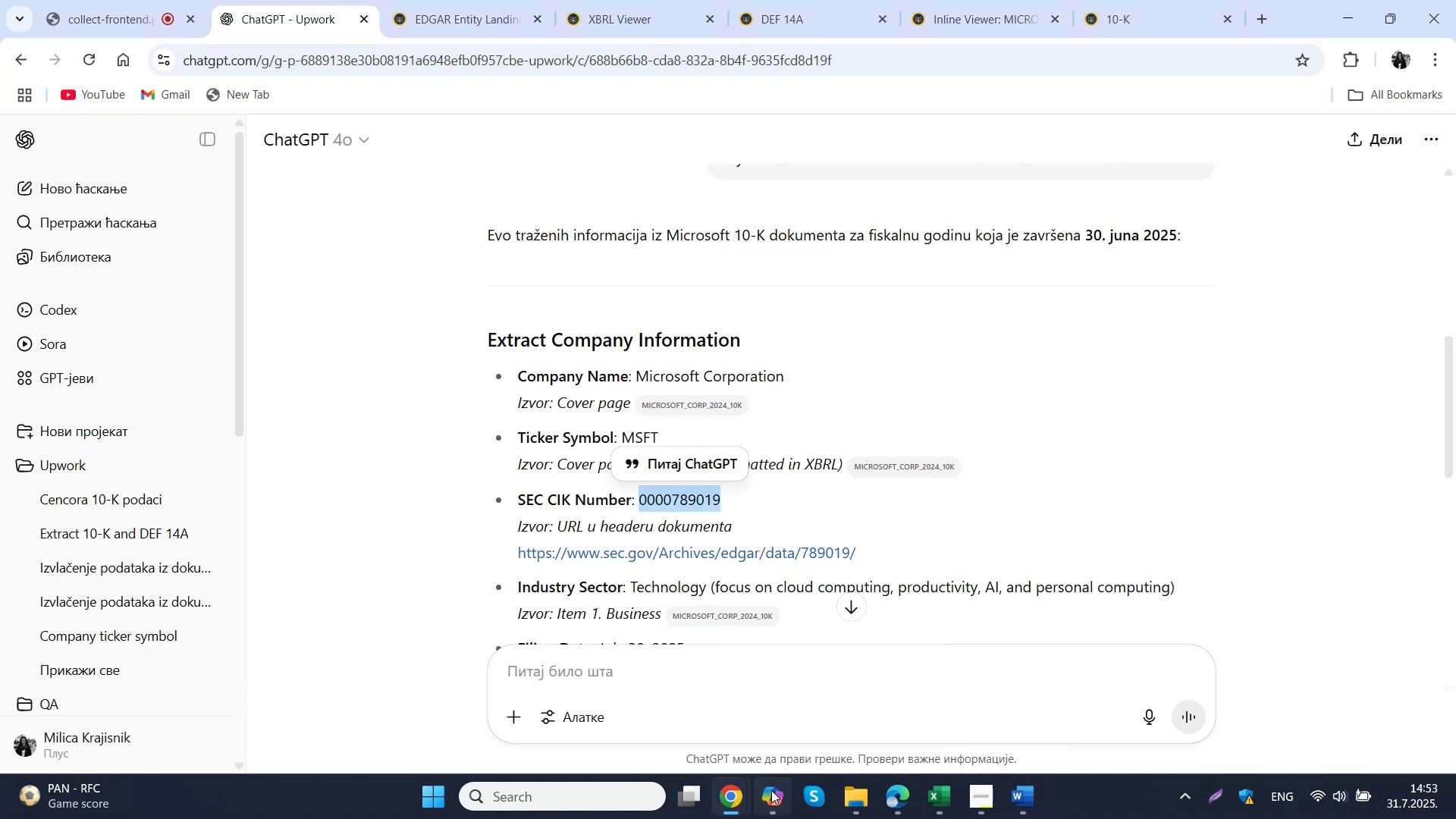 
mouse_move([797, 721])
 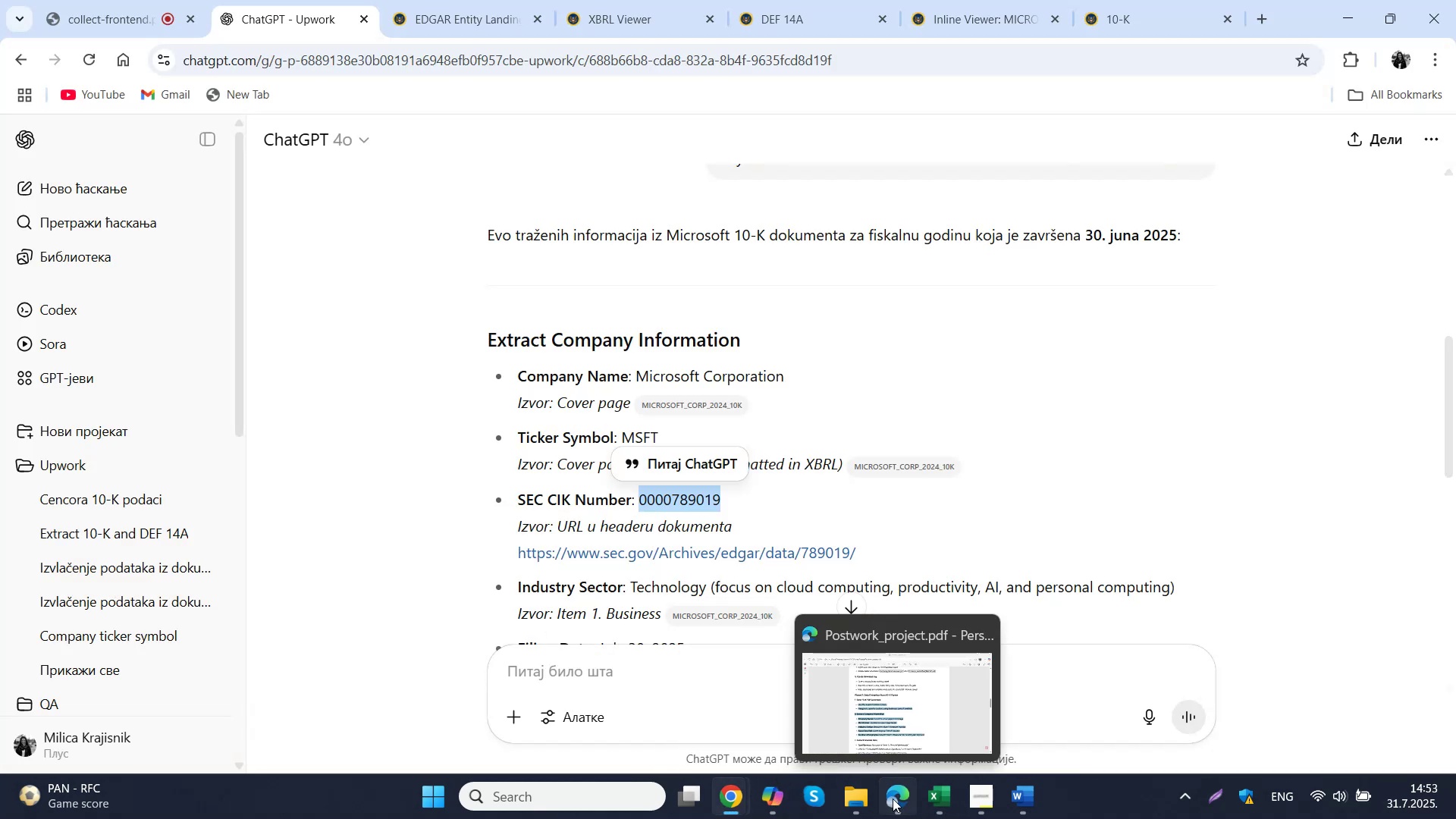 
left_click([942, 799])
 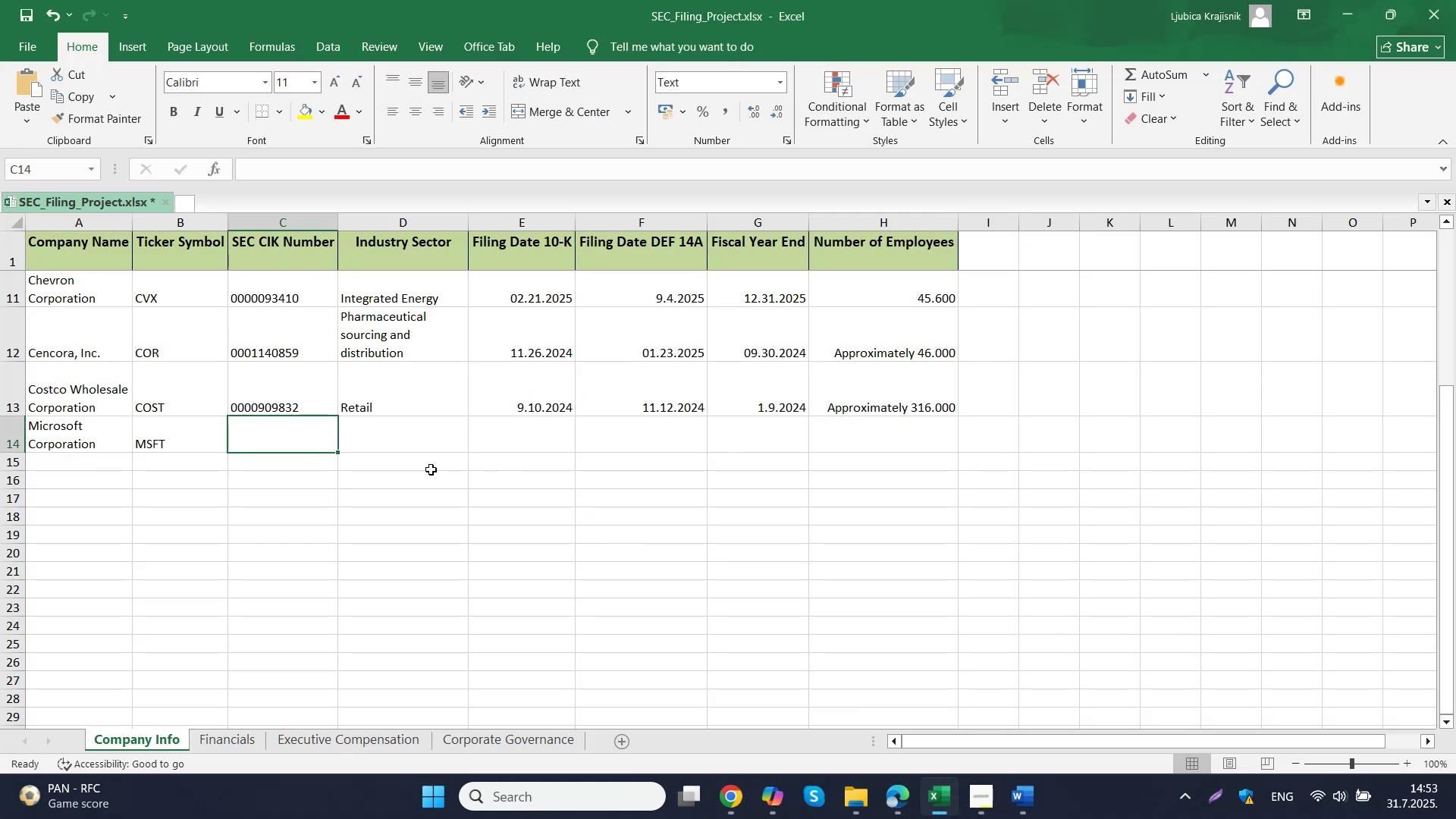 
double_click([275, 428])
 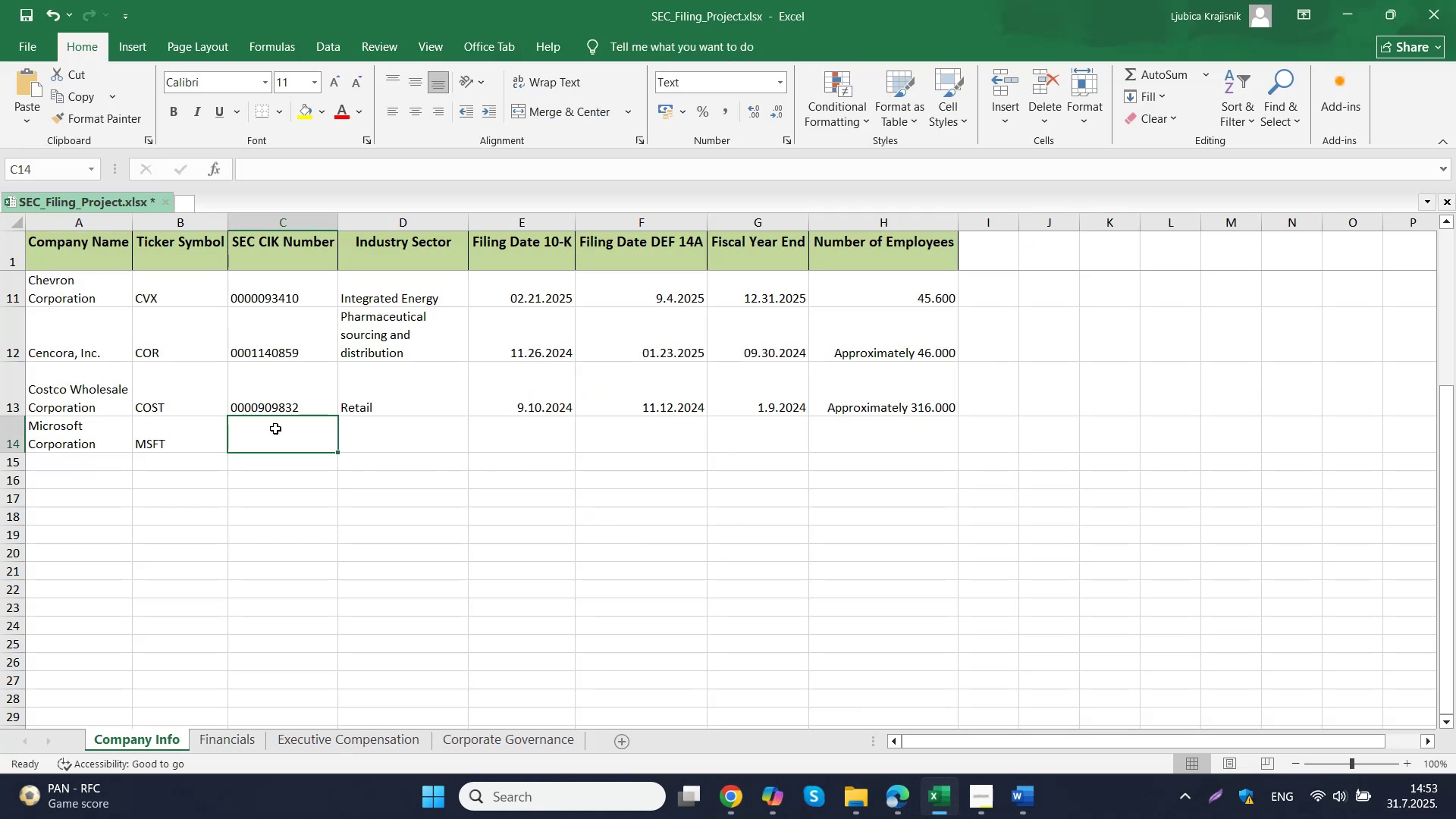 
key(Control+ControlLeft)
 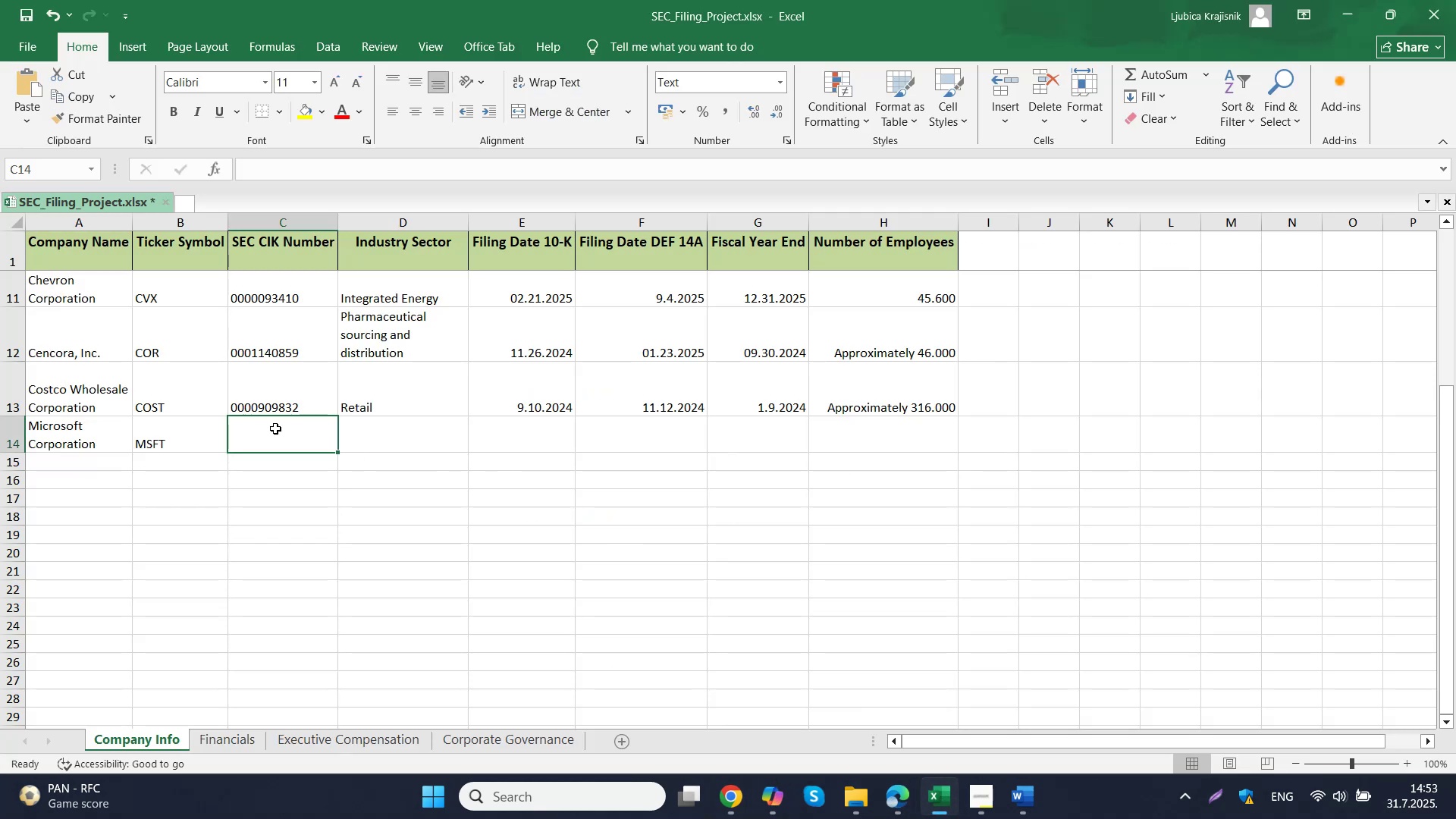 
key(Control+V)
 